 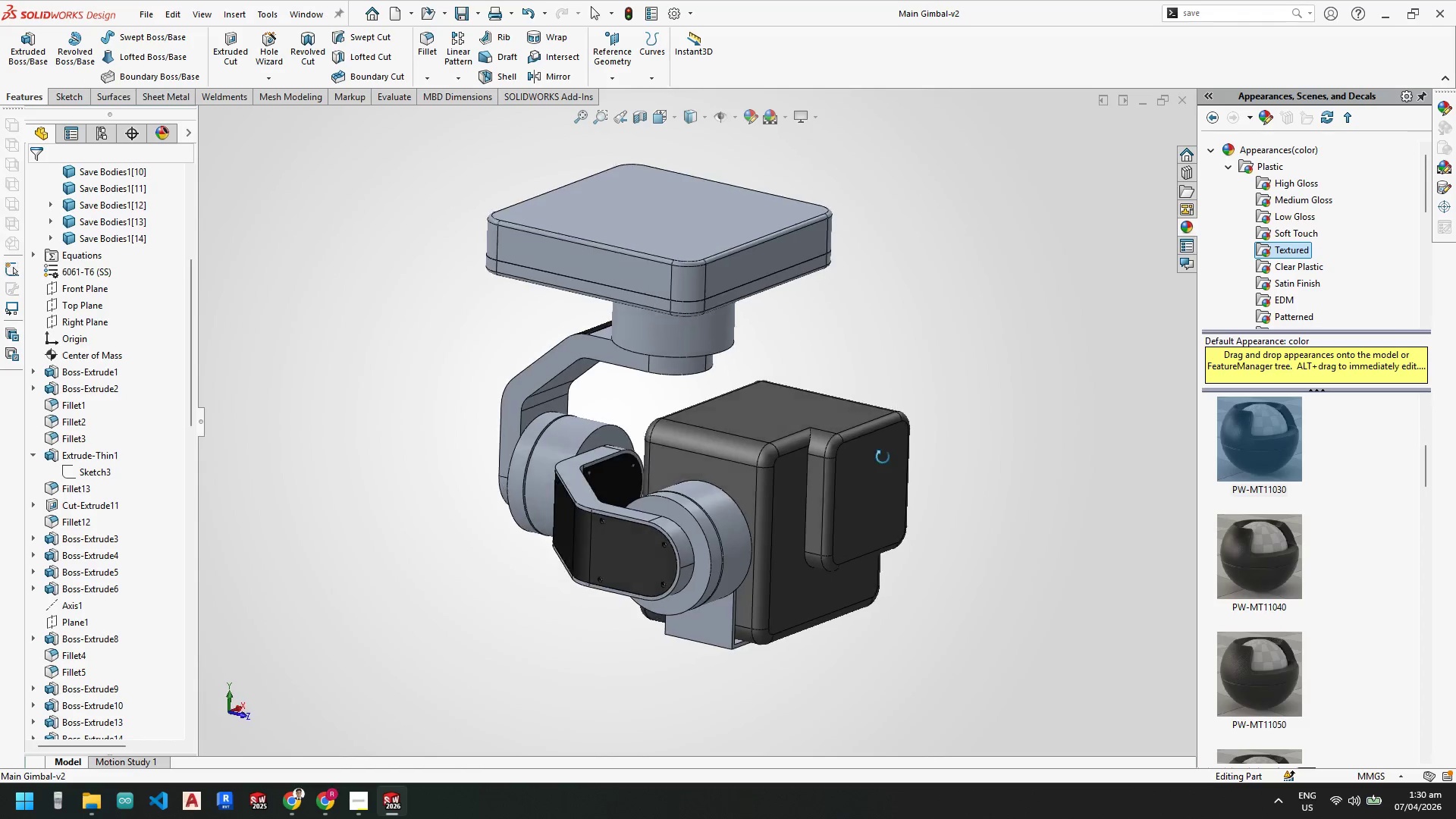 
scroll: coordinate [875, 450], scroll_direction: down, amount: 1.0
 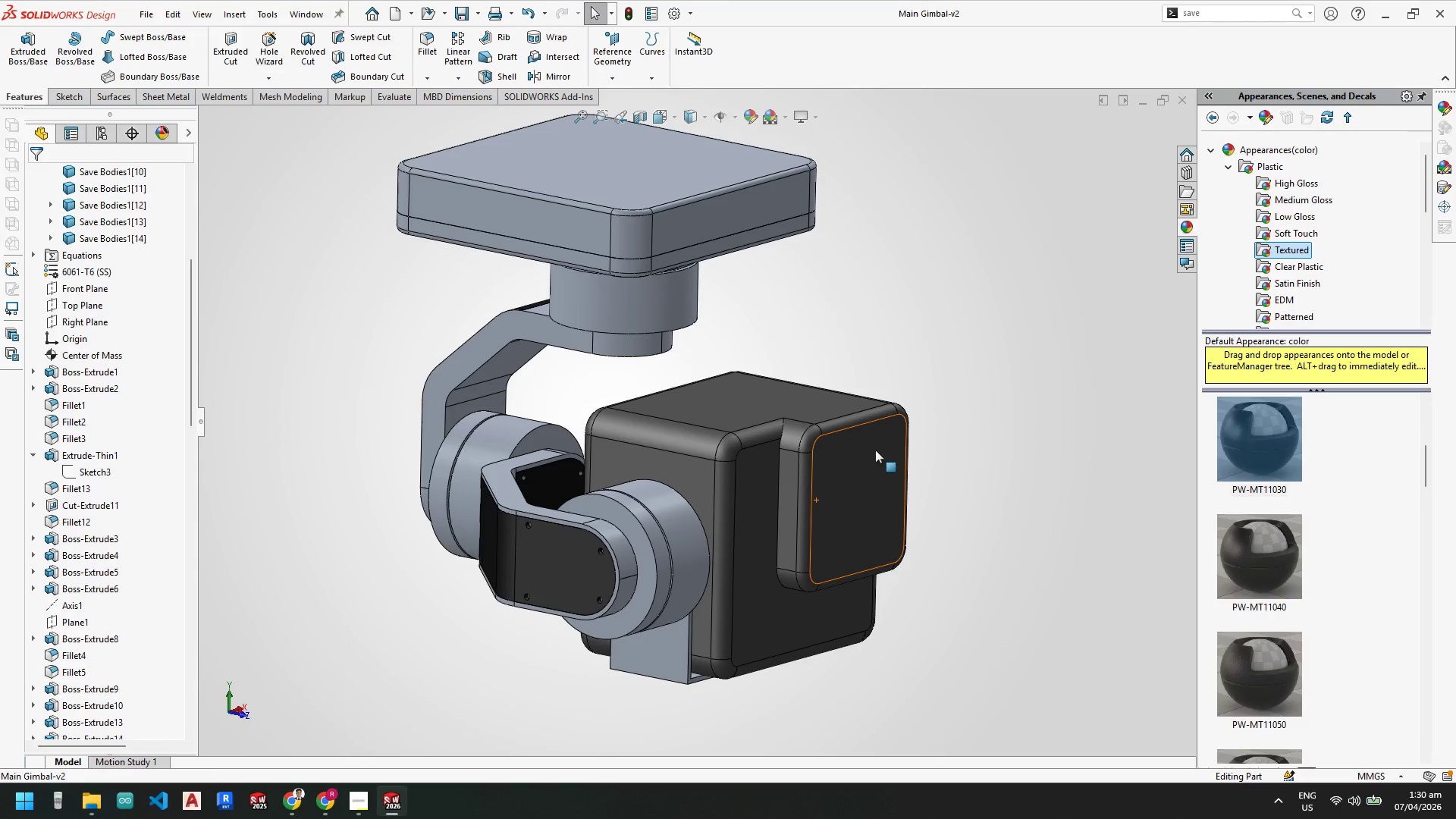 
key(Control+S)
 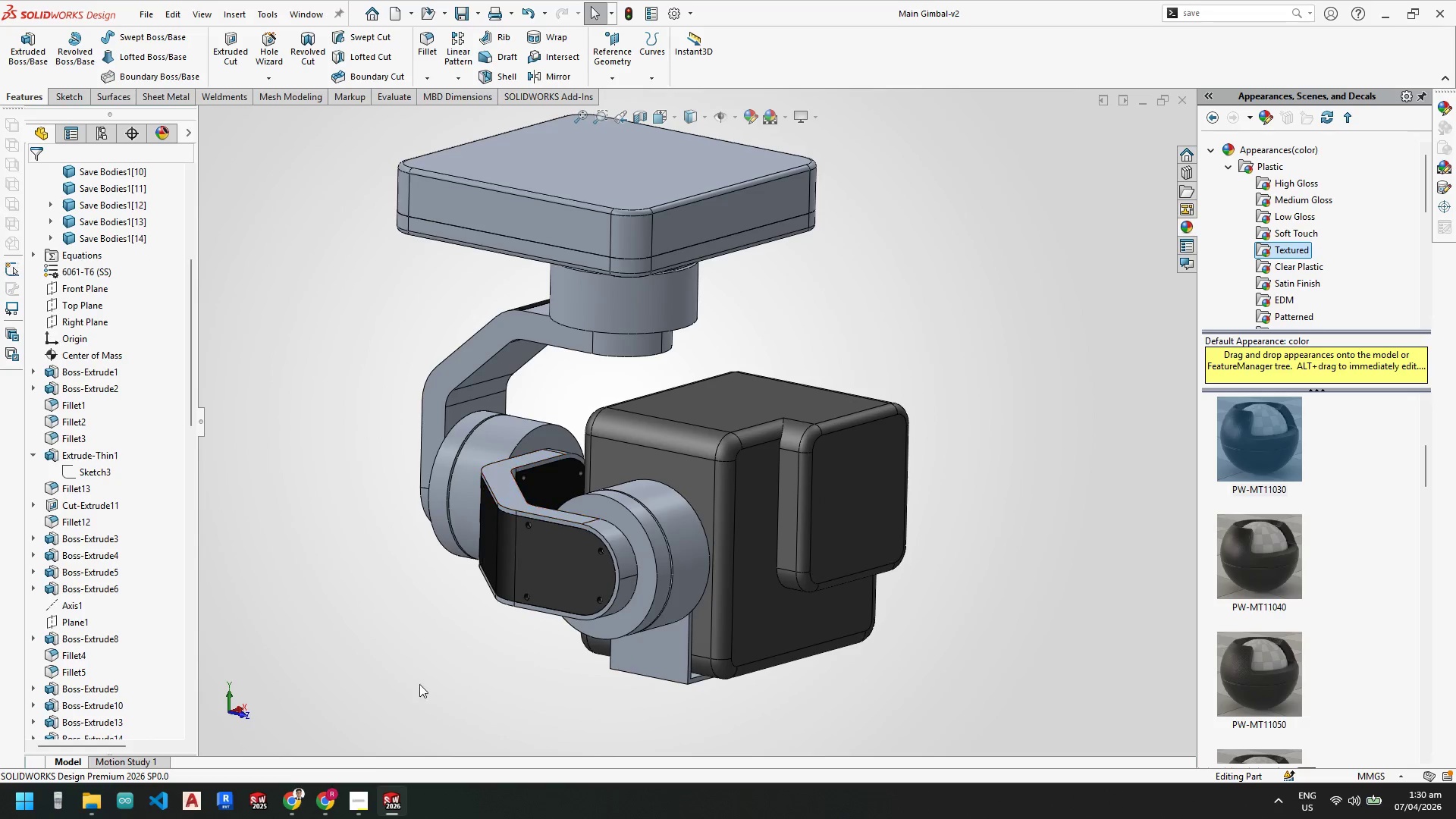 
mouse_move([388, 809])
 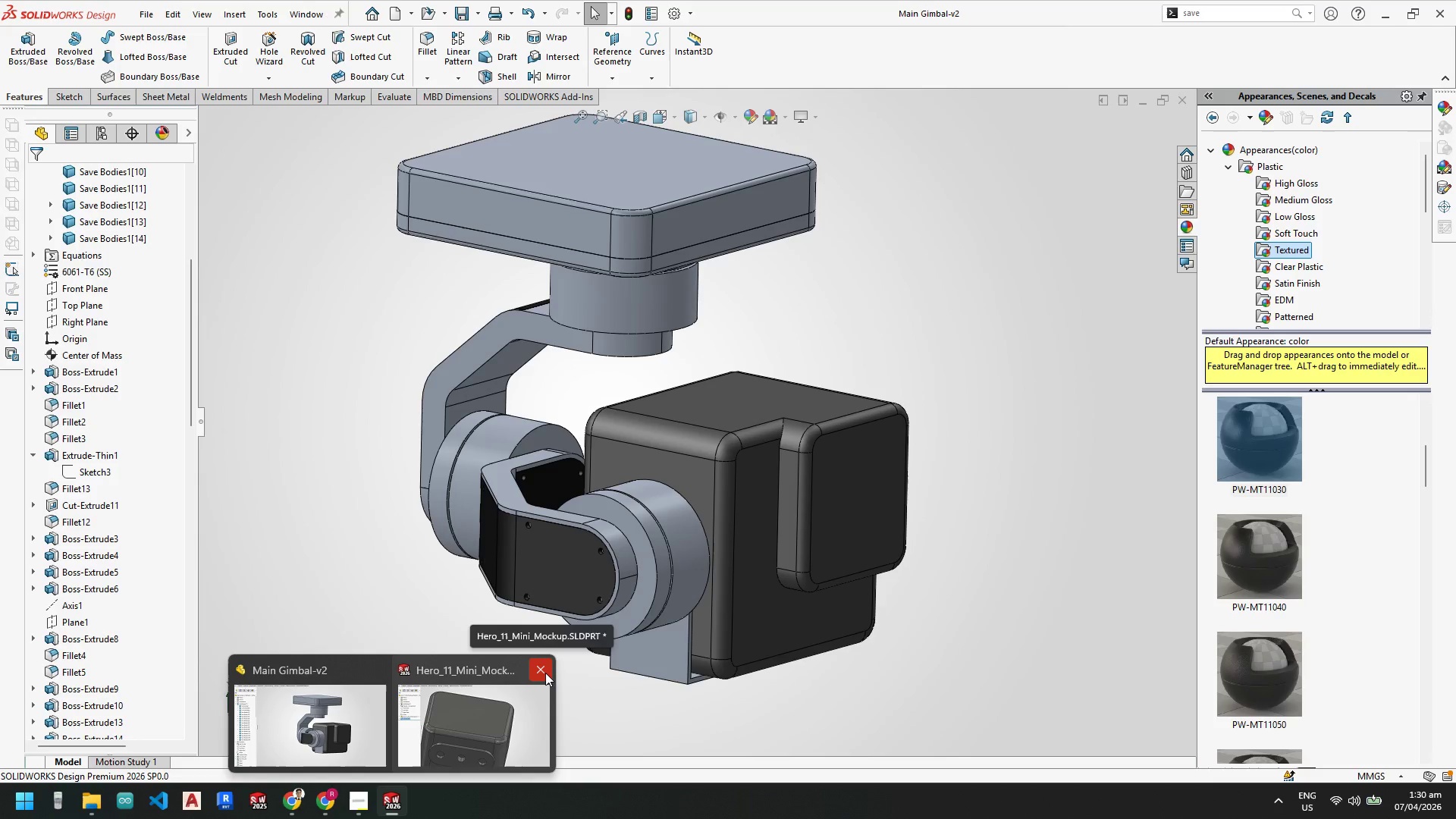 
left_click([545, 673])
 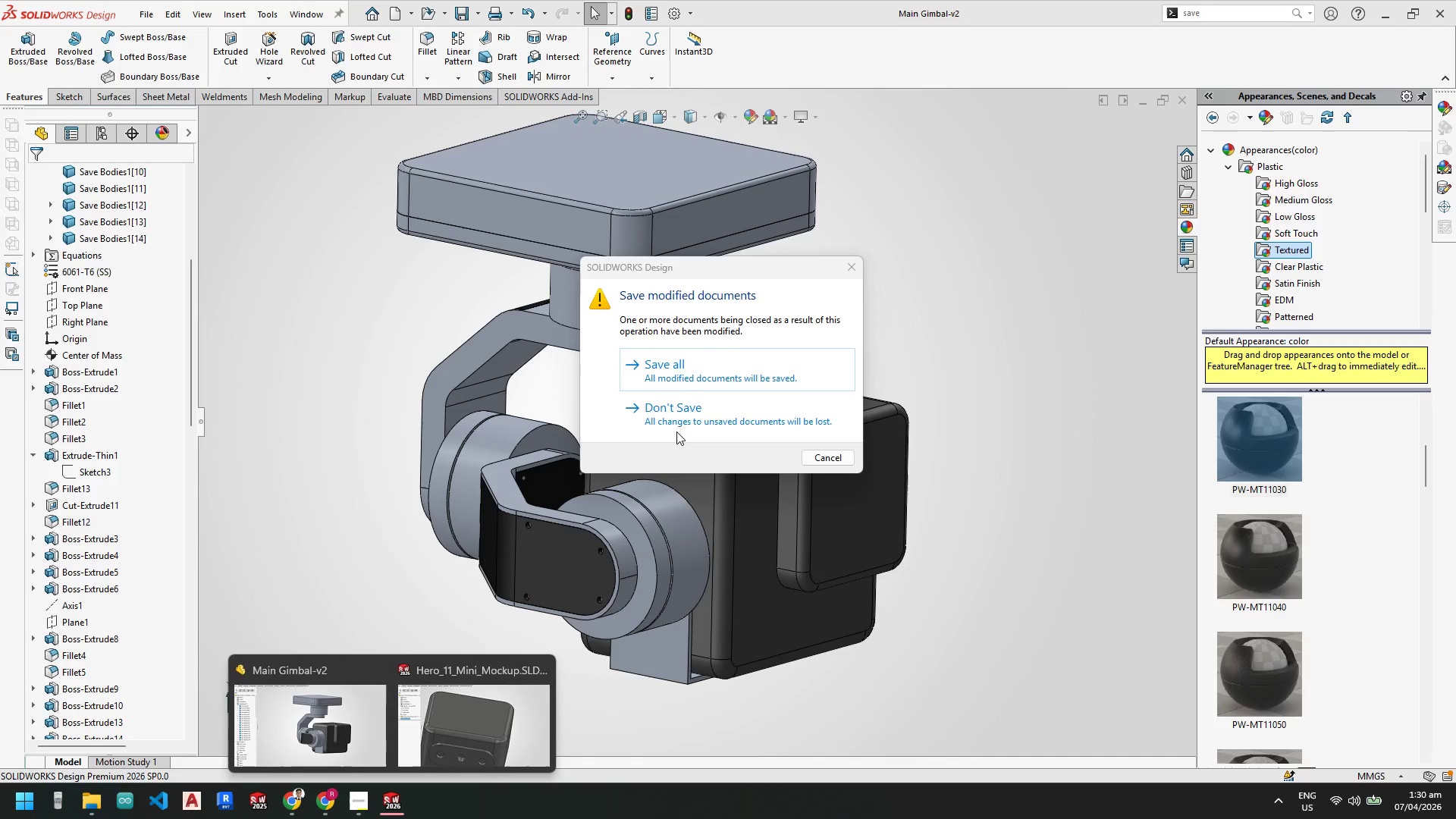 
left_click([686, 366])
 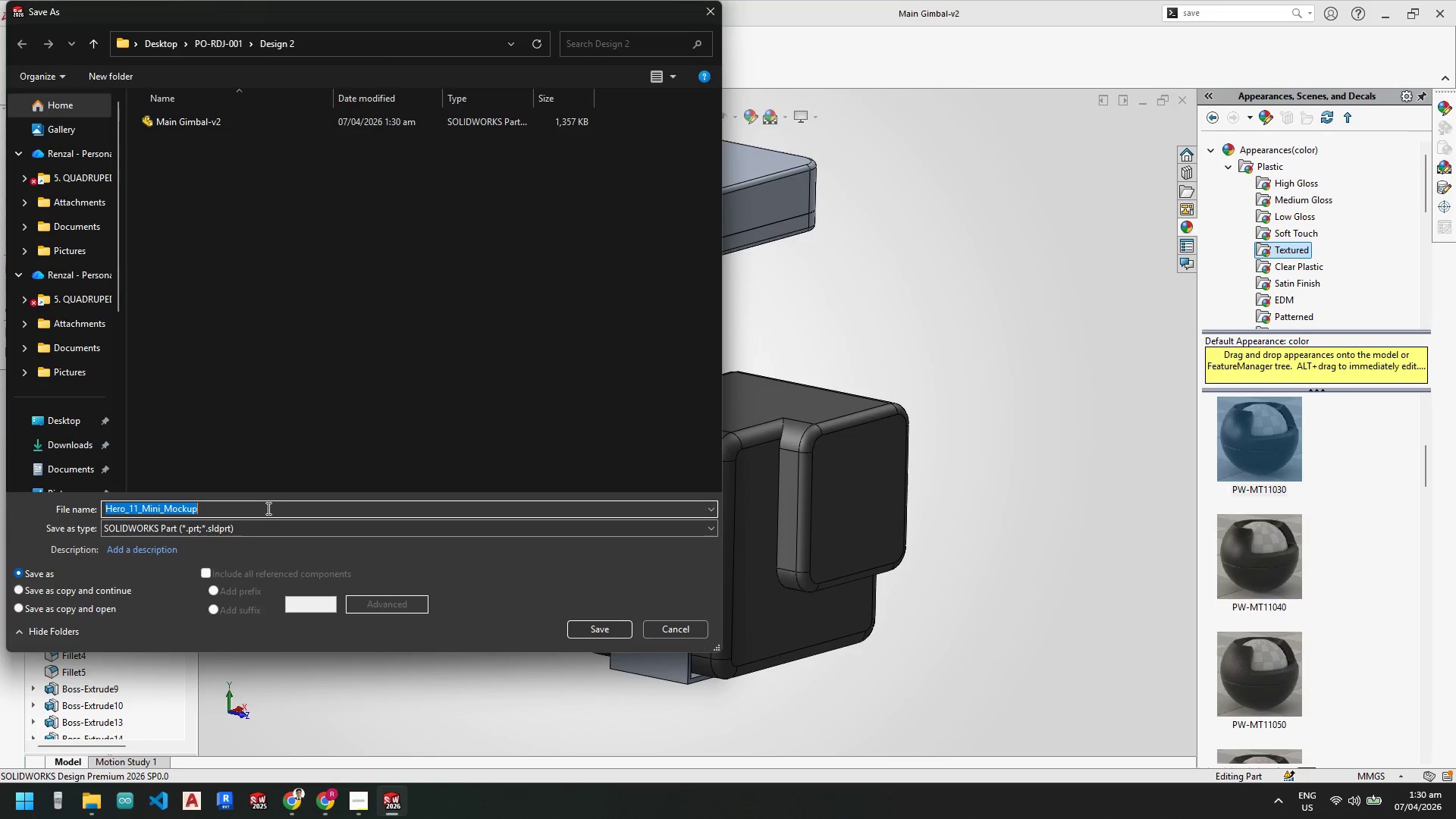 
left_click([256, 510])
 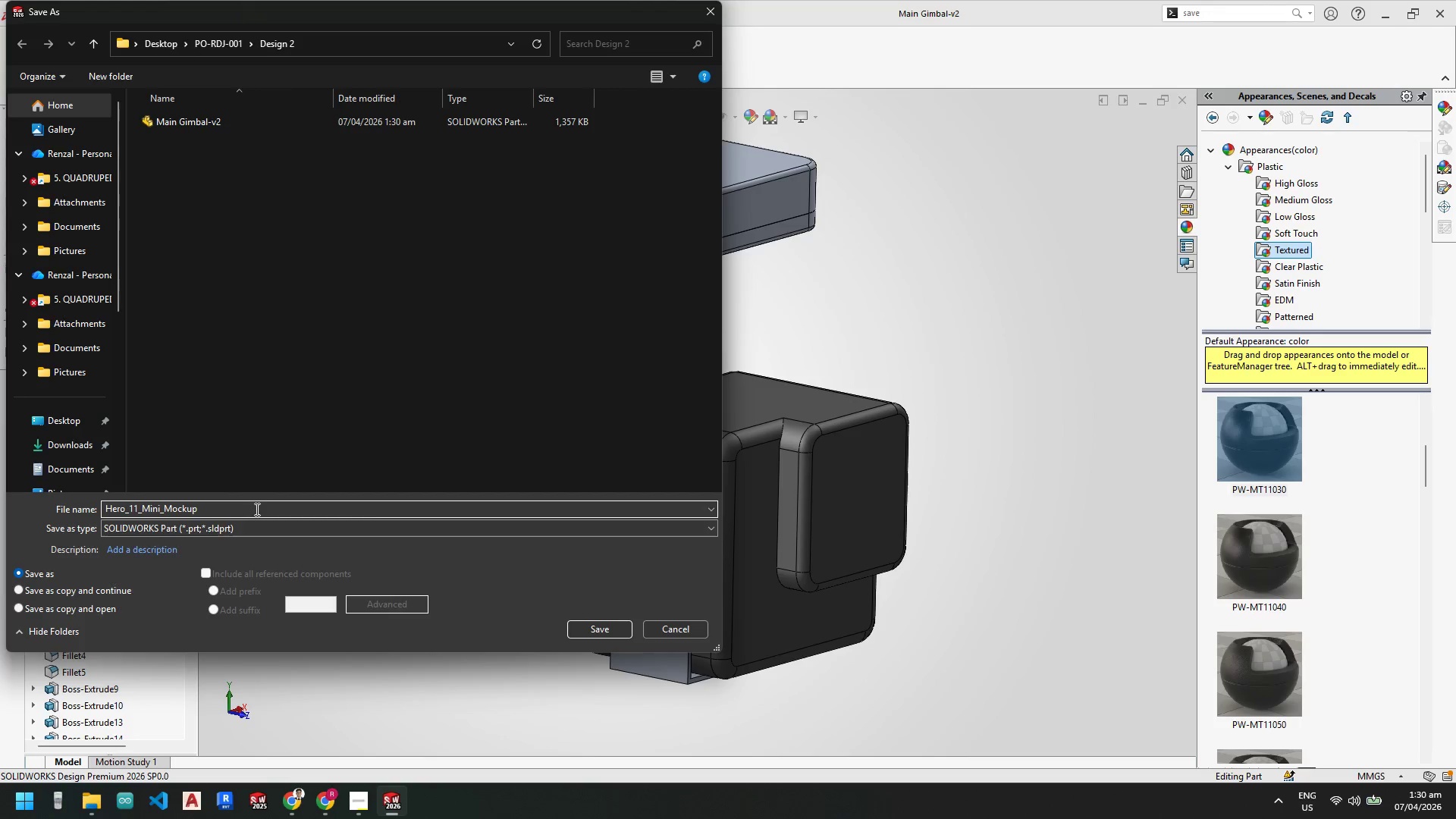 
left_click_drag(start_coordinate=[255, 508], to_coordinate=[167, 508])
 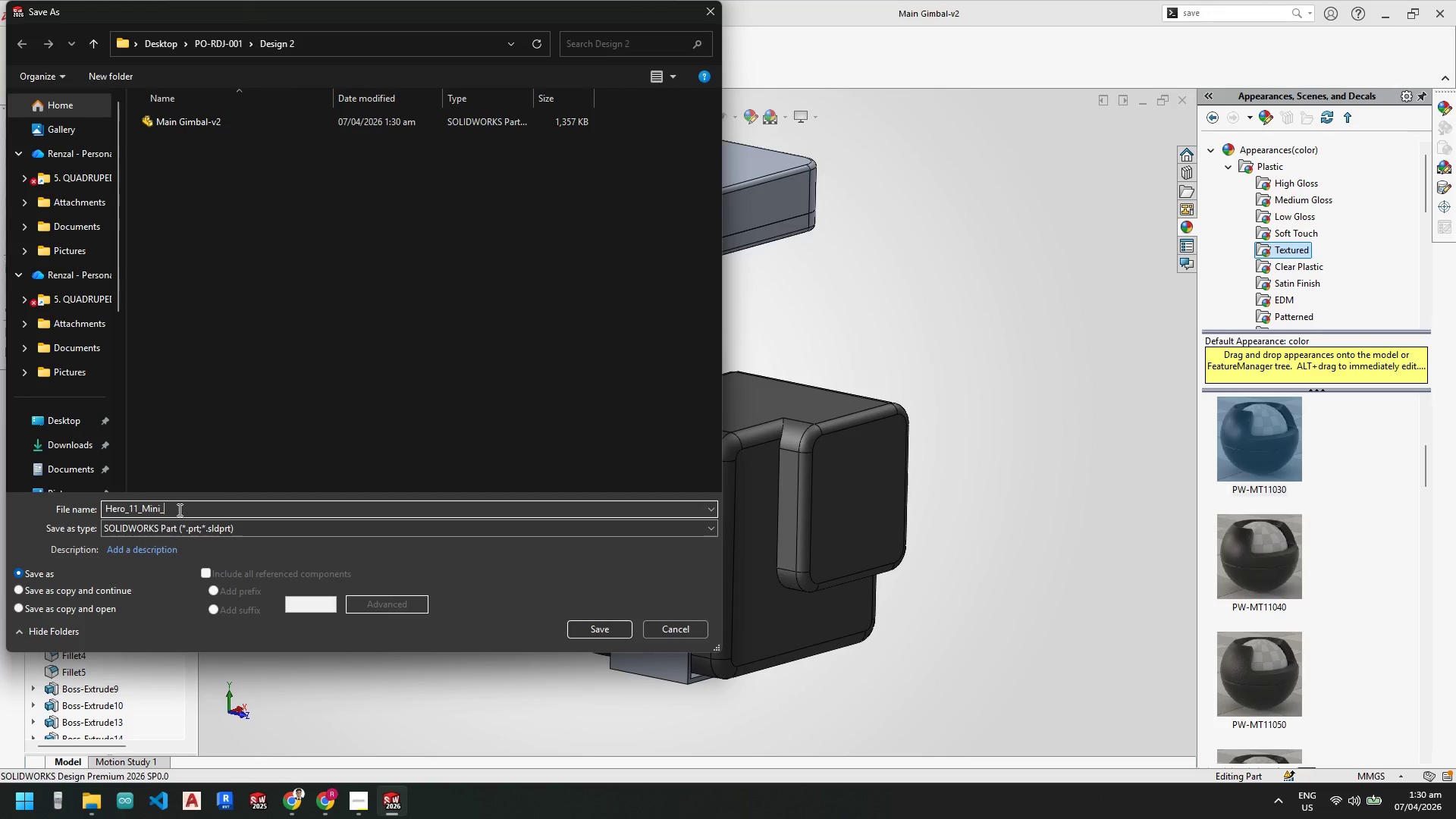 
key(Backspace)
 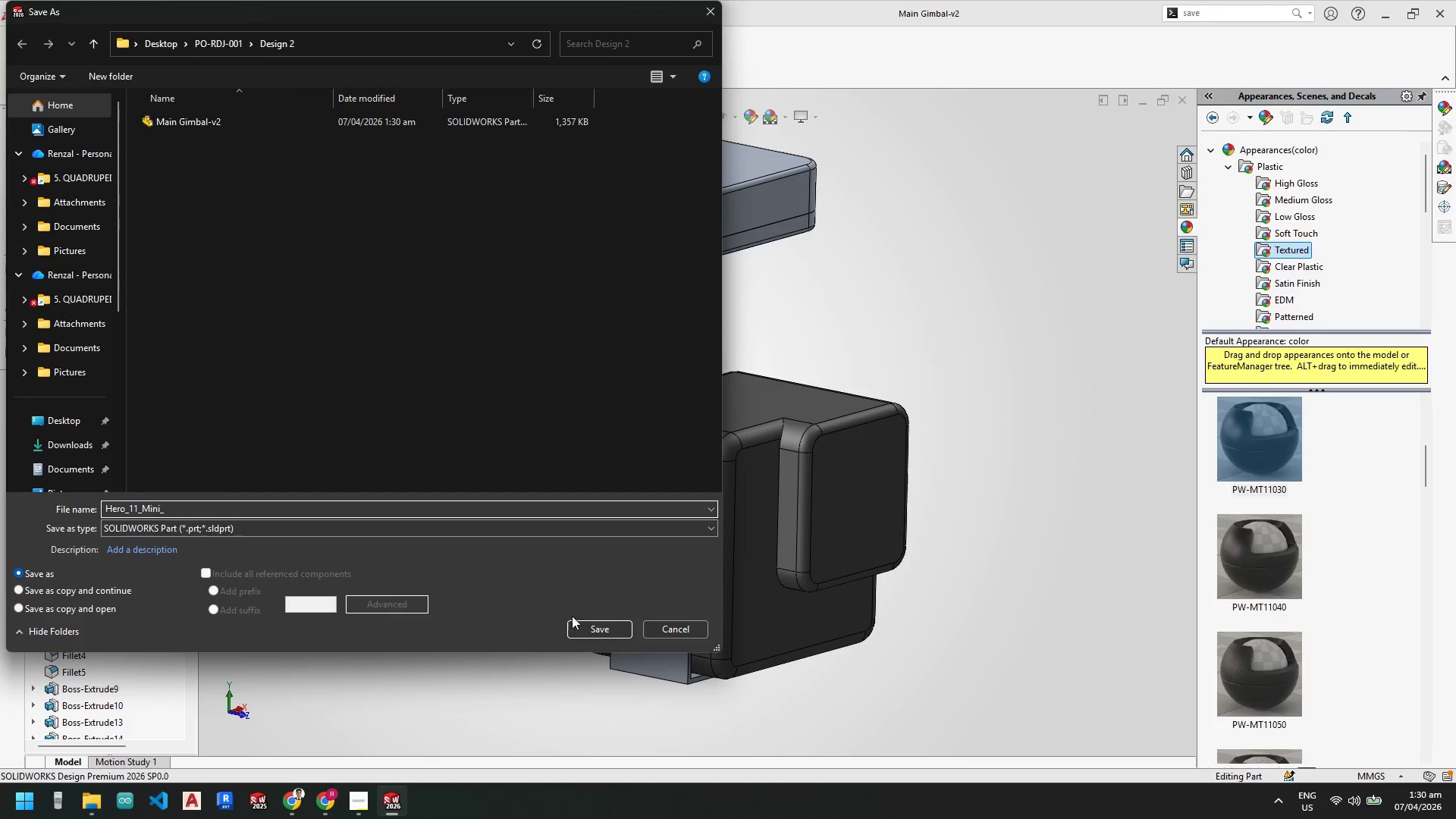 
key(Backspace)
 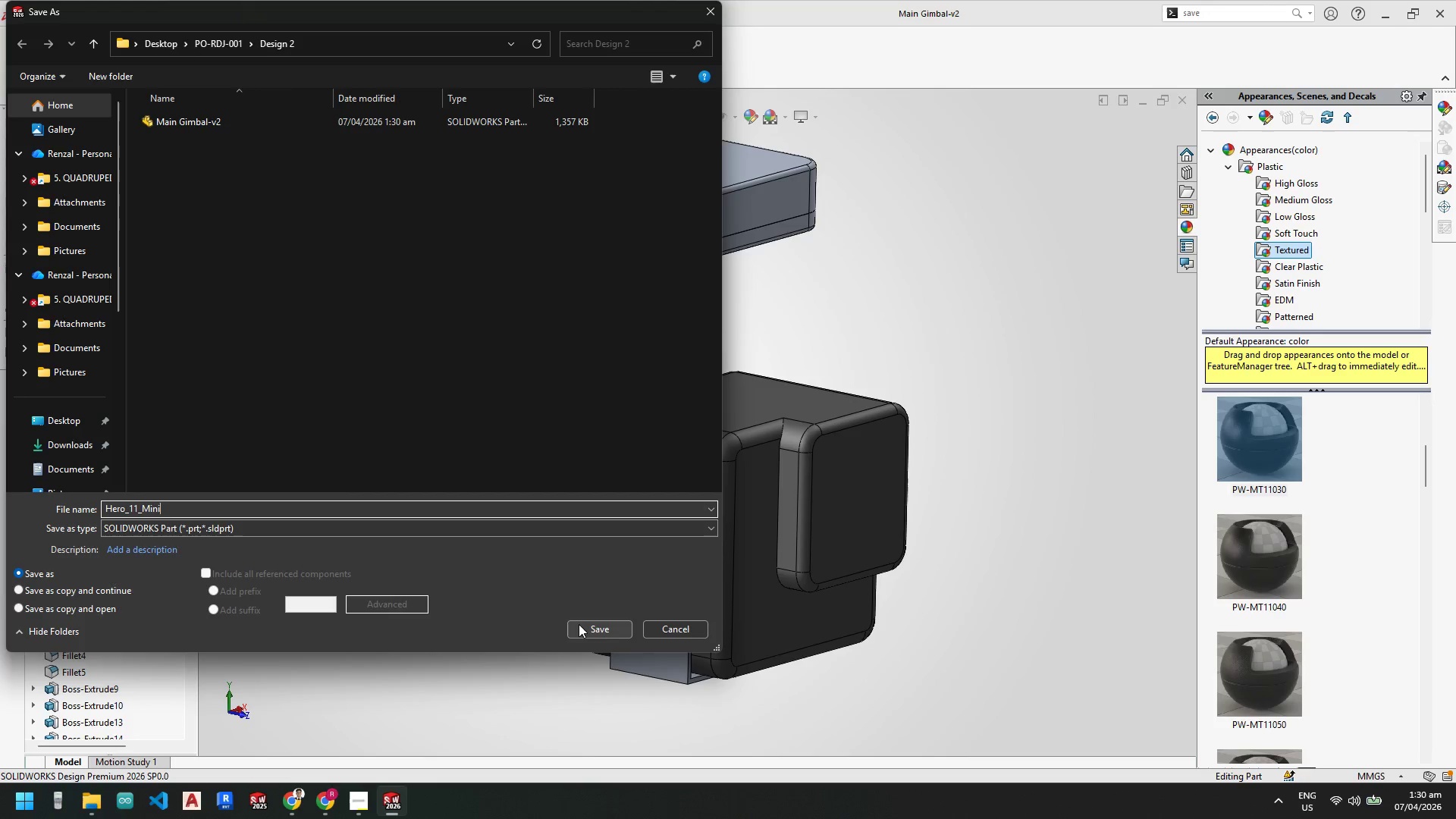 
left_click([580, 624])
 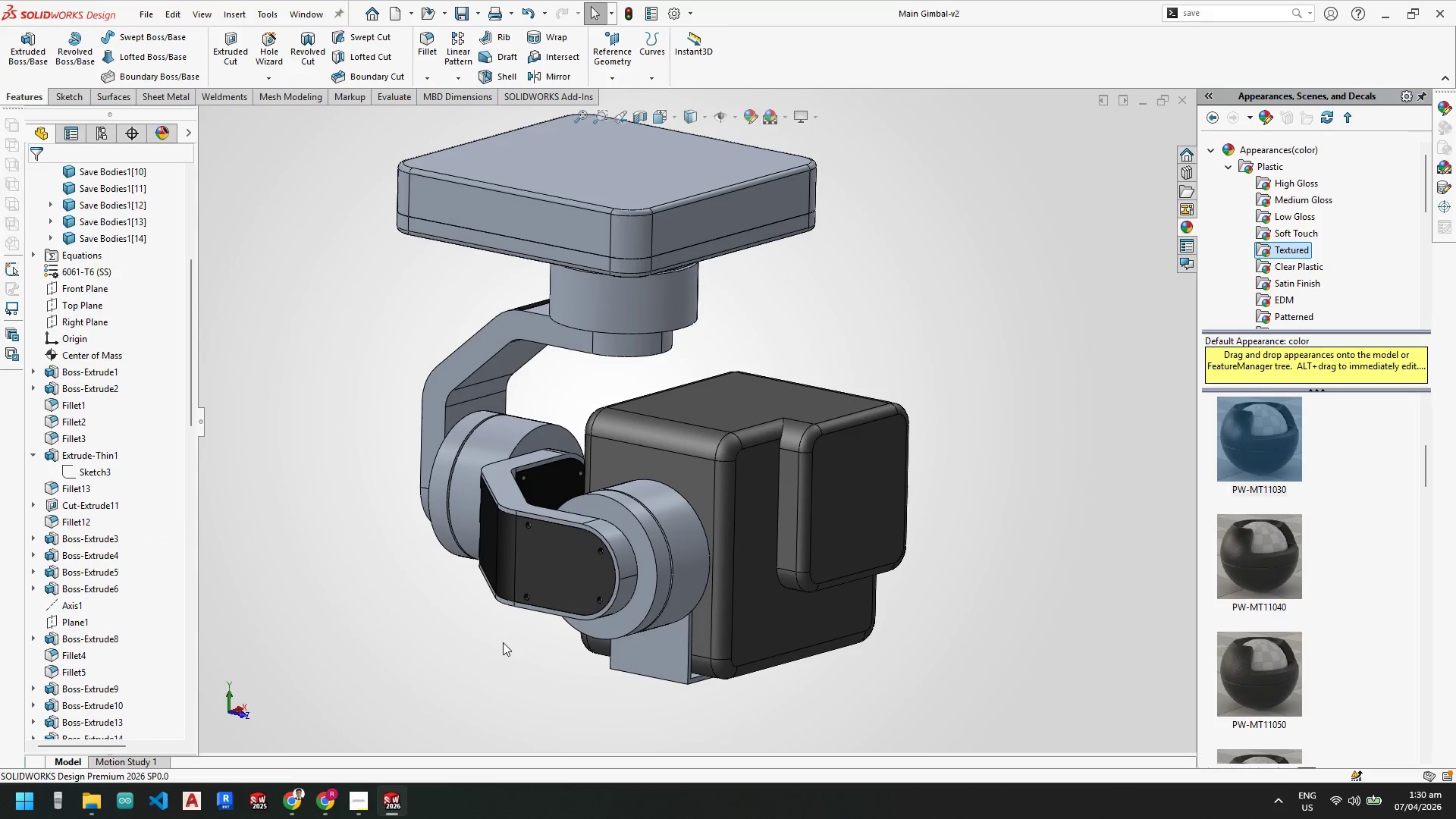 
key(Control+S)
 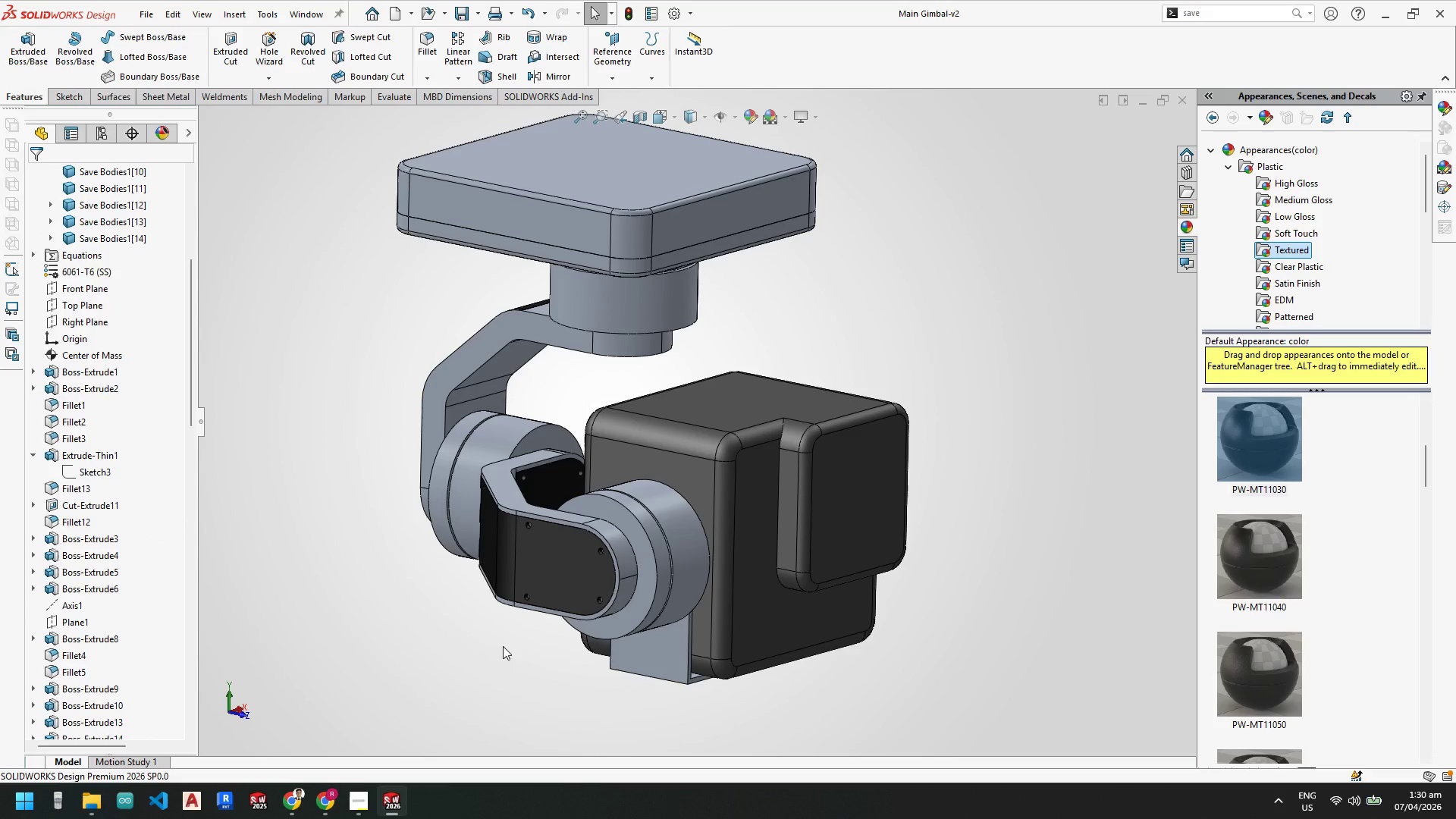 
key(Control+N)
 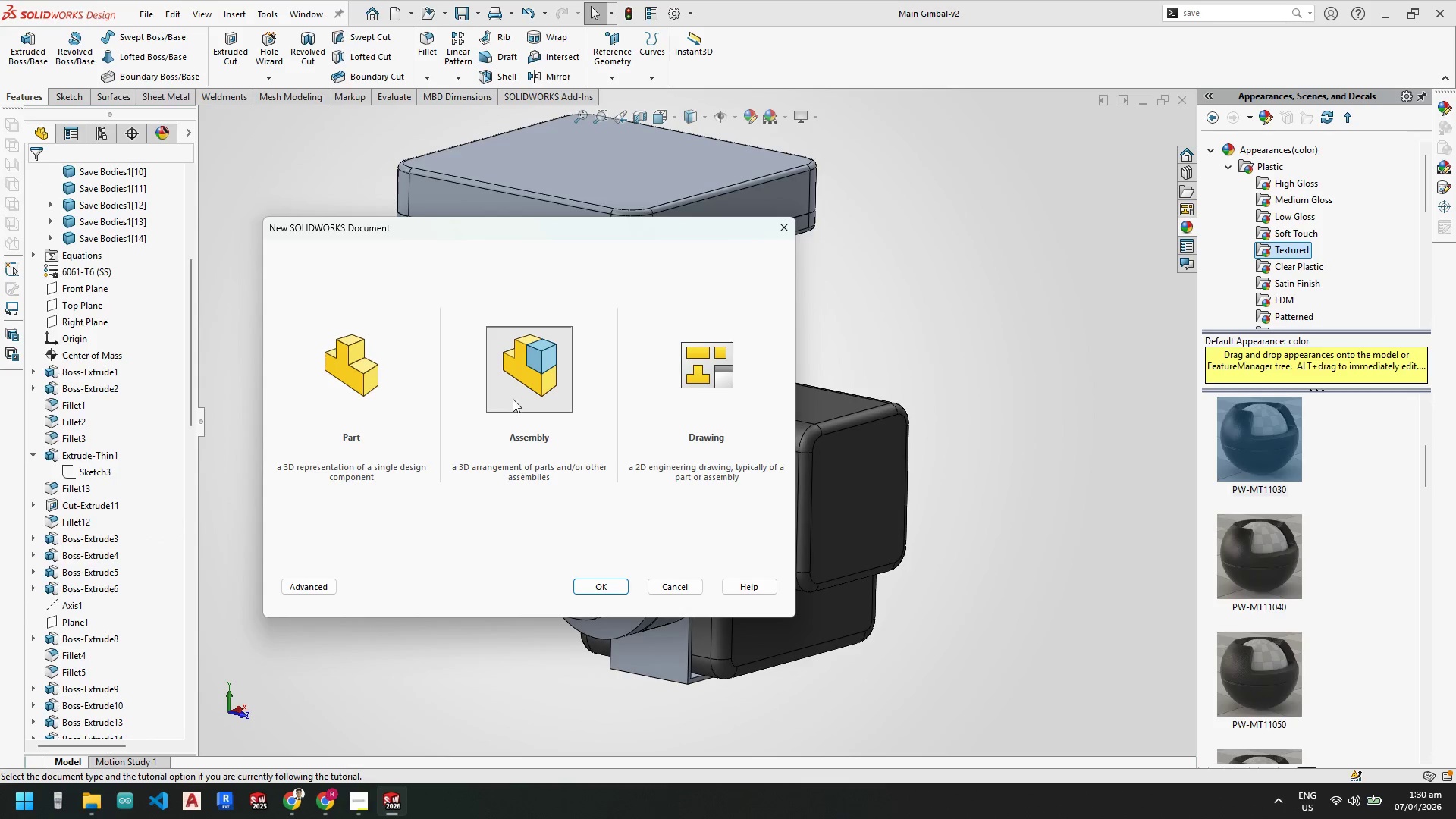 
double_click([517, 394])
 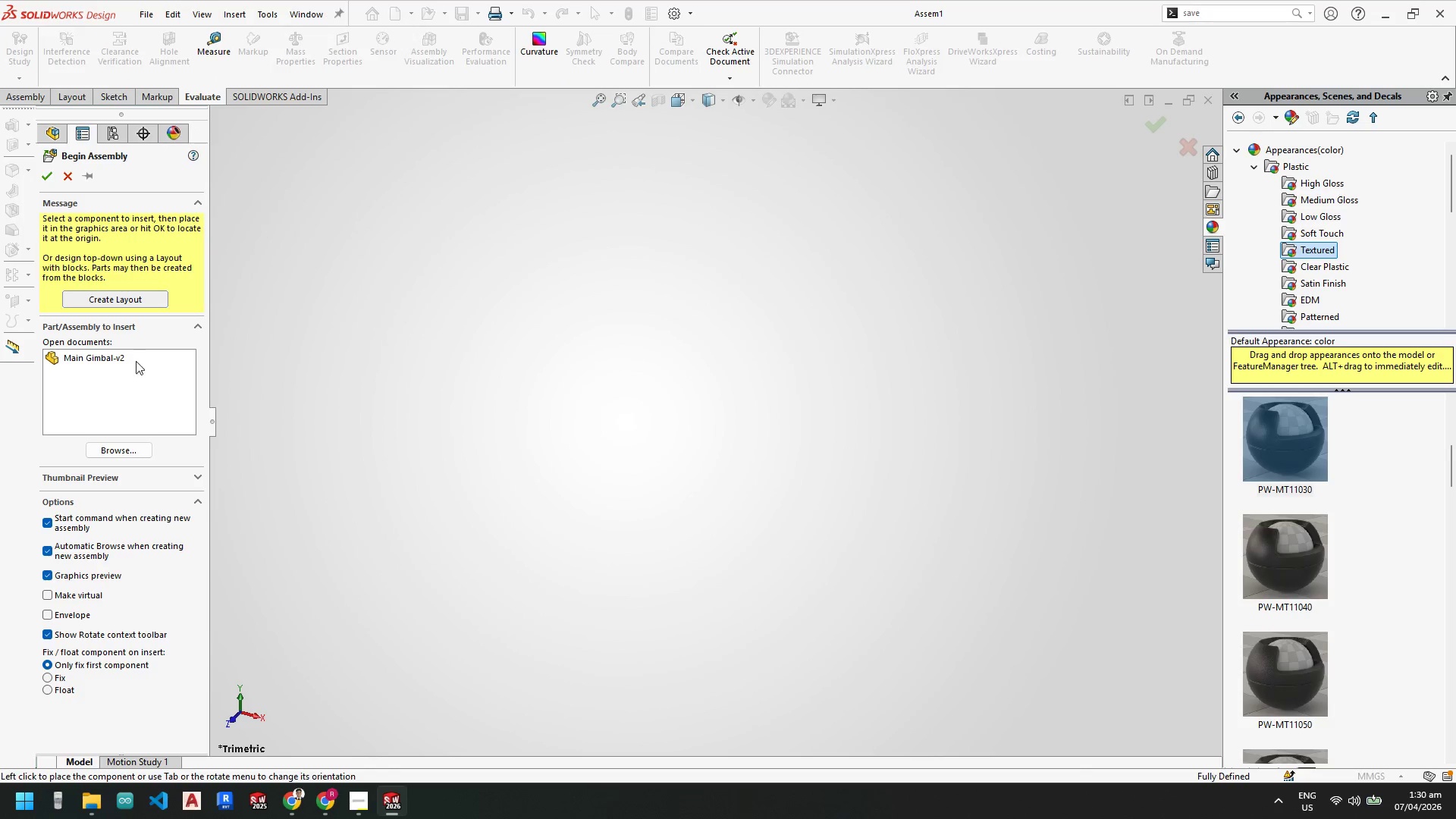 
left_click([128, 447])
 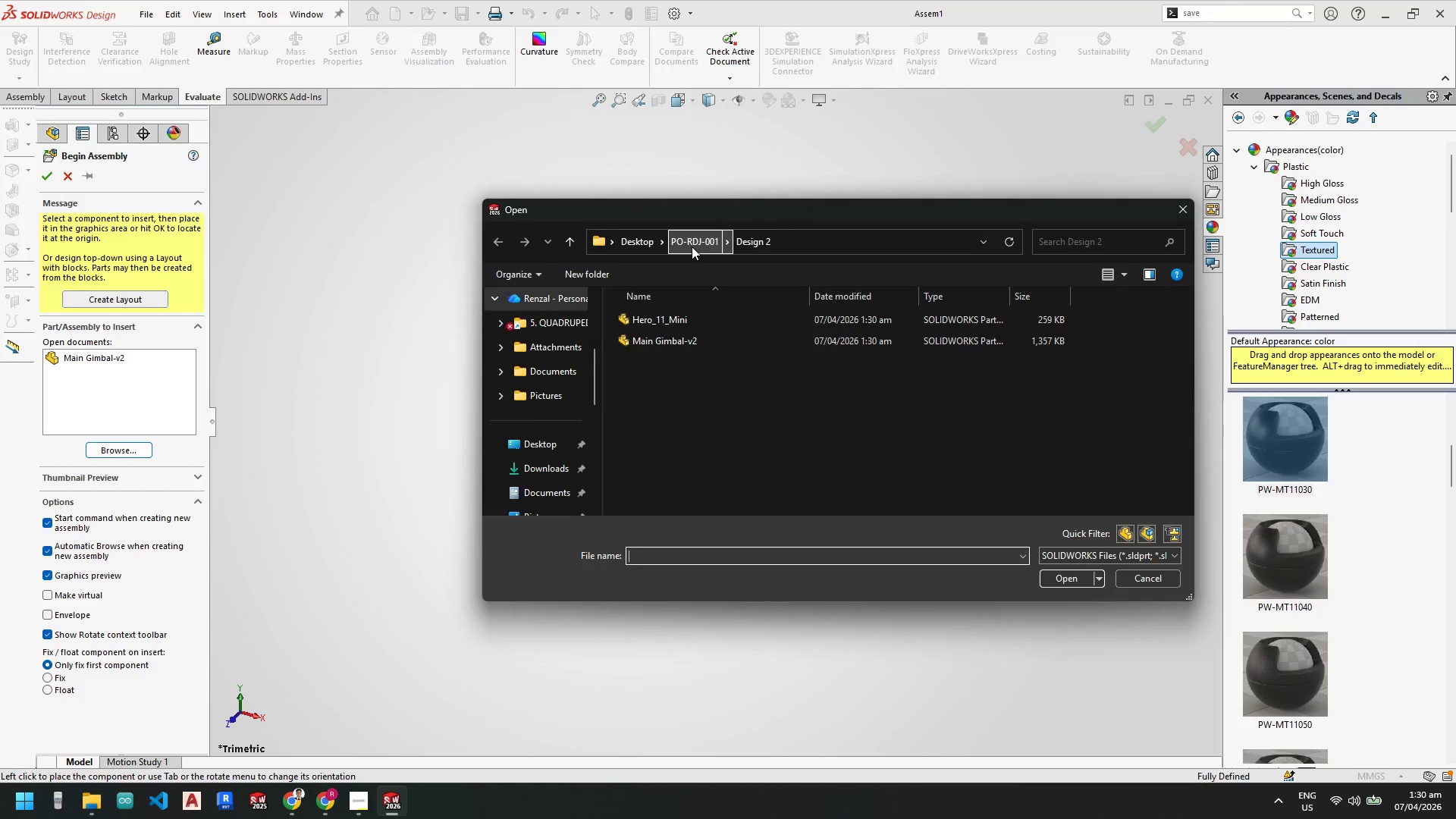 
wait(5.2)
 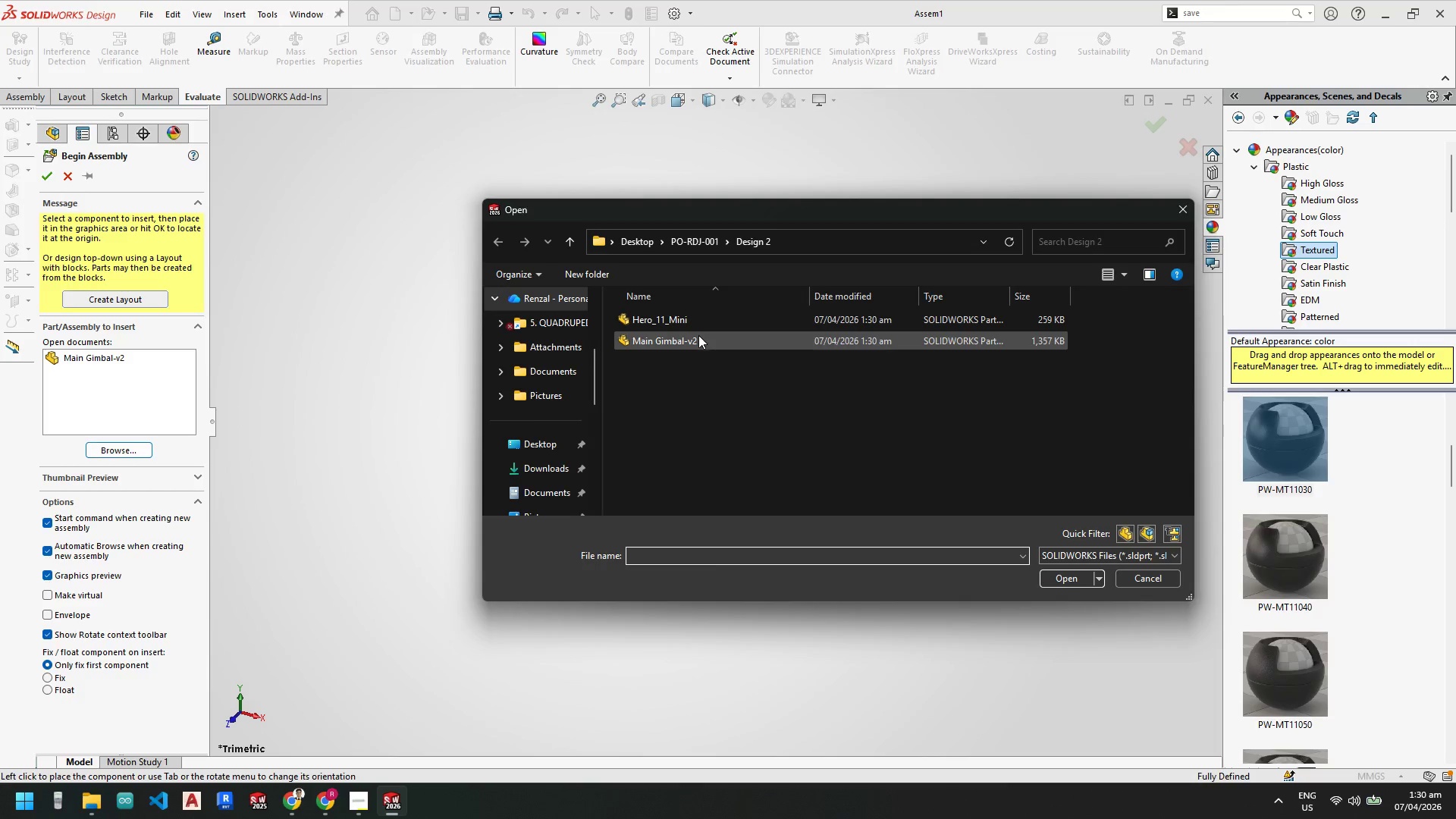 
left_click([707, 239])
 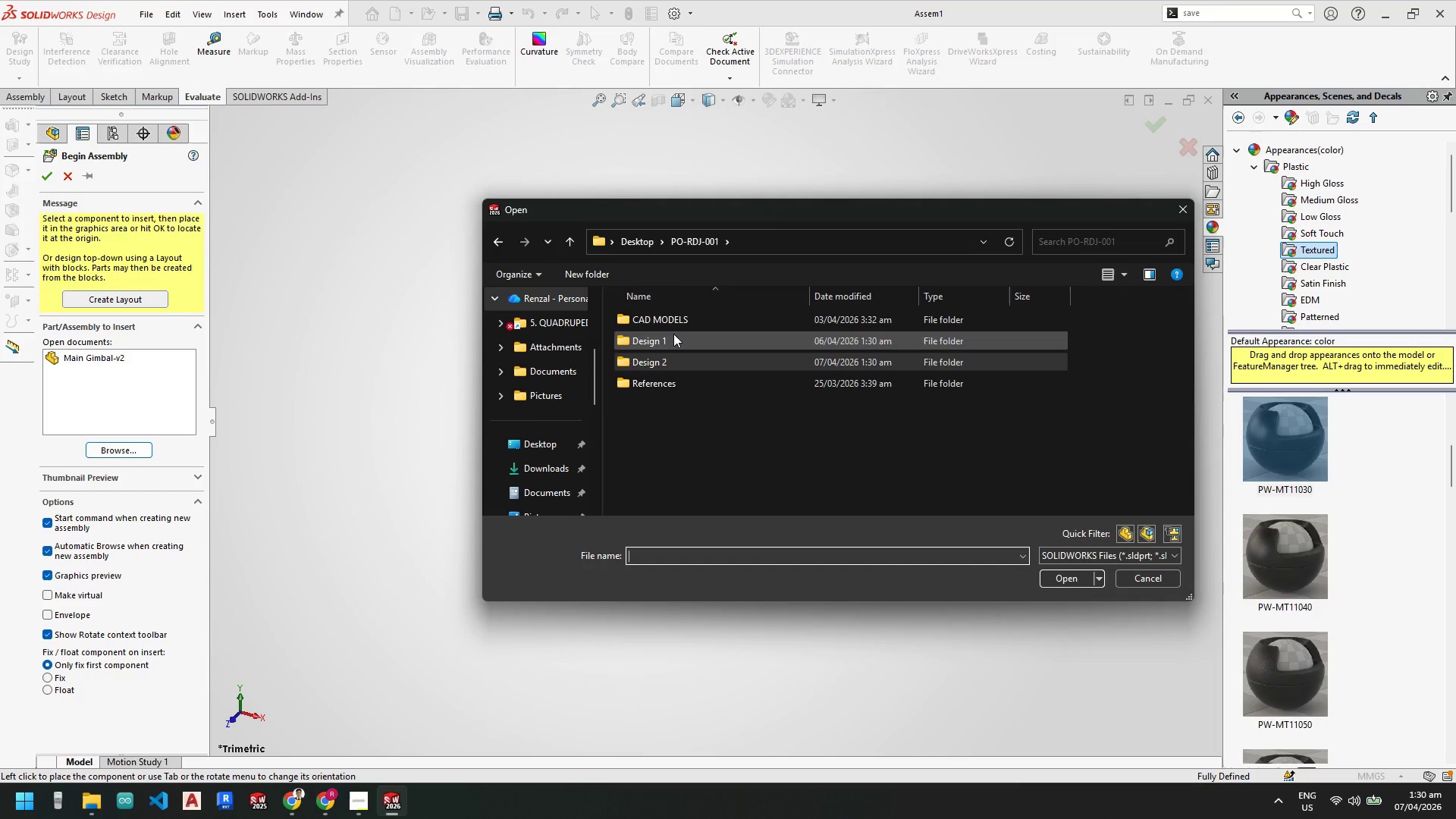 
left_click([638, 244])
 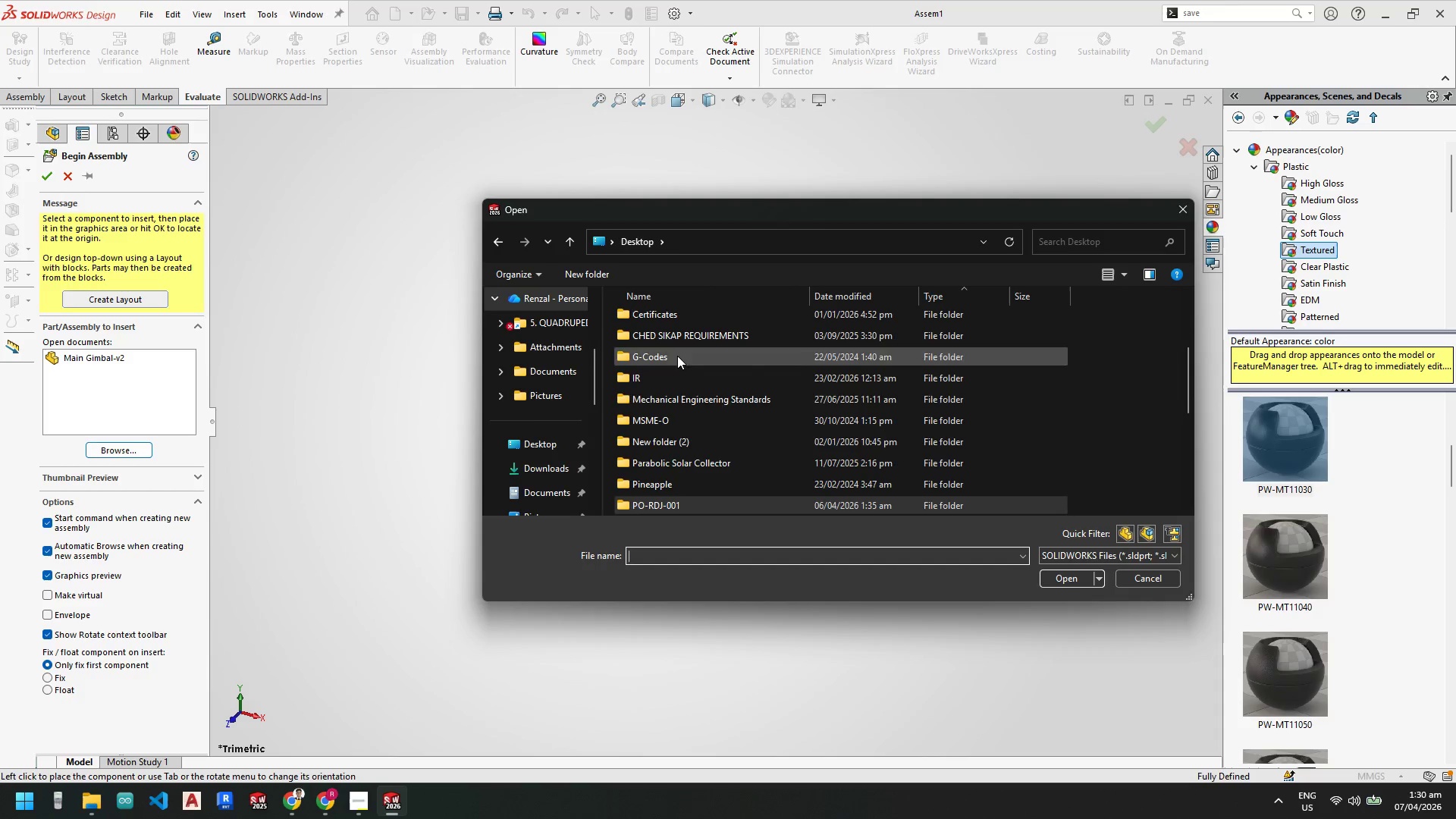 
scroll: coordinate [693, 456], scroll_direction: down, amount: 3.0
 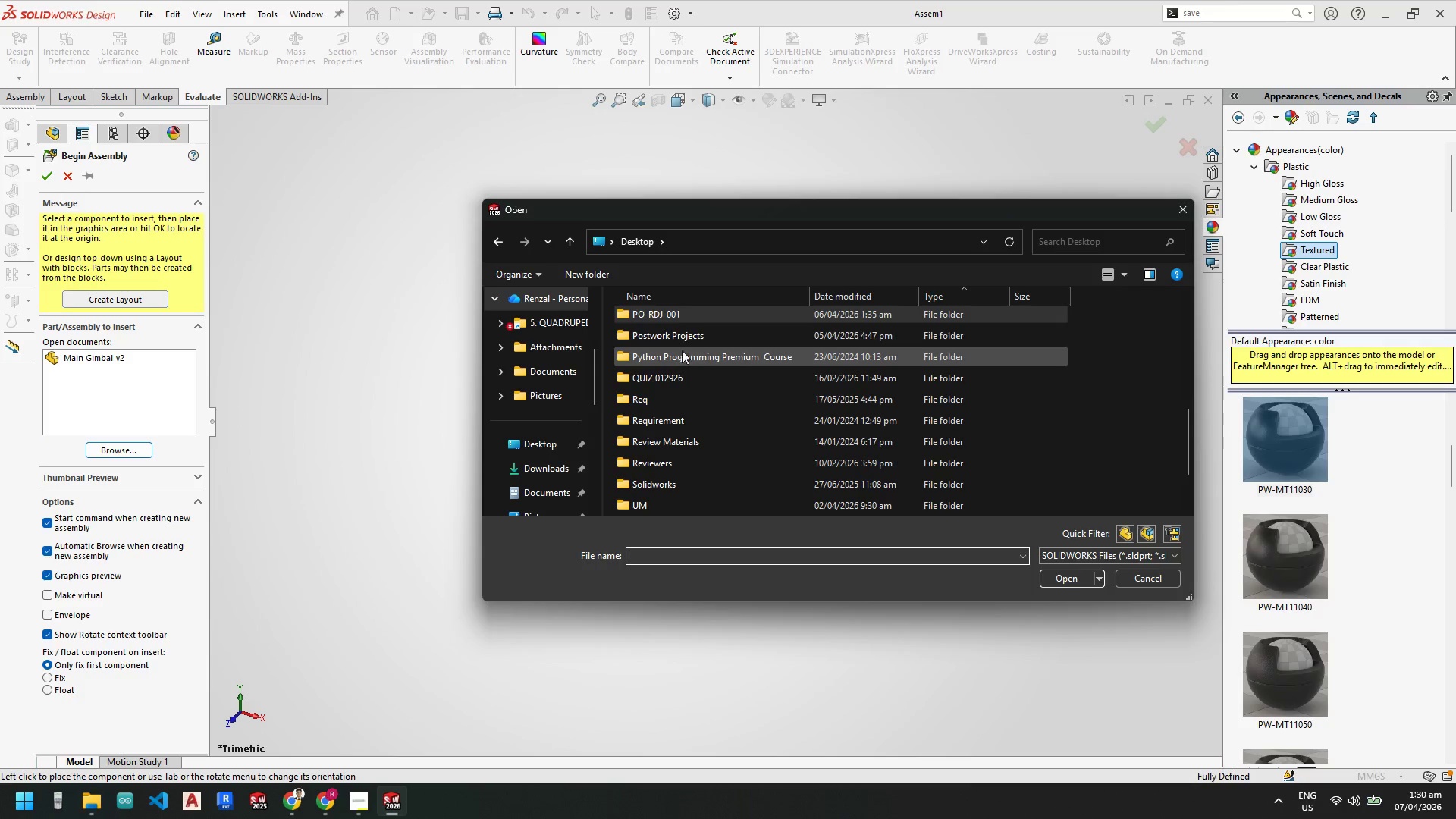 
double_click([682, 331])
 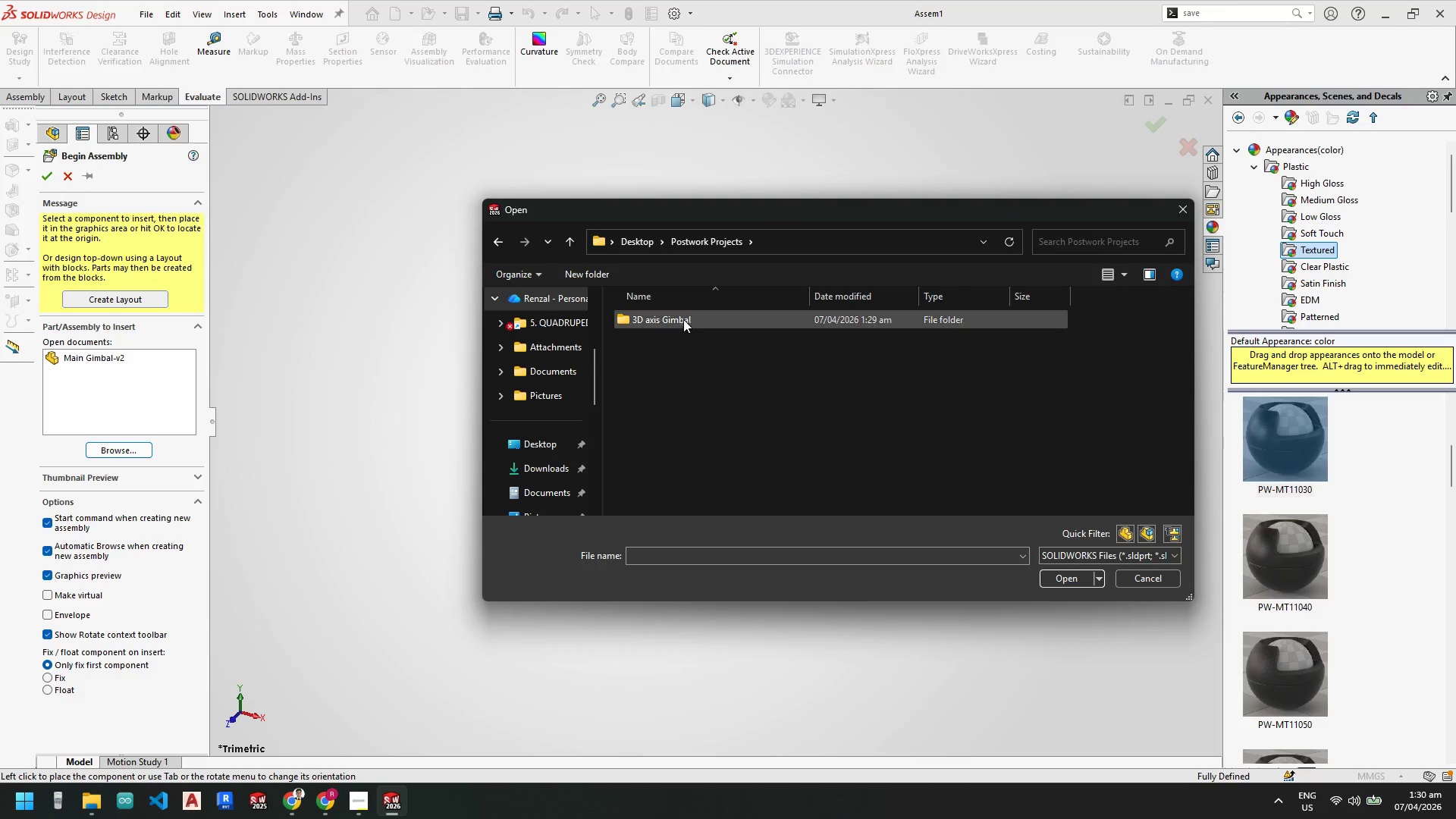 
double_click([684, 318])
 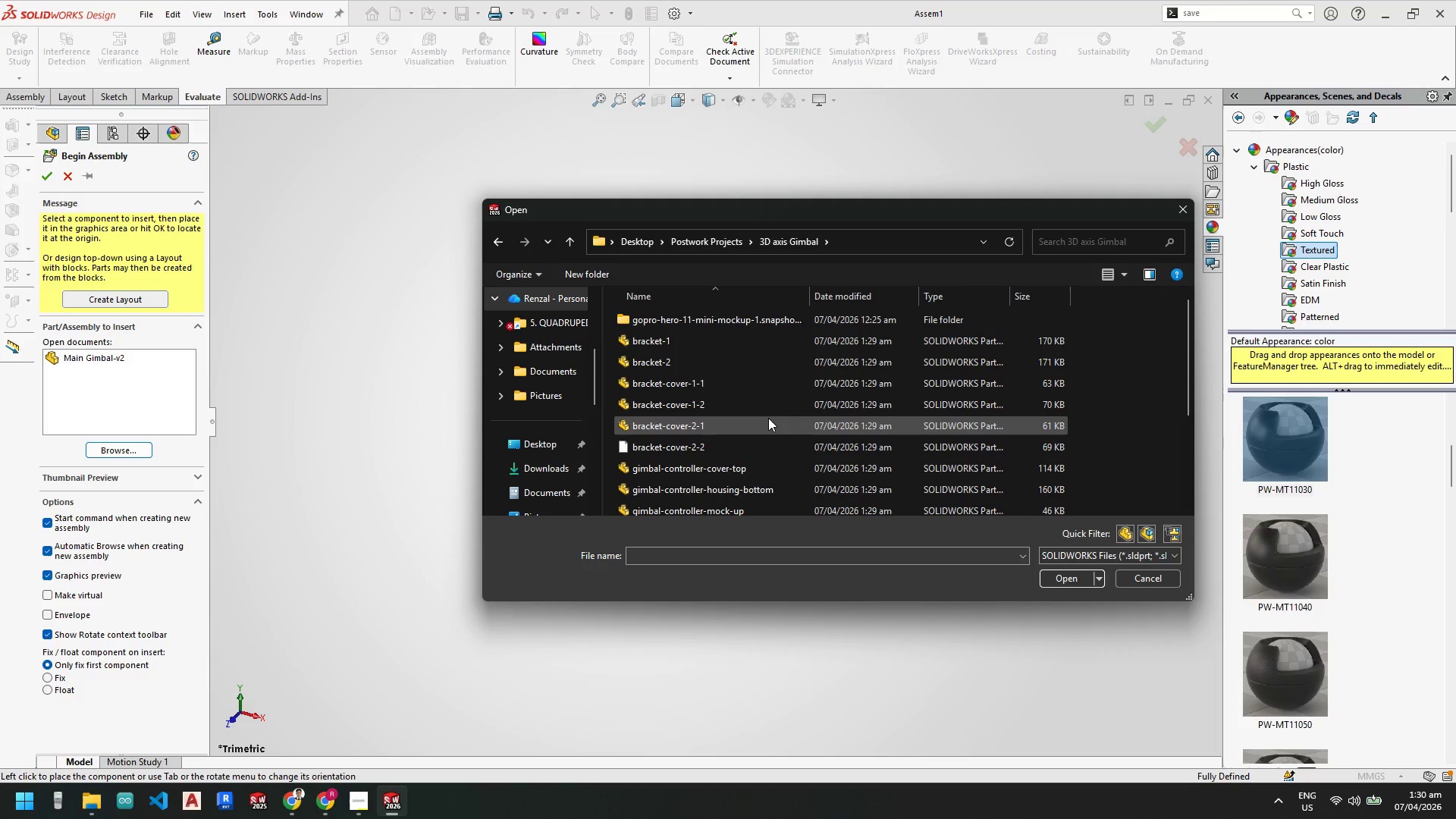 
scroll: coordinate [768, 419], scroll_direction: down, amount: 9.0
 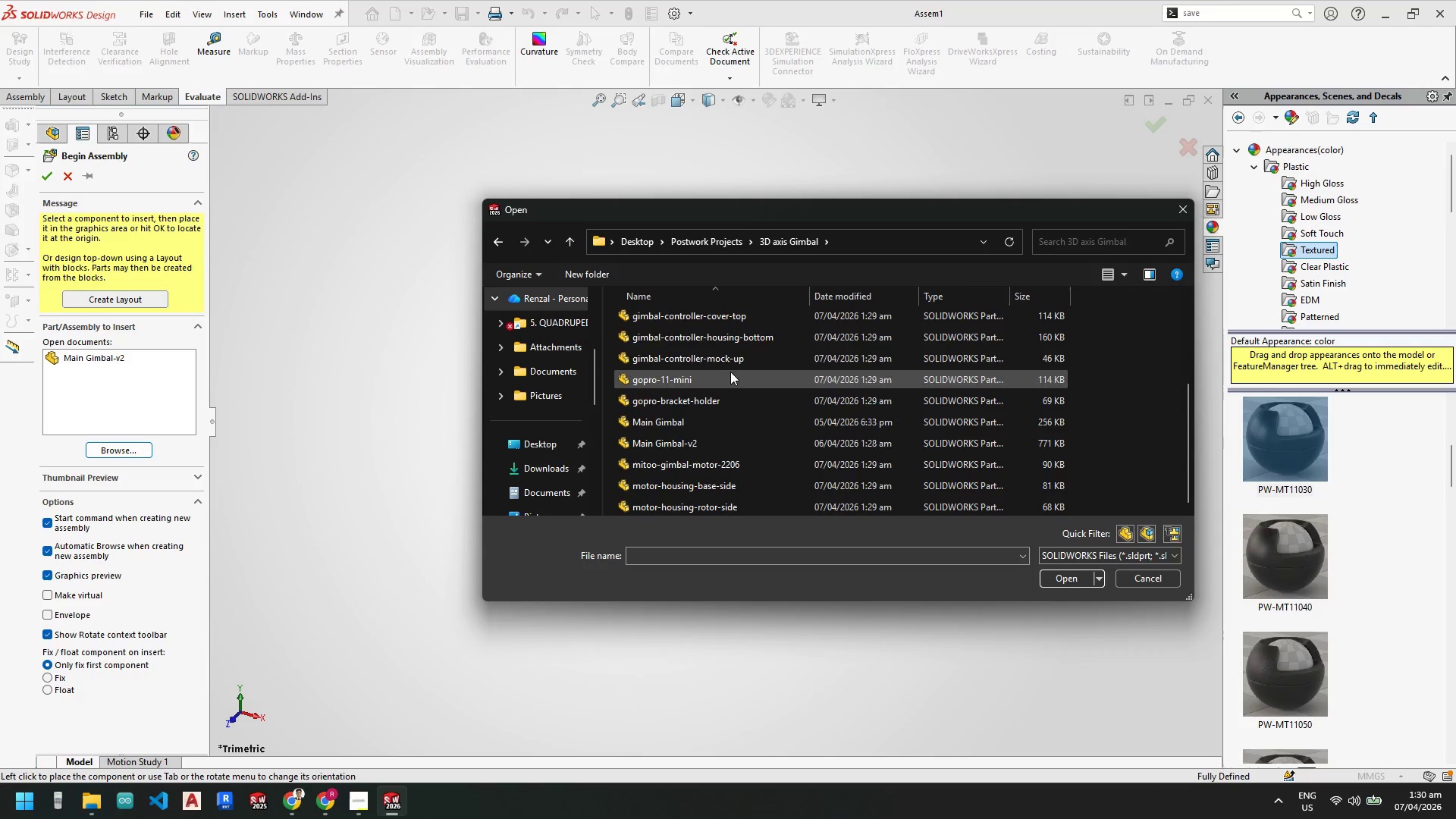 
left_click([726, 317])
 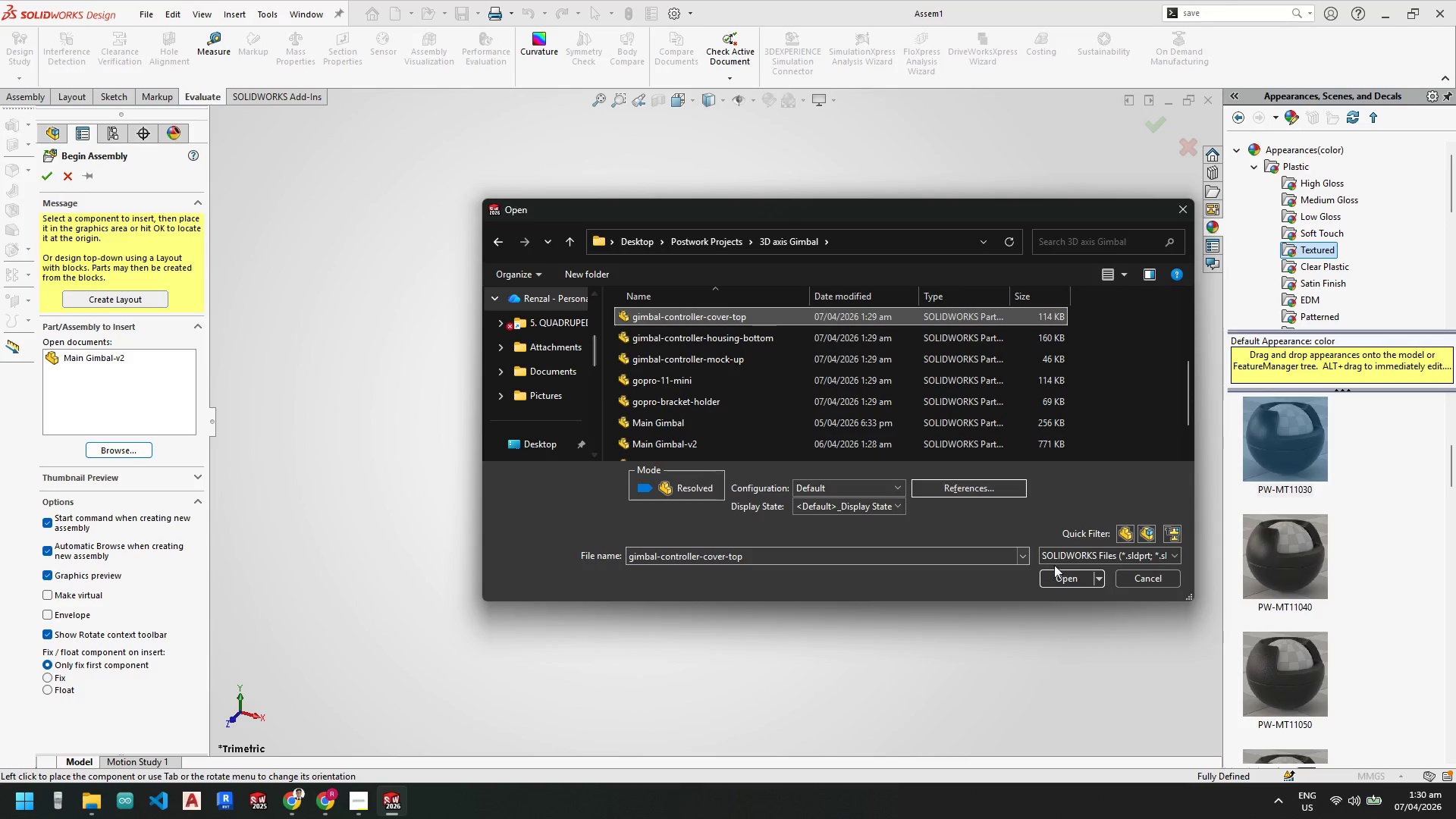 
left_click([1056, 570])
 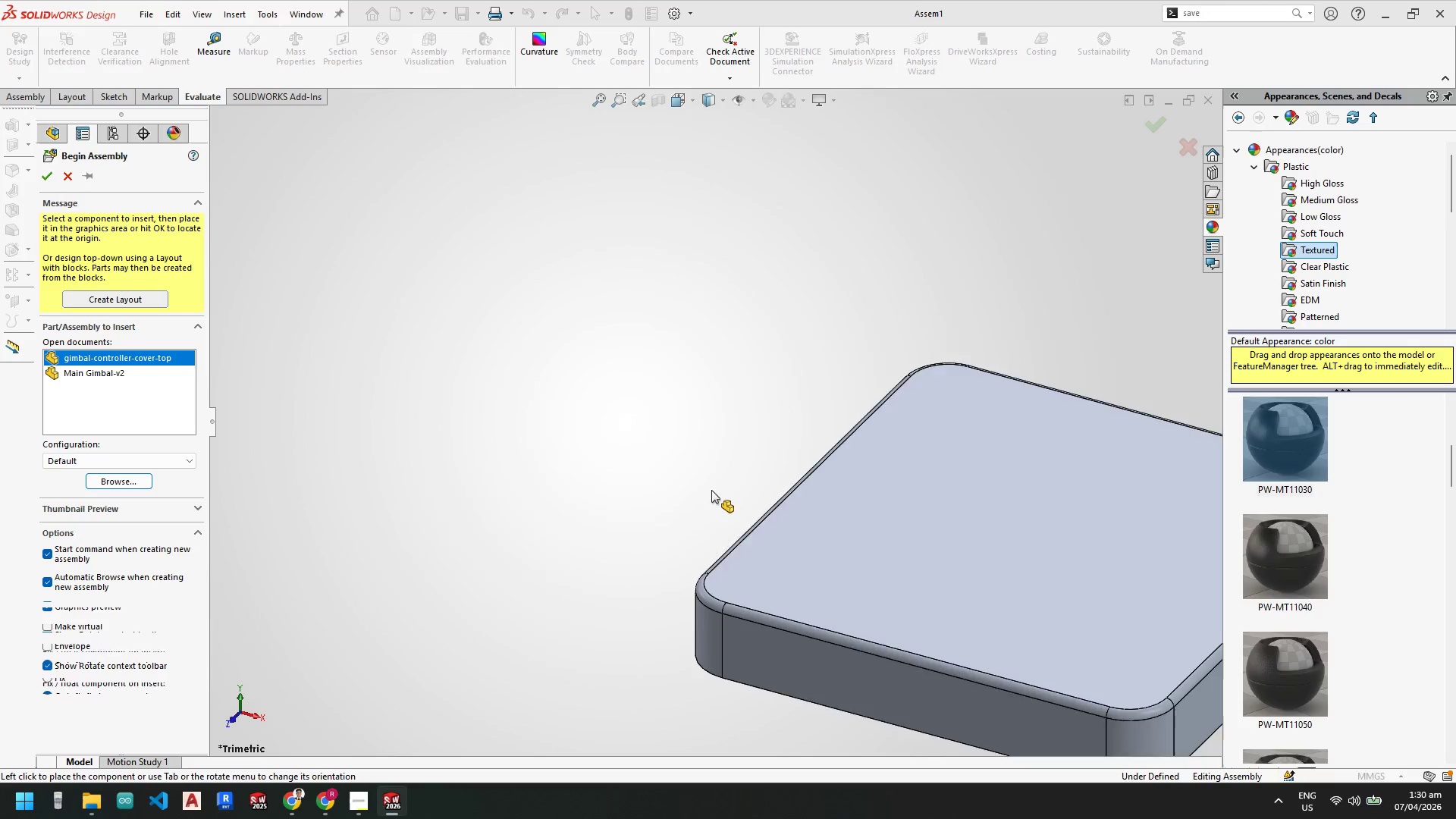 
scroll: coordinate [714, 490], scroll_direction: up, amount: 4.0
 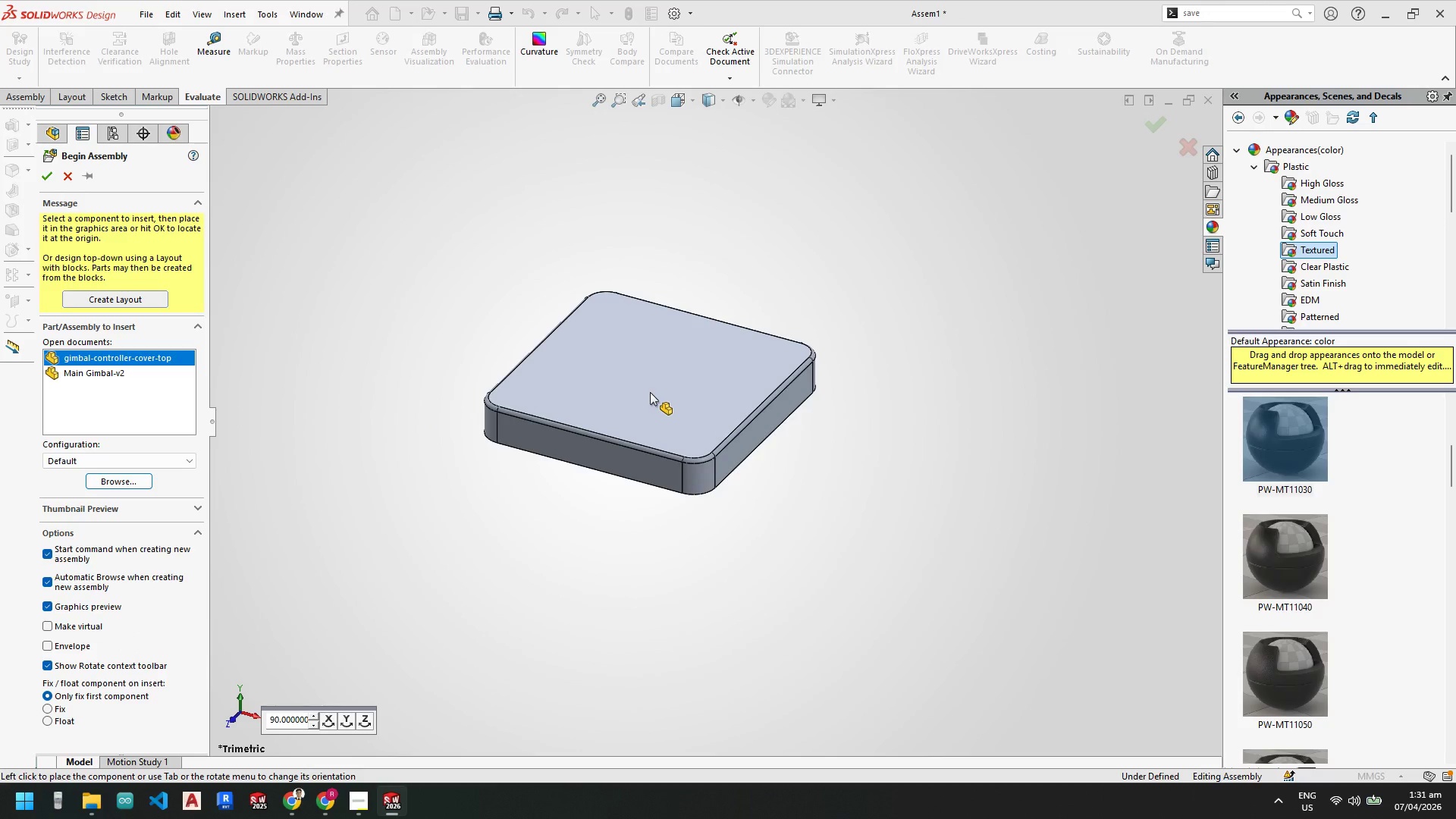 
left_click([650, 392])
 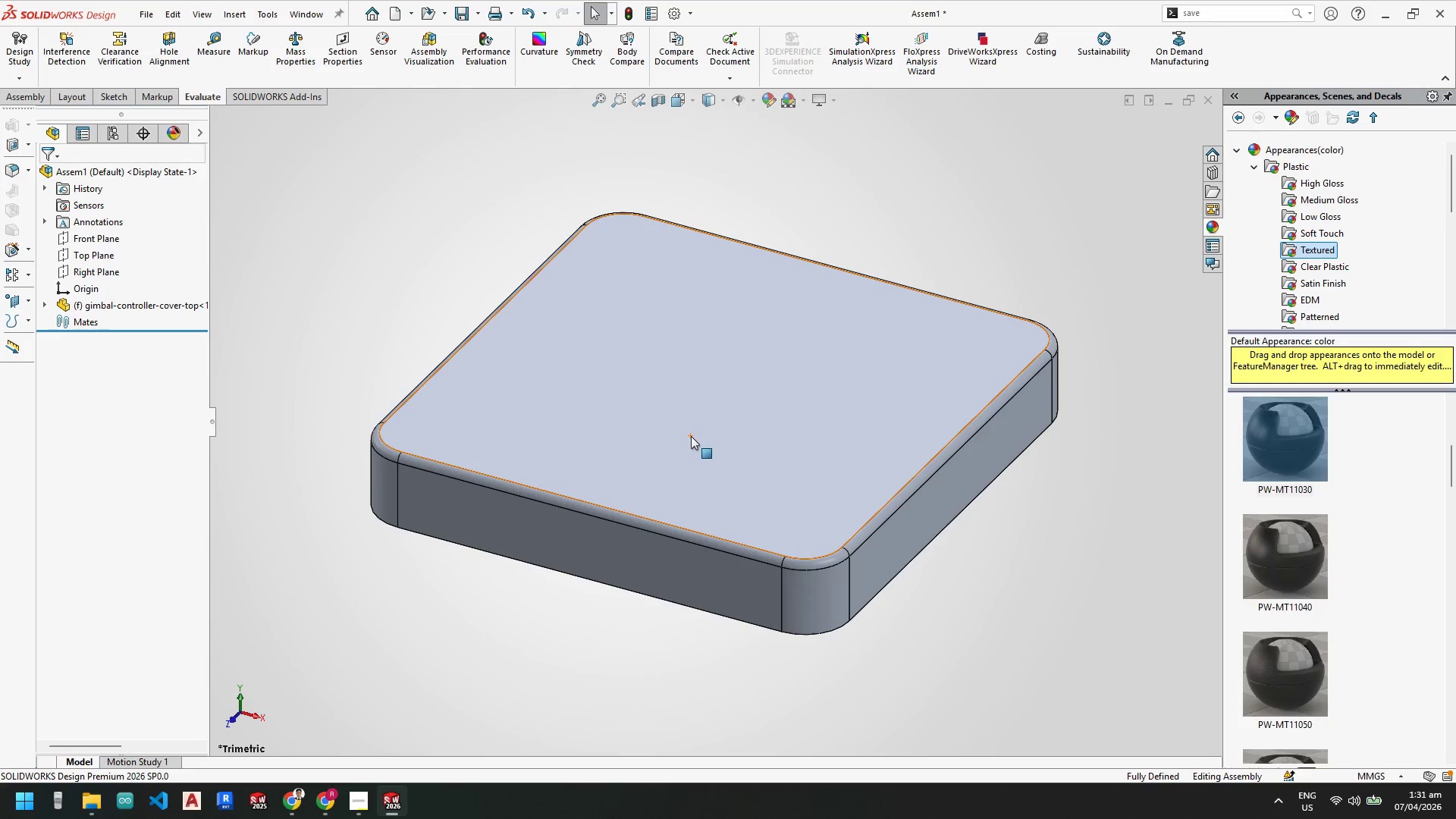 
scroll: coordinate [698, 471], scroll_direction: up, amount: 5.0
 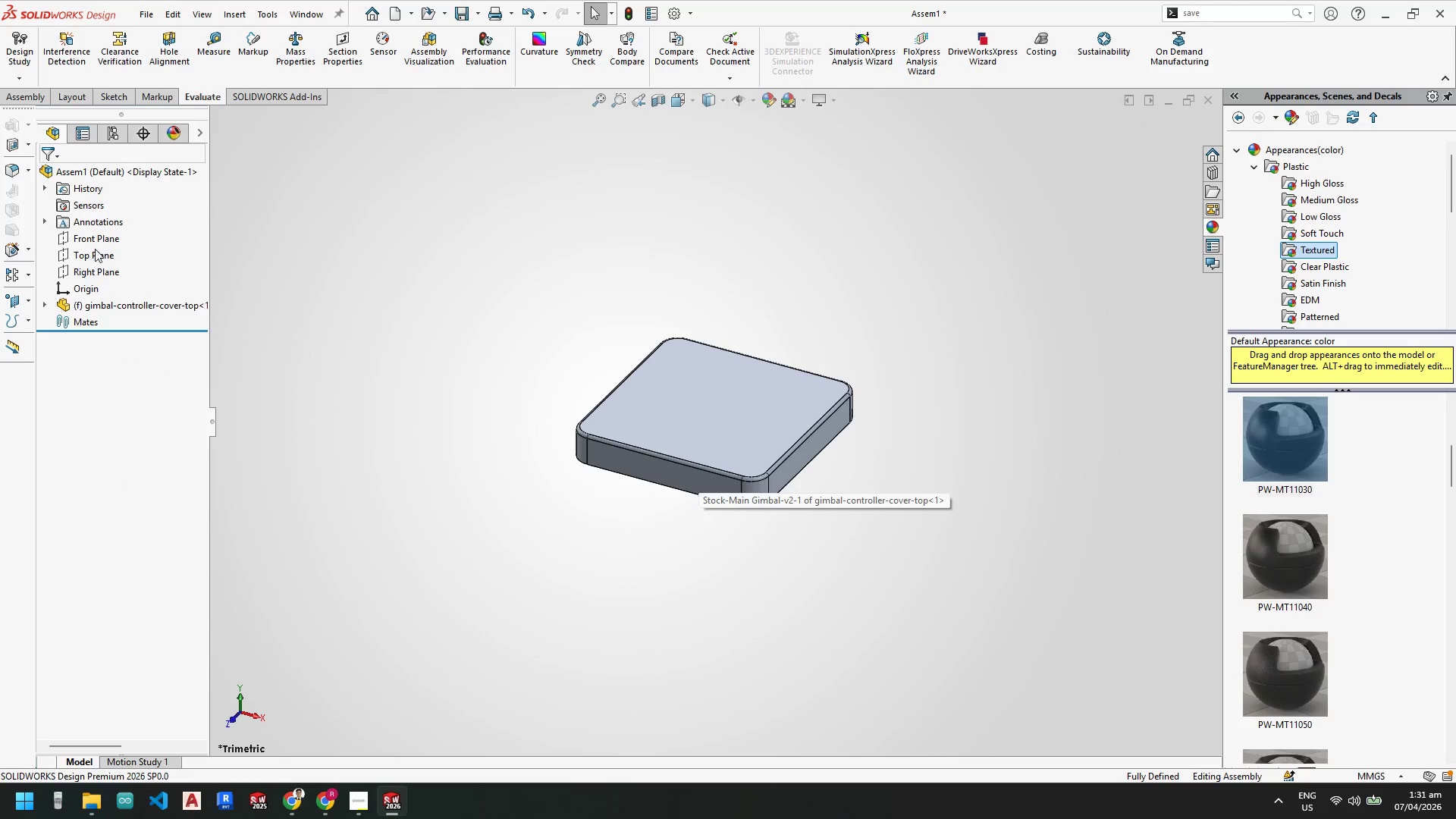 
left_click([95, 234])
 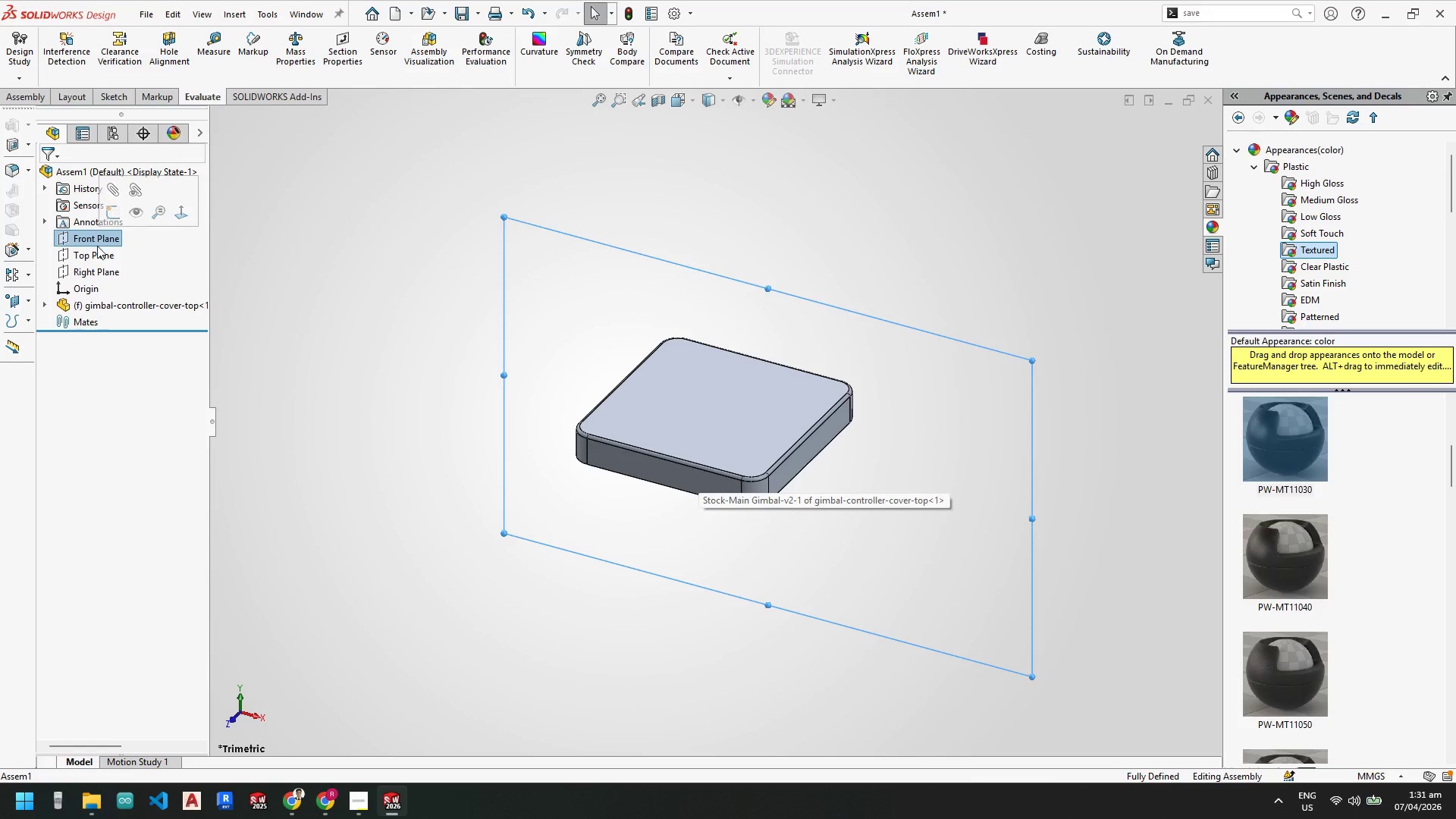 
left_click([96, 256])
 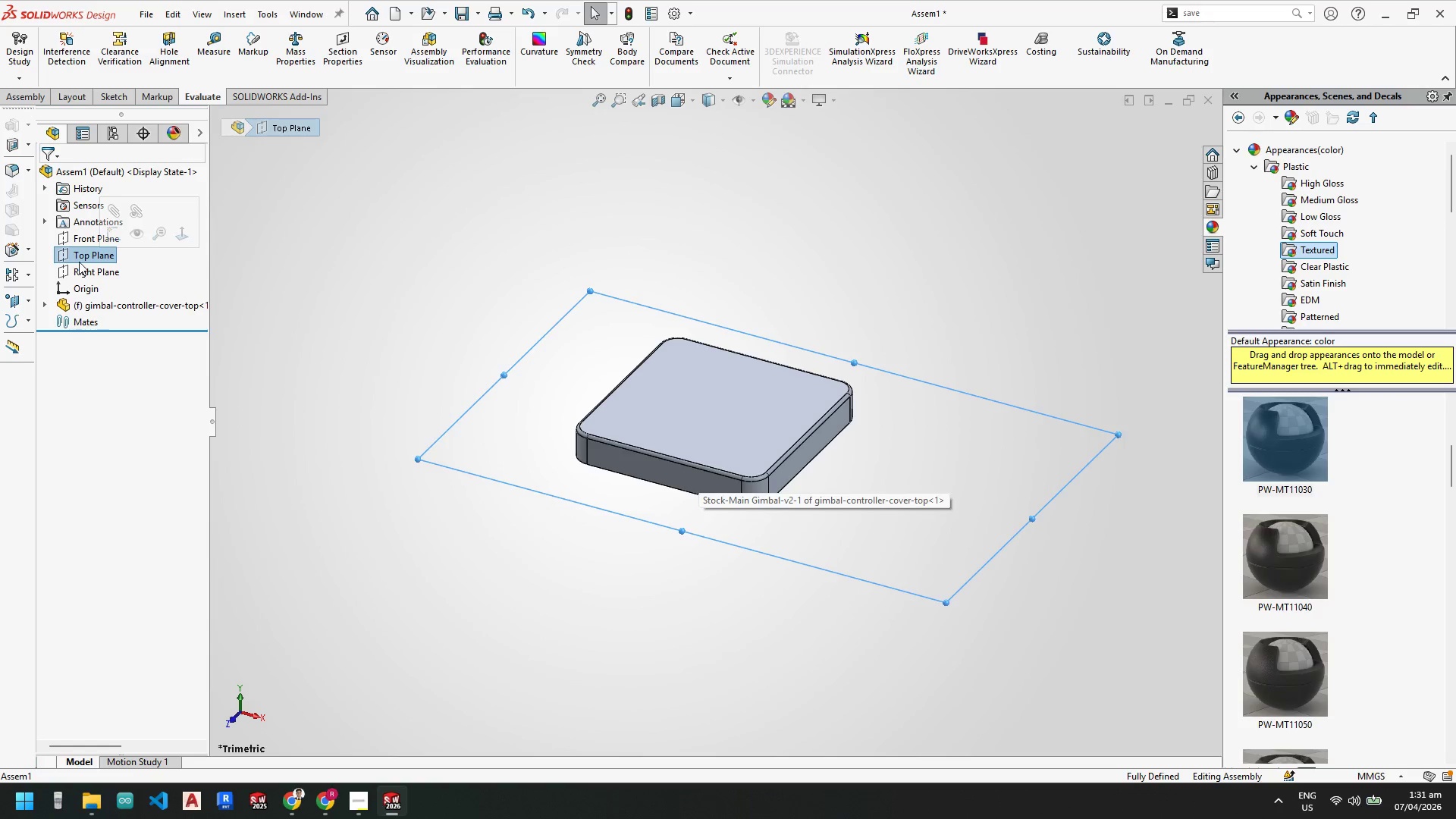 
right_click([81, 305])
 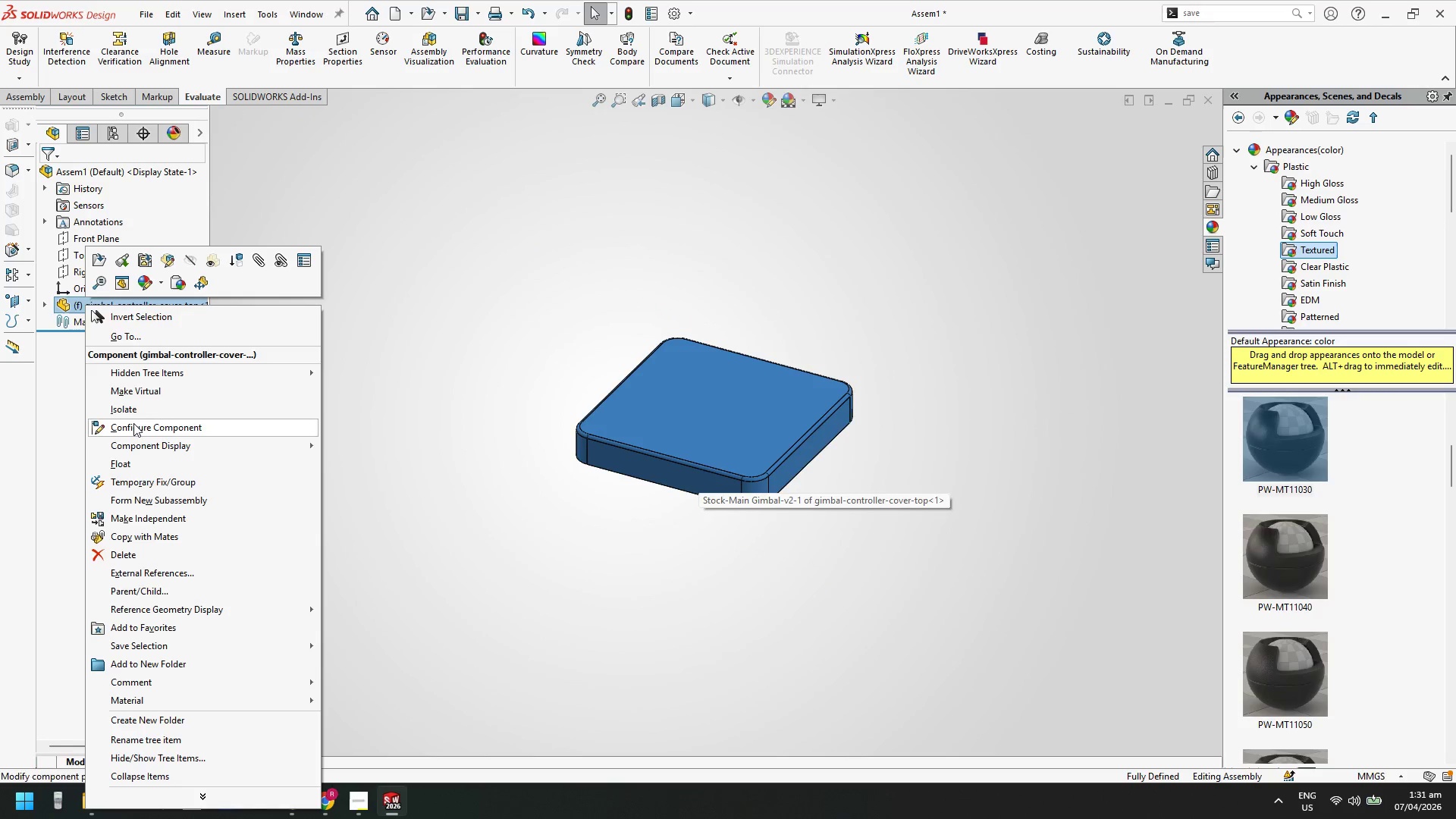 
left_click([133, 459])
 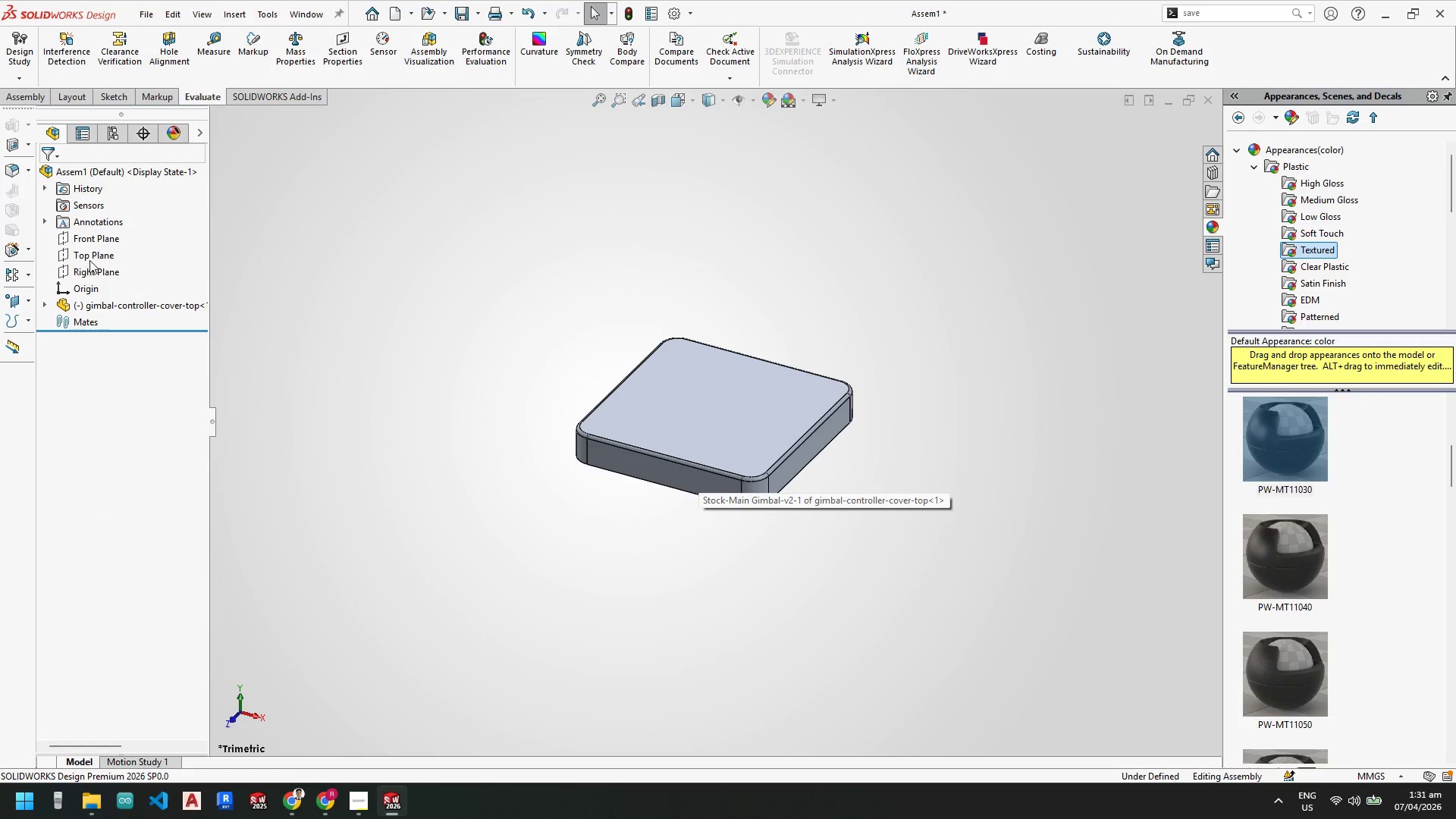 
left_click([90, 256])
 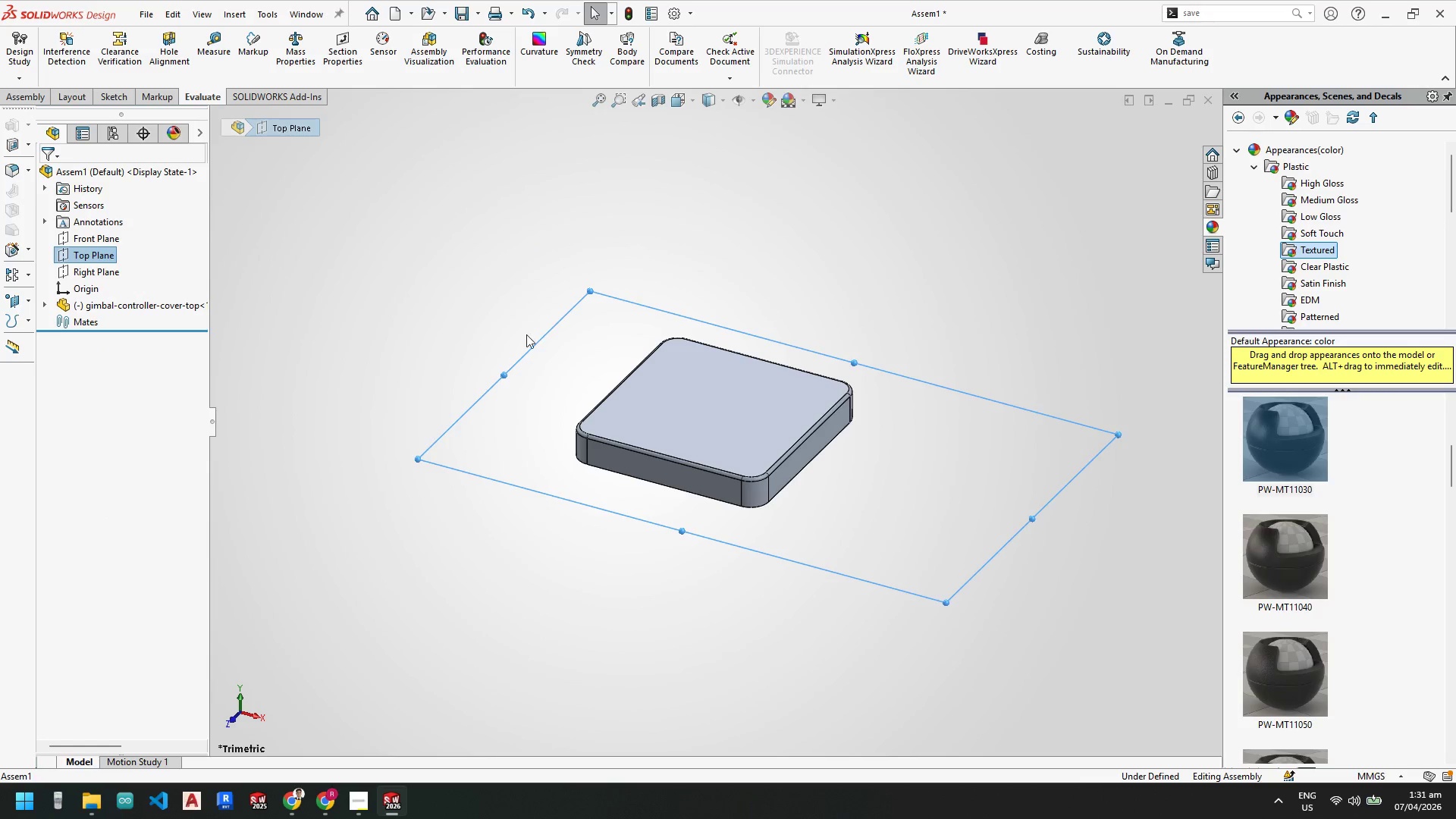 
hold_key(key=ControlLeft, duration=0.5)
left_click([687, 405])
 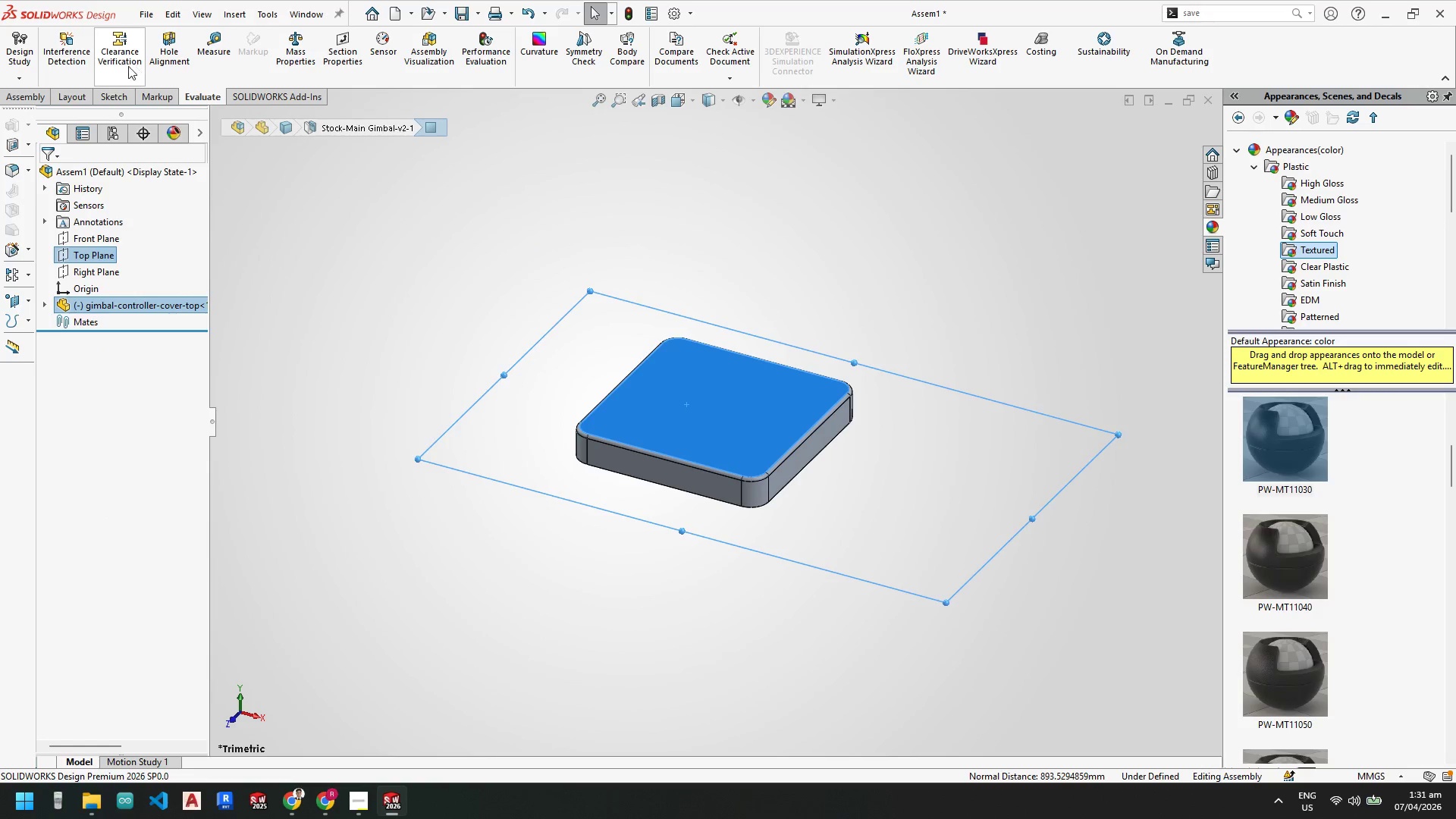 
left_click([41, 99])
 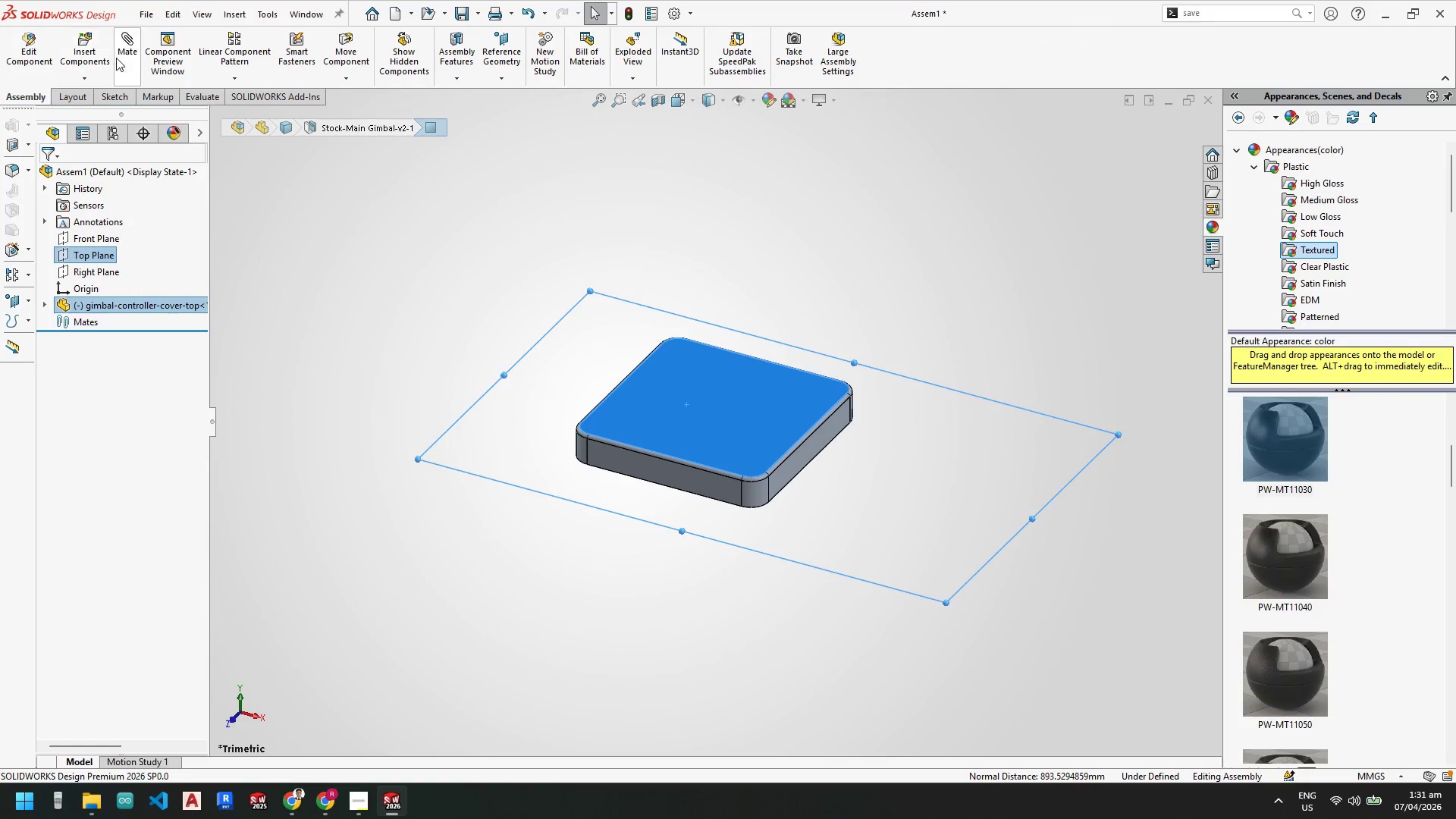 
left_click([127, 51])
 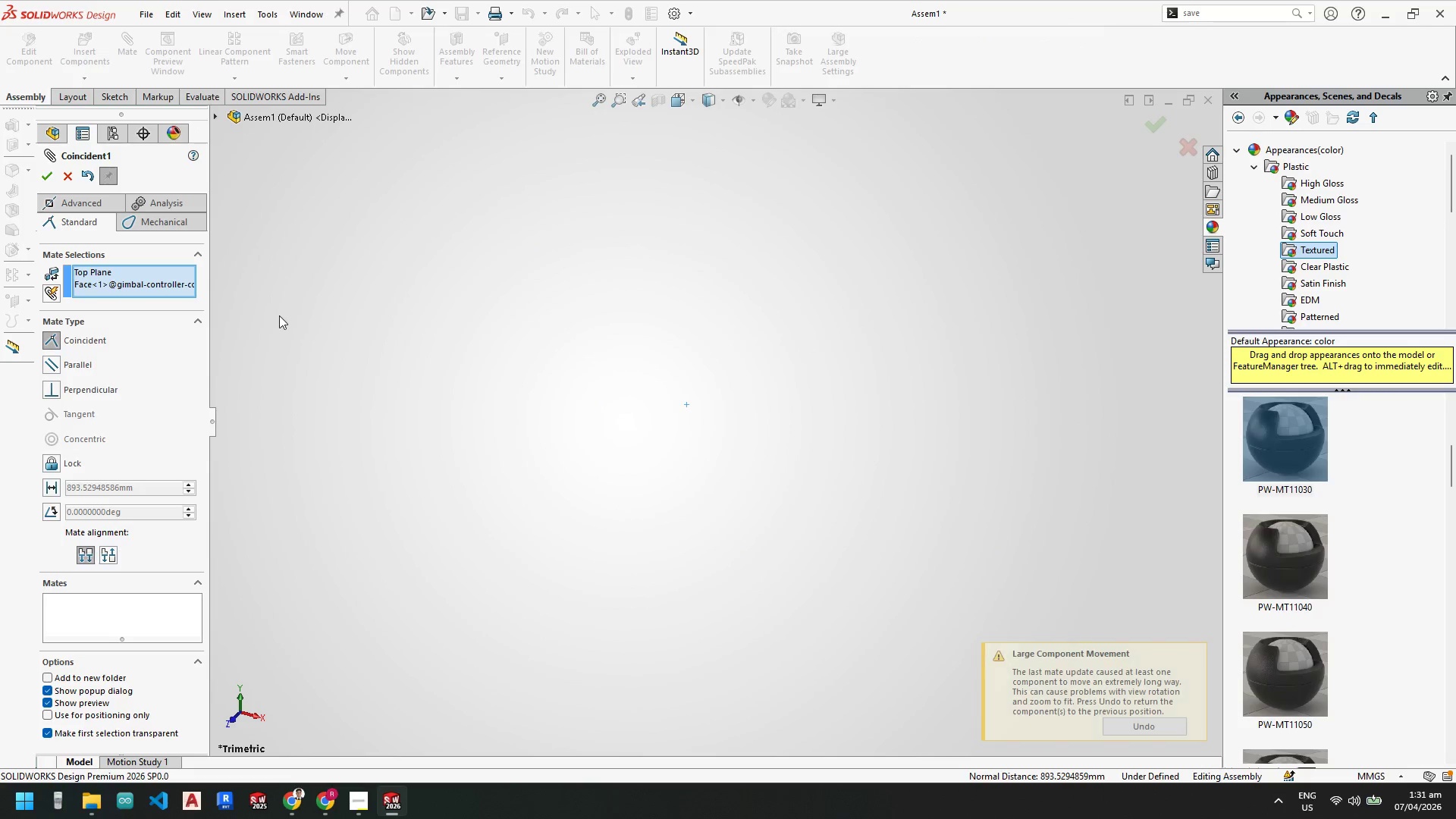 
scroll: coordinate [748, 493], scroll_direction: up, amount: 13.0
 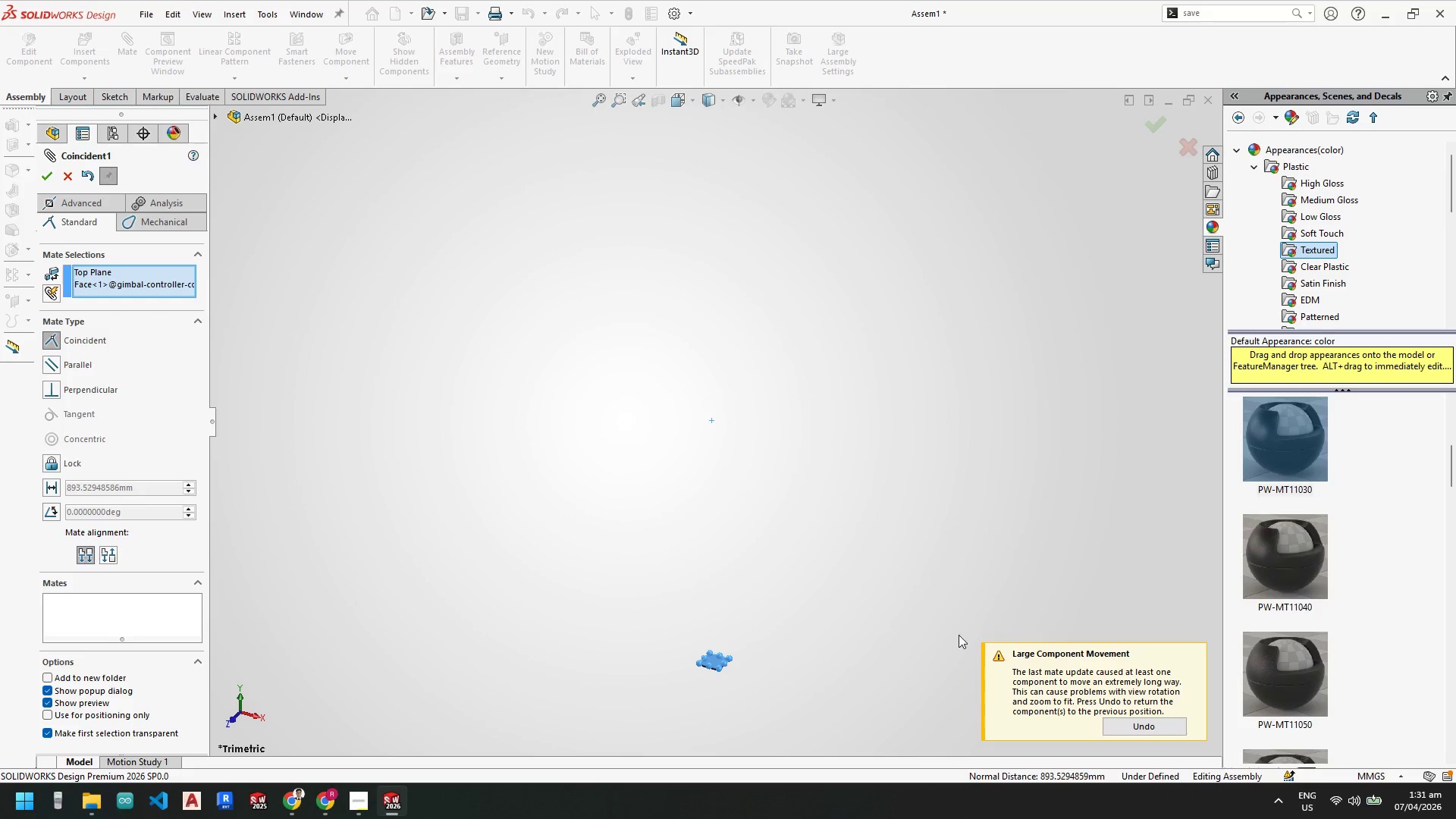 
scroll: coordinate [610, 315], scroll_direction: down, amount: 16.0
 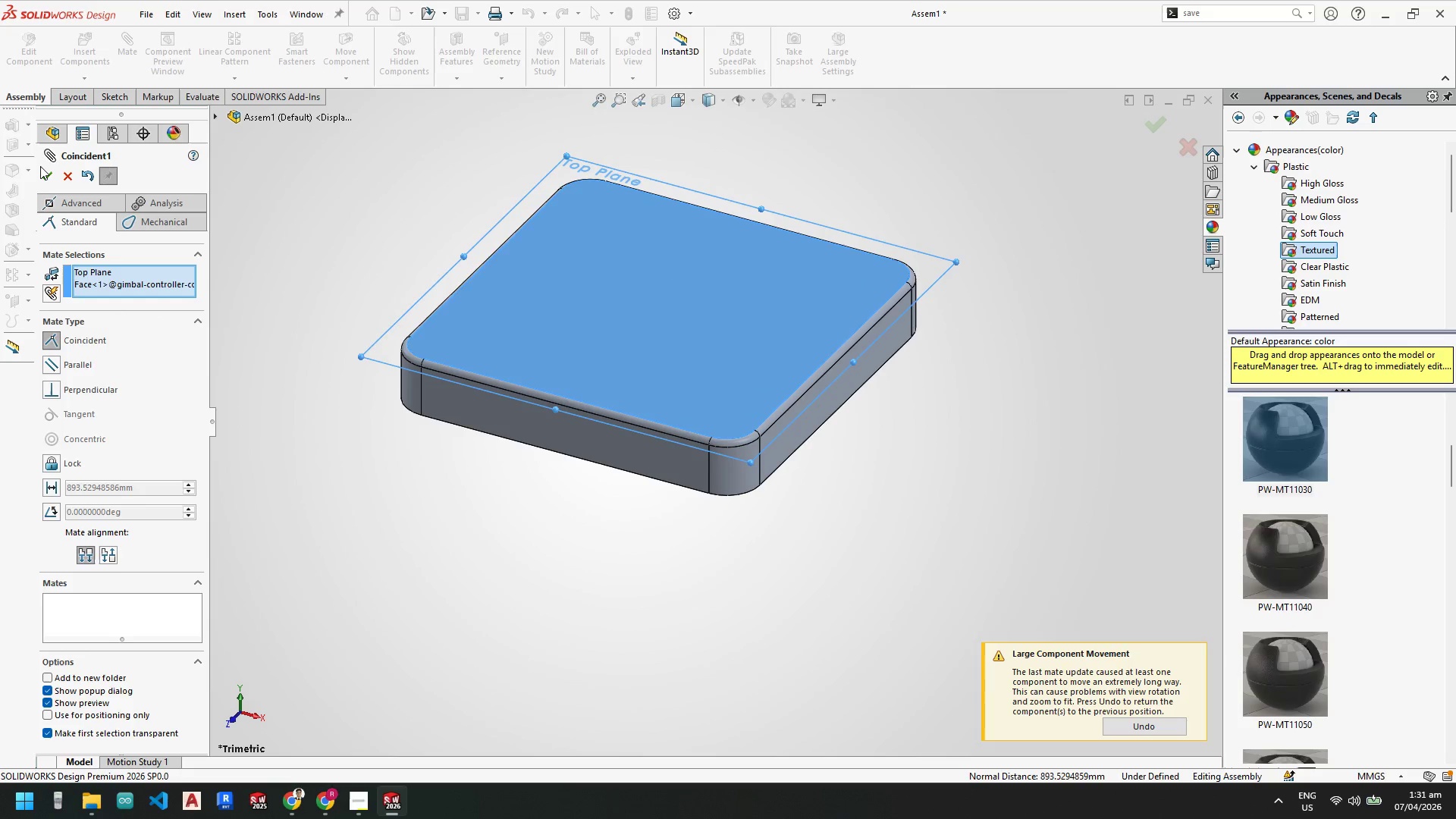 
left_click([44, 172])
 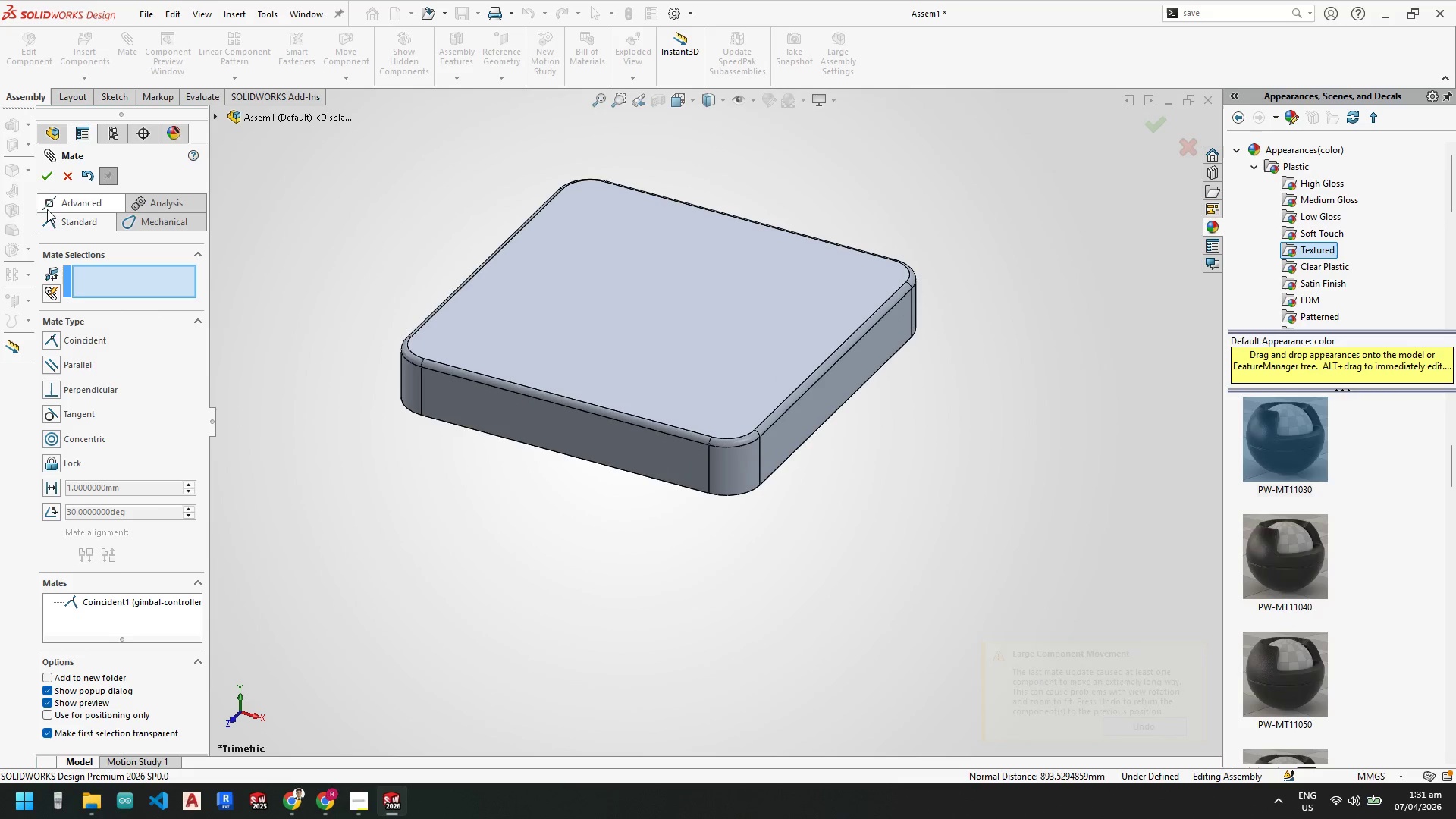 
left_click([45, 176])
 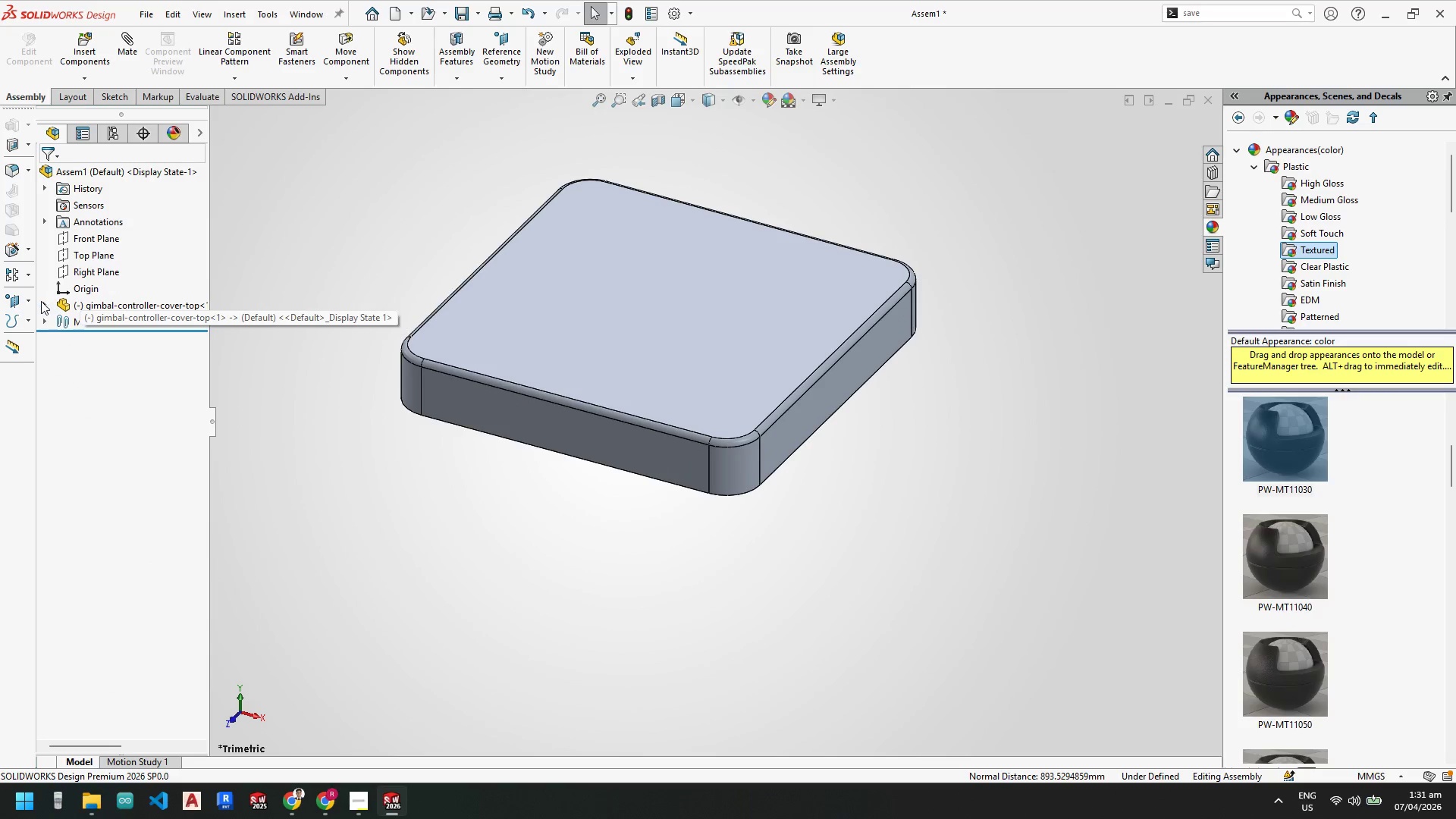 
double_click([44, 305])
 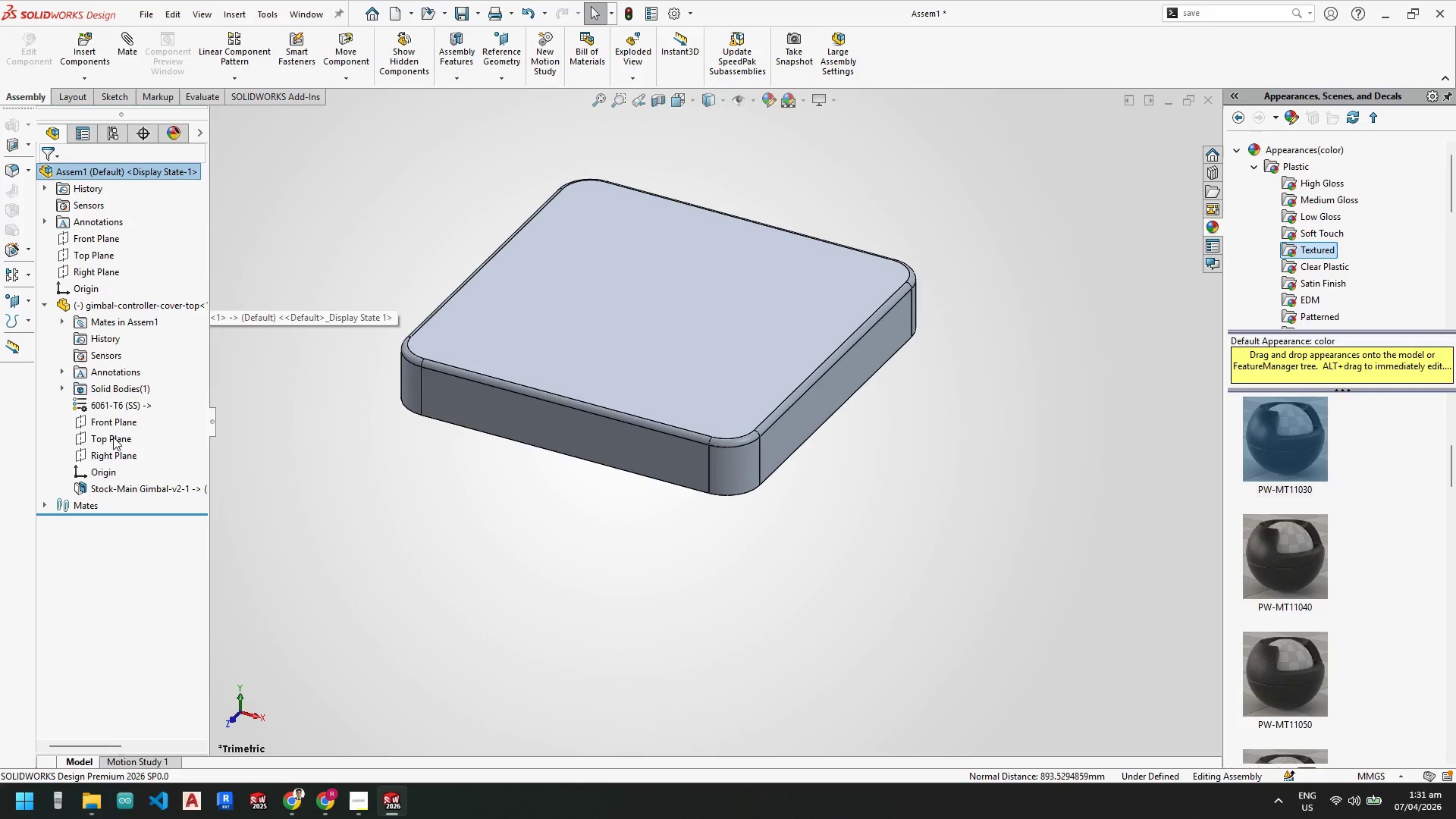 
left_click([113, 438])
 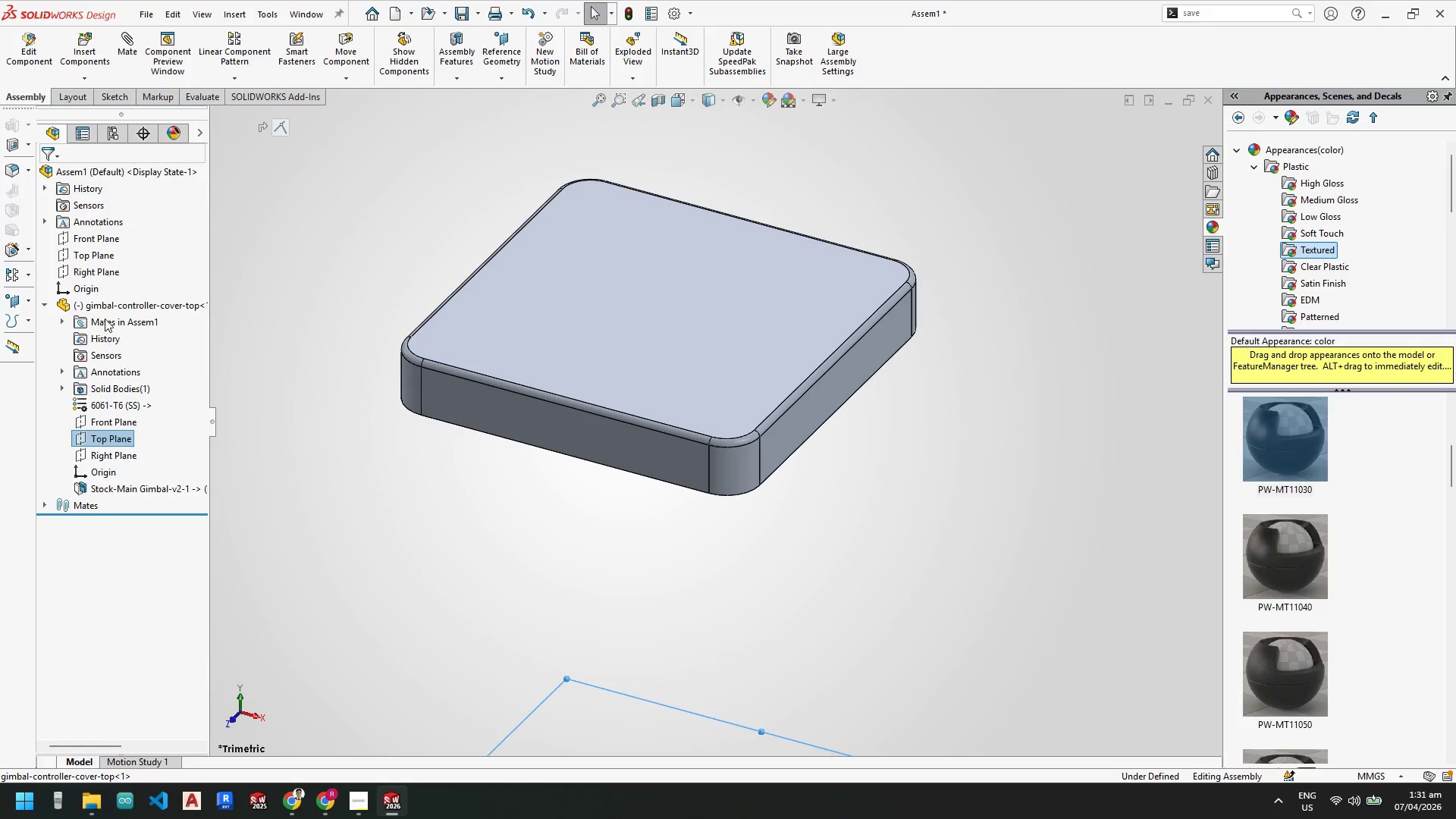 
hold_key(key=ControlLeft, duration=0.91)
 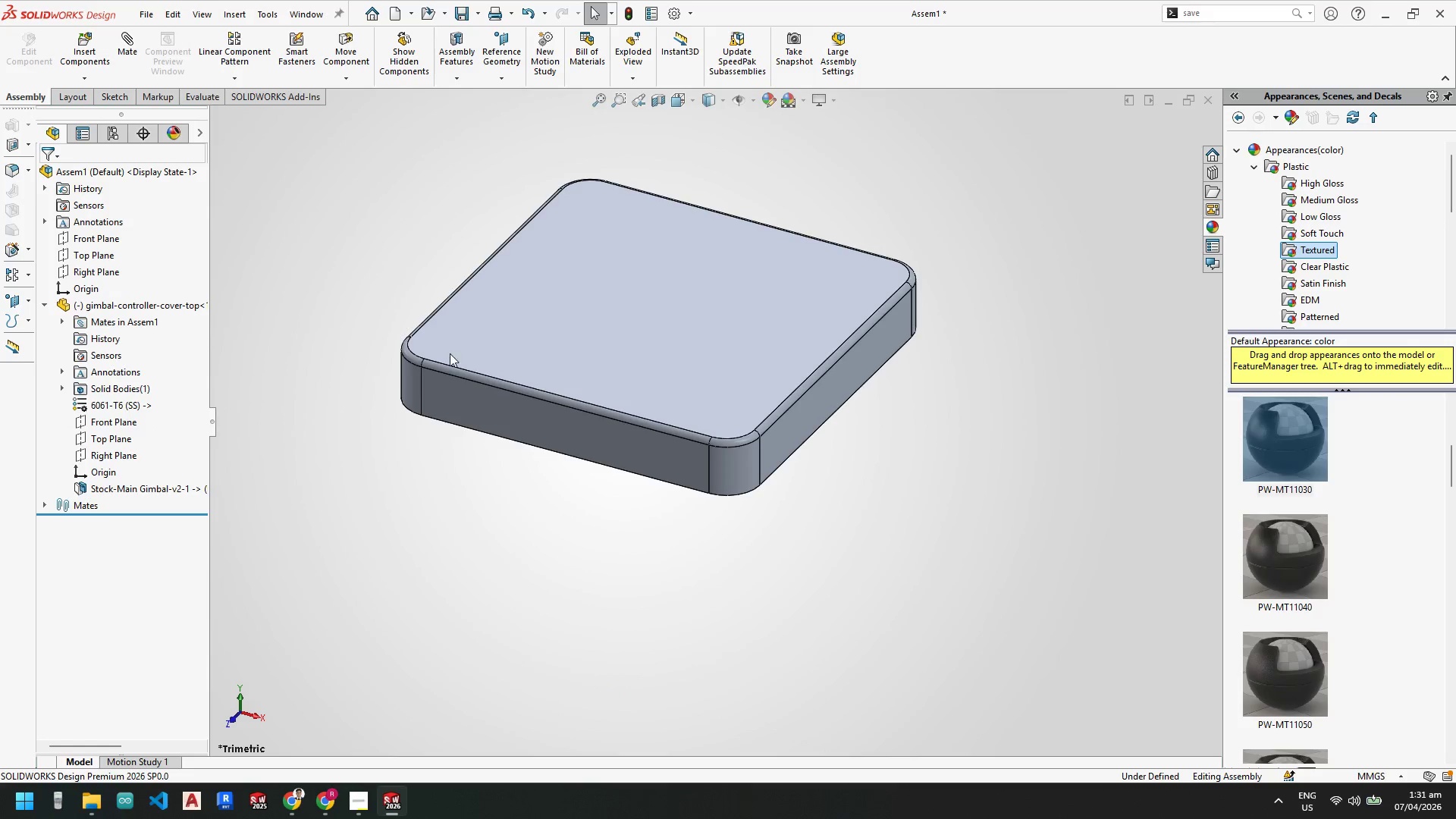 
left_click([98, 259])
 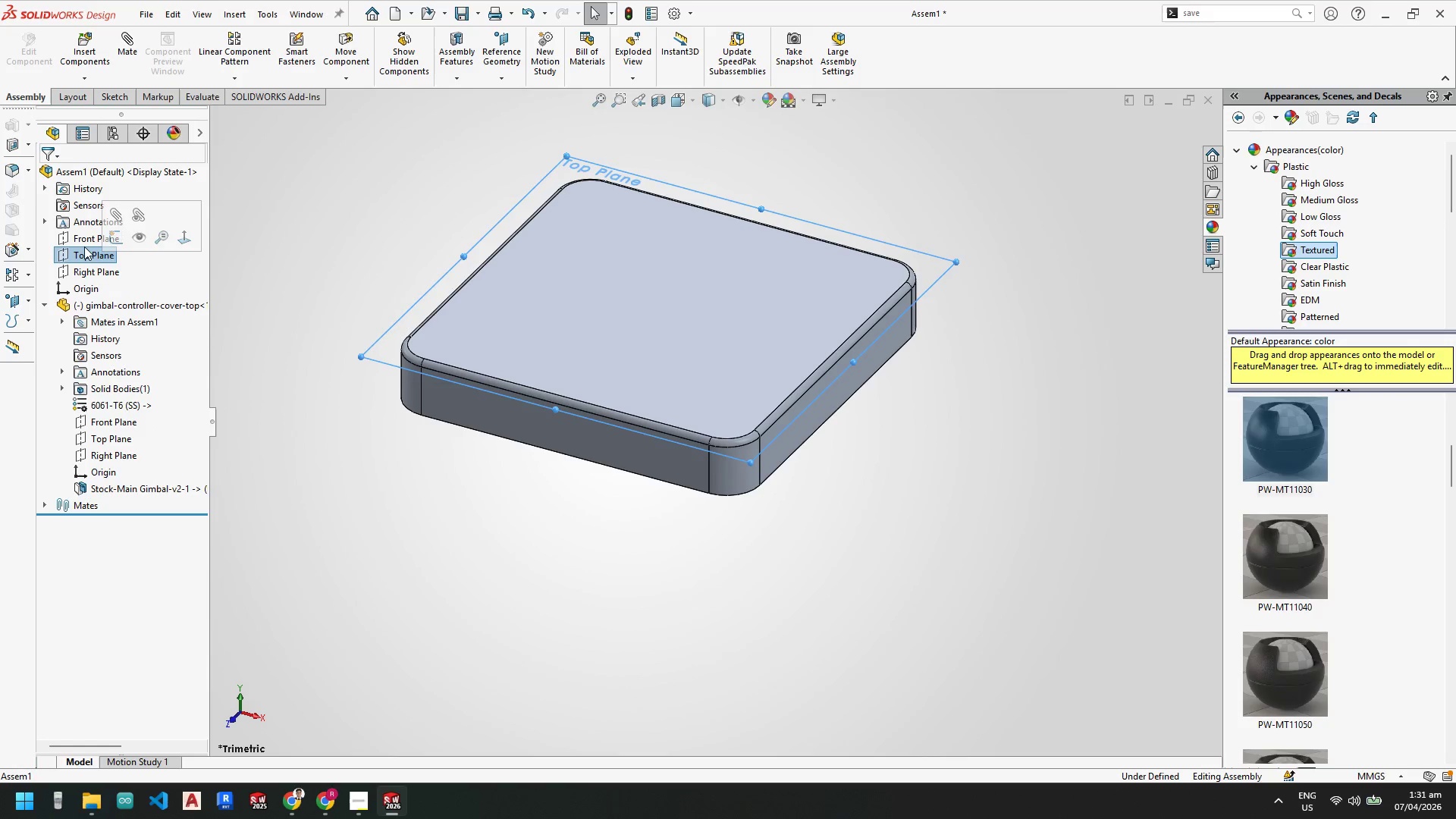 
left_click([83, 238])
 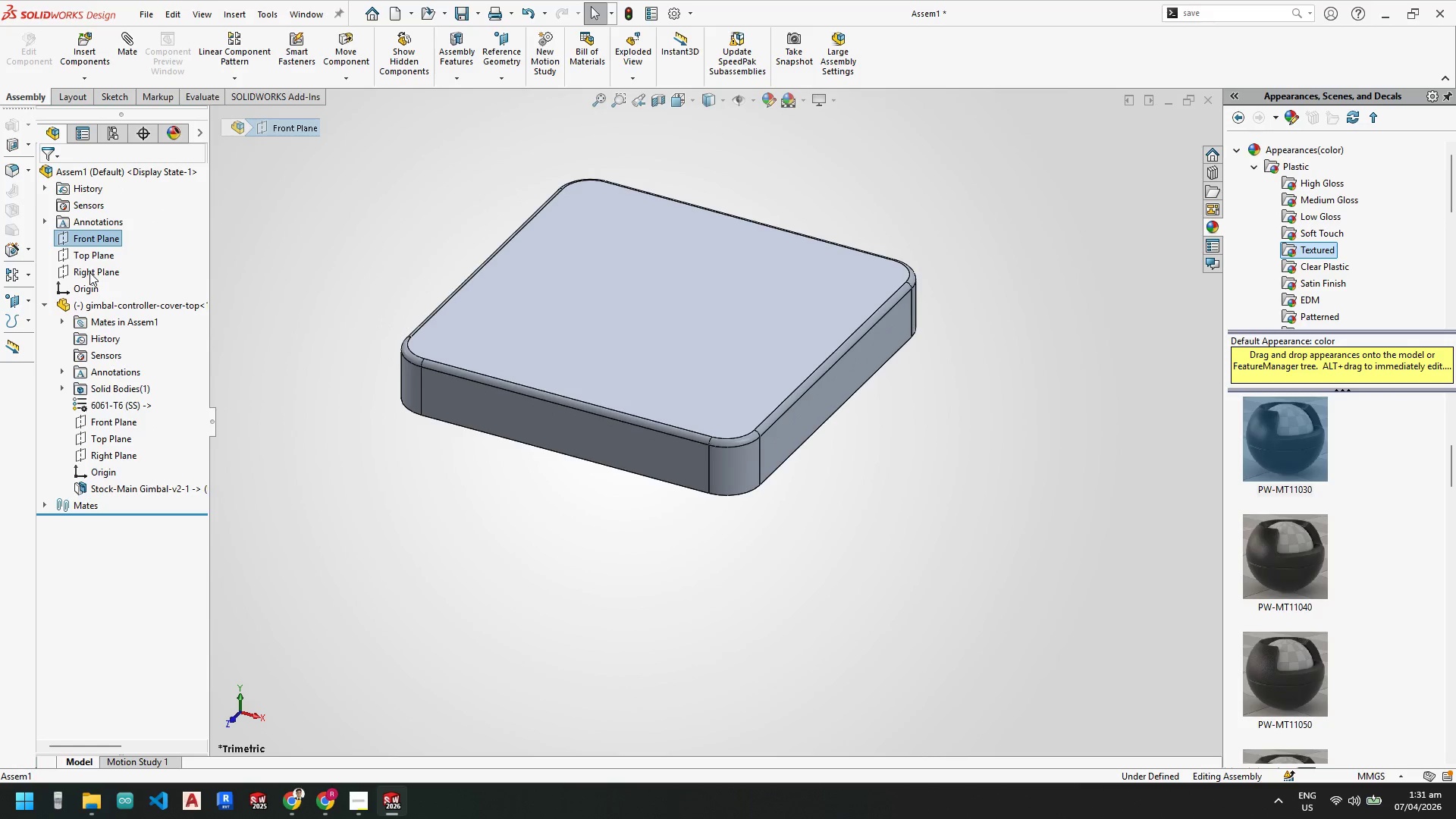 
left_click([89, 256])
 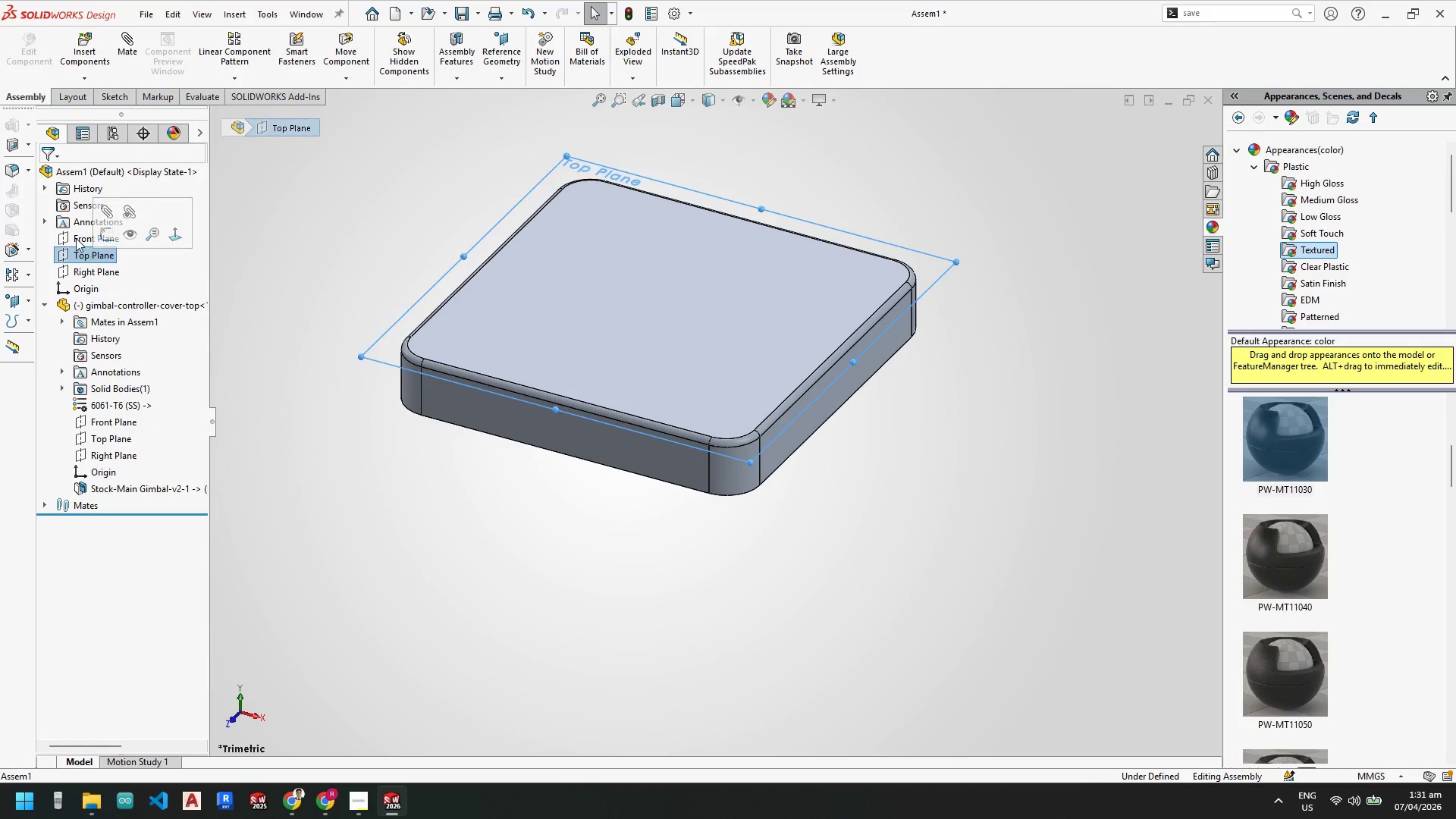 
left_click([76, 238])
 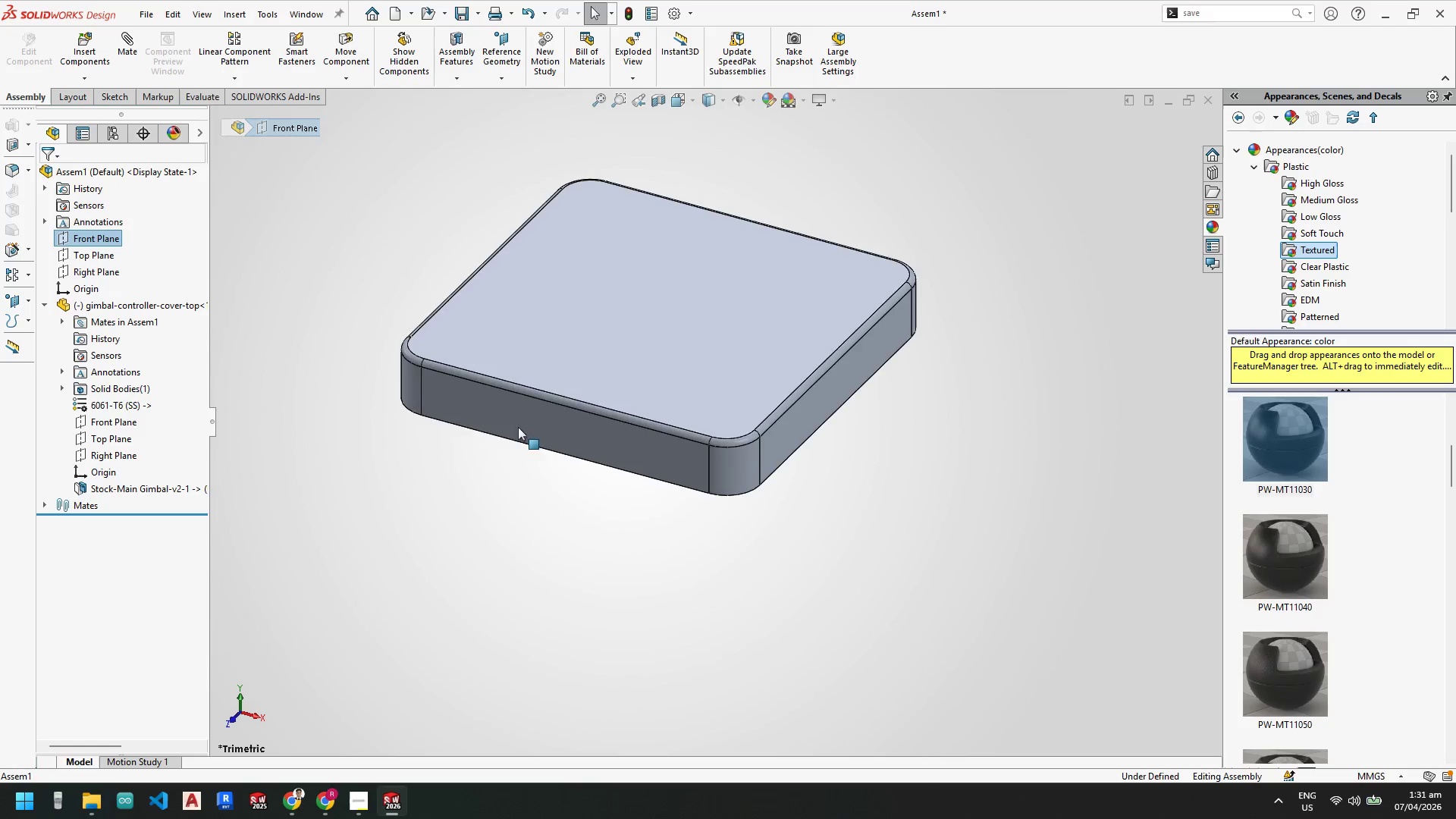 
scroll: coordinate [711, 453], scroll_direction: up, amount: 10.0
 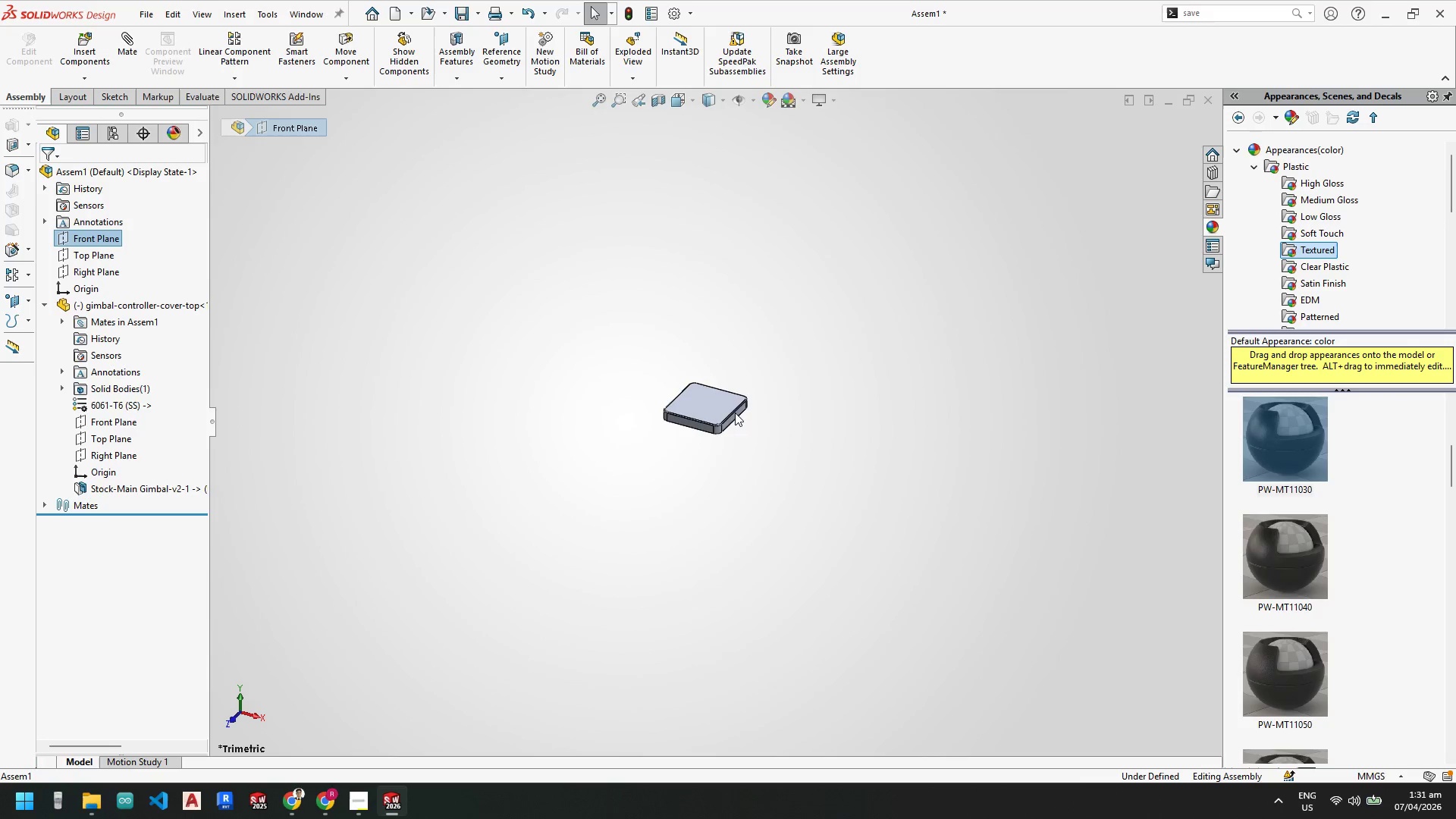 
scroll: coordinate [689, 434], scroll_direction: down, amount: 9.0
 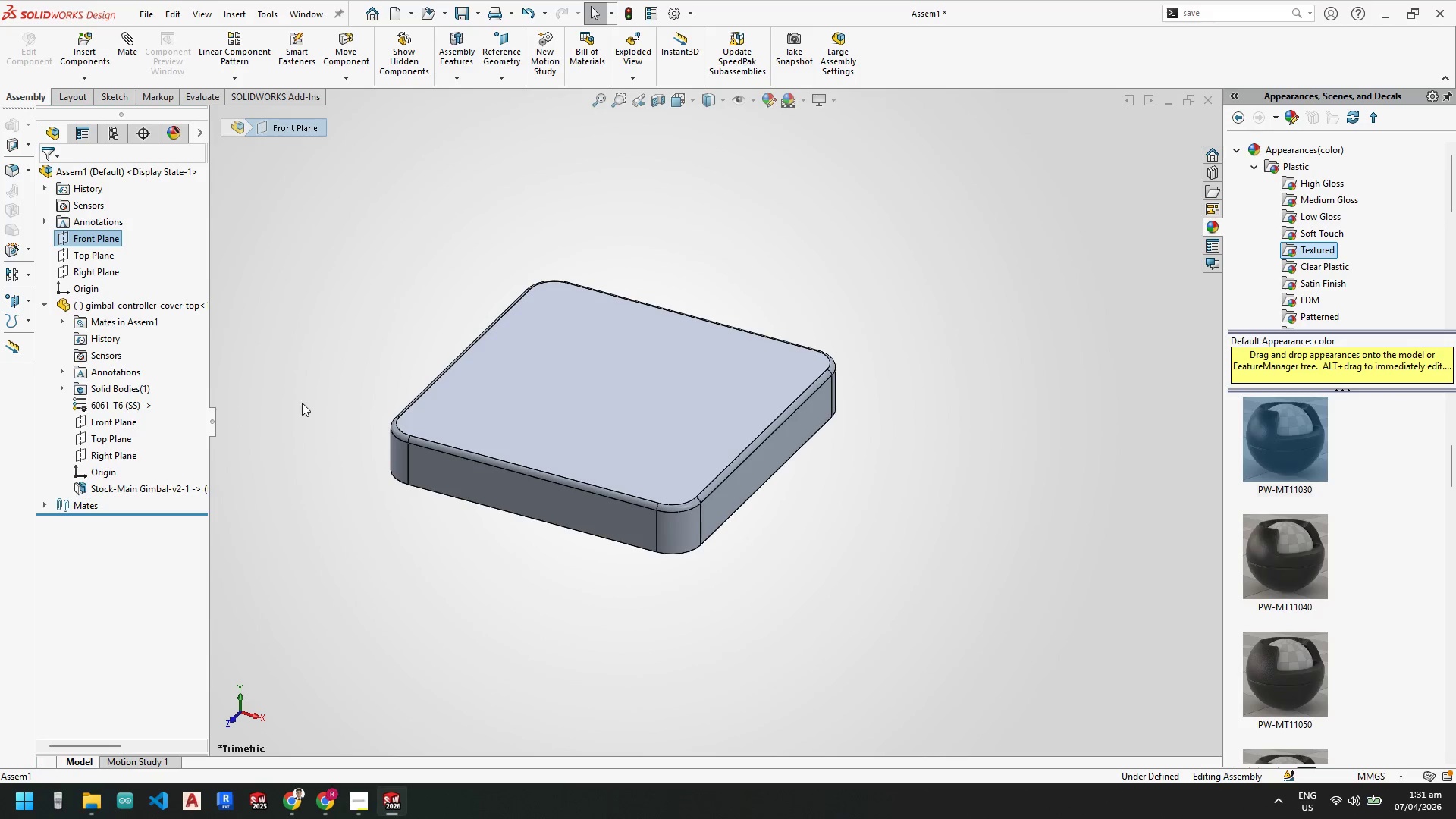 
scroll: coordinate [742, 427], scroll_direction: up, amount: 12.0
 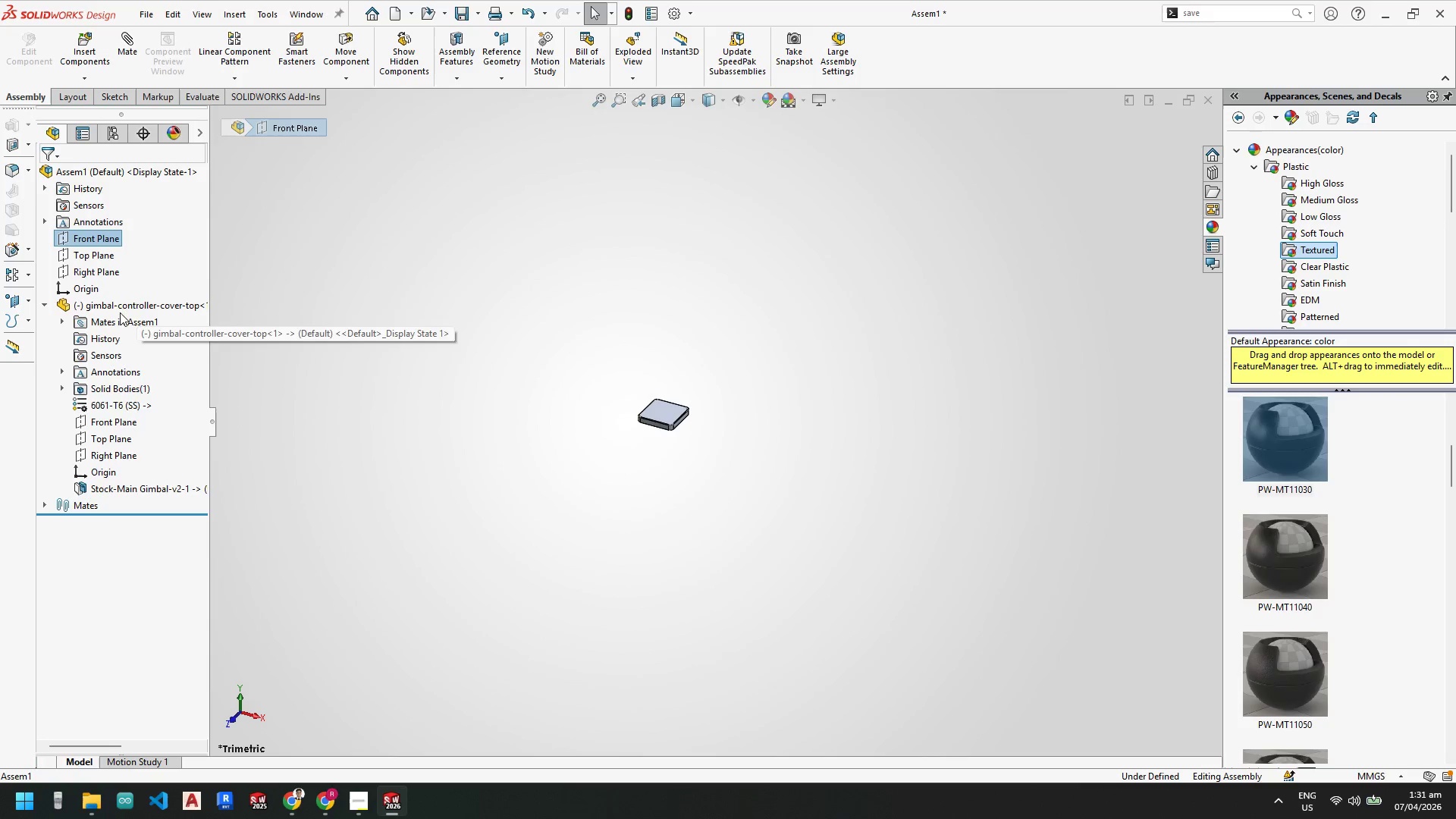 
hold_key(key=ControlLeft, duration=0.75)
 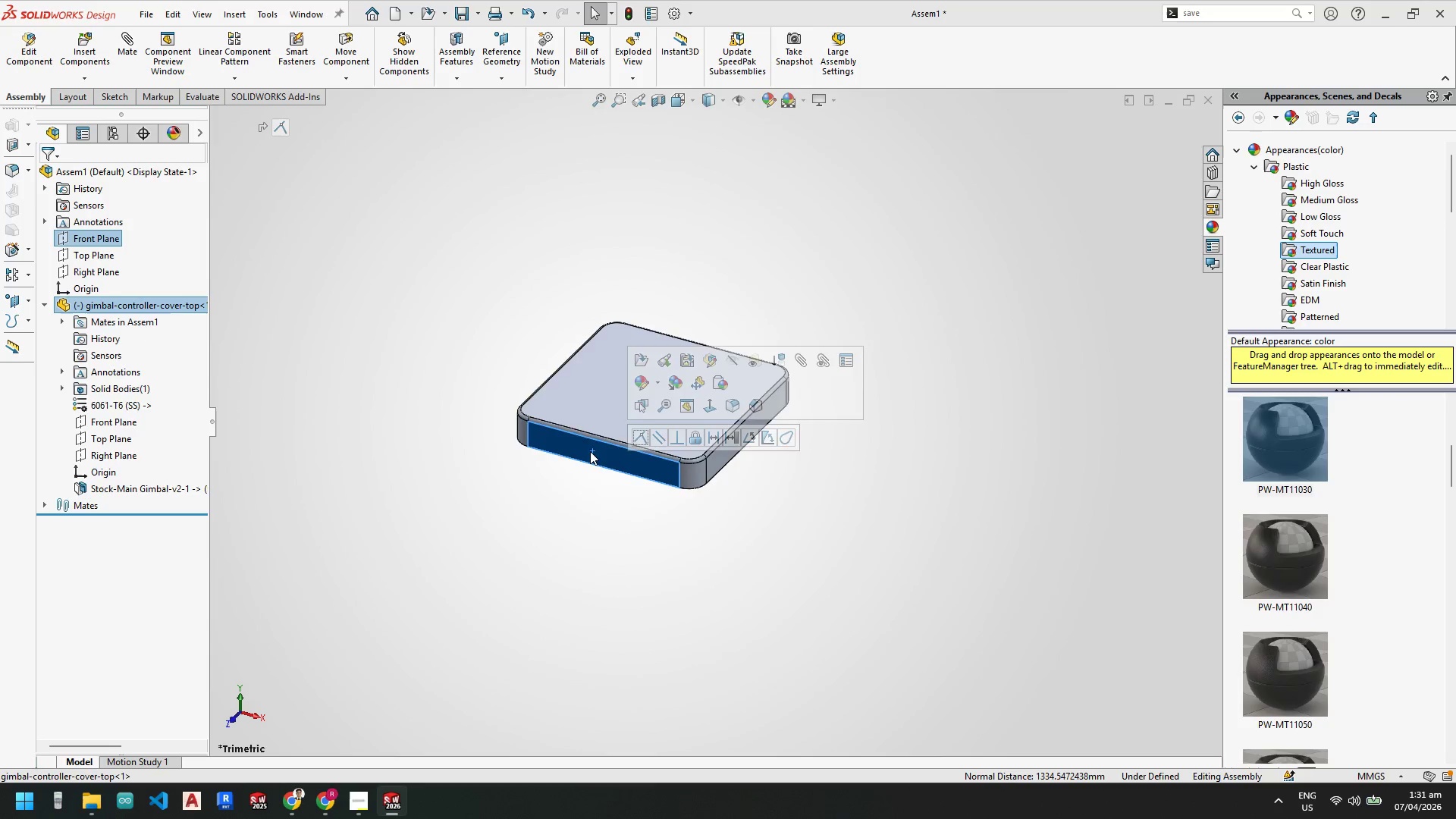 
scroll: coordinate [642, 381], scroll_direction: down, amount: 9.0
 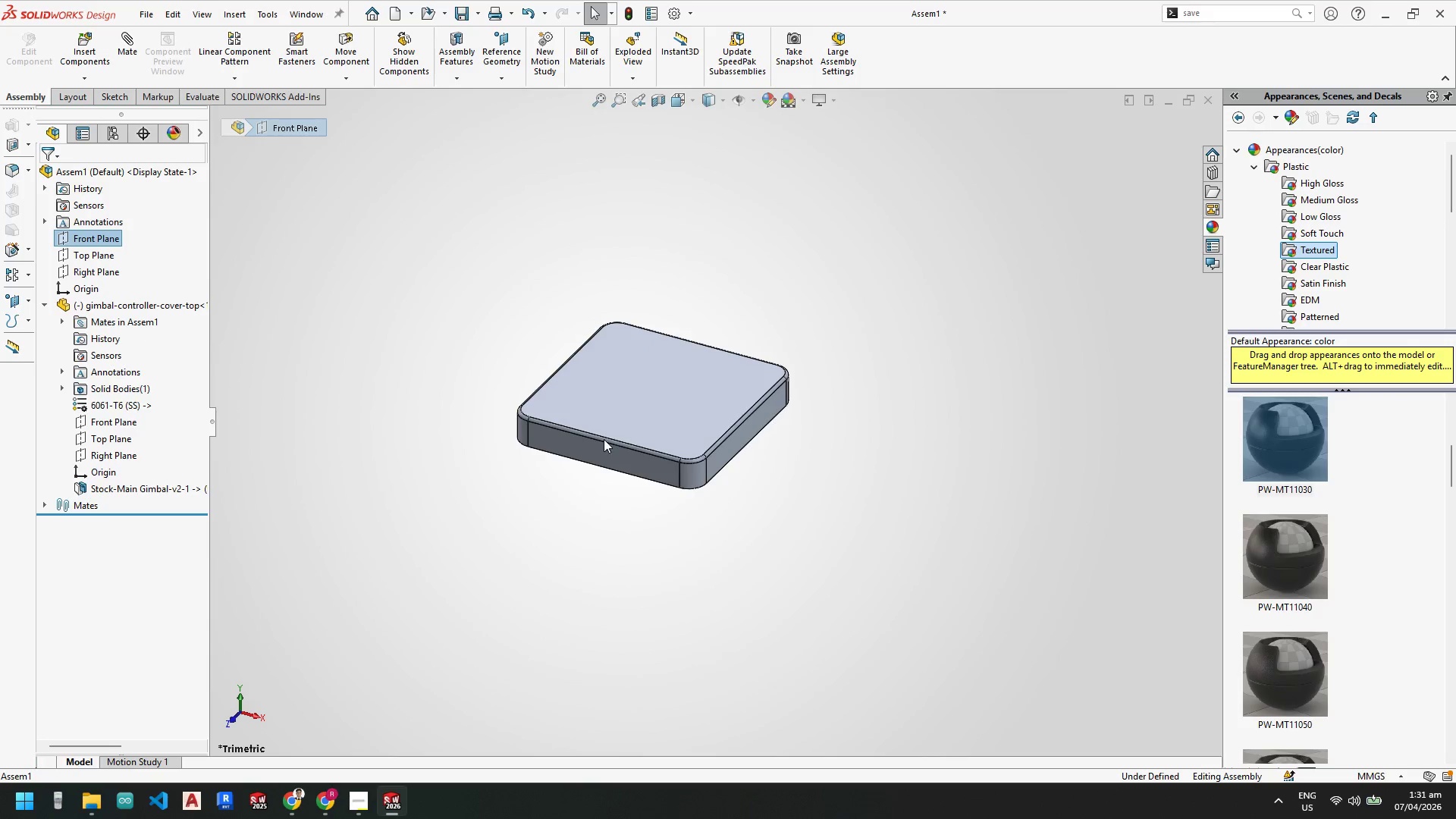 
left_click([593, 450])
 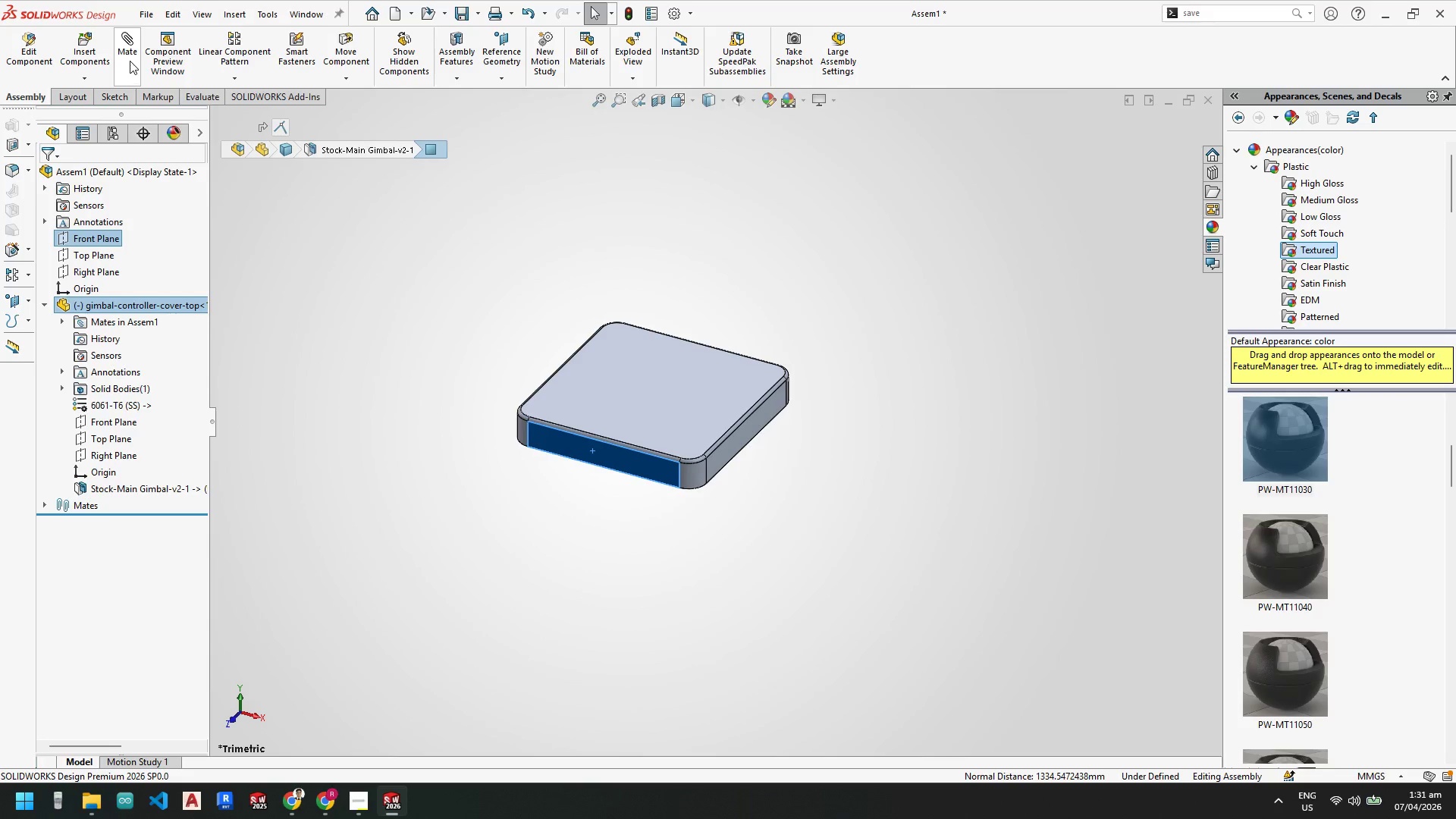 
left_click([129, 58])
 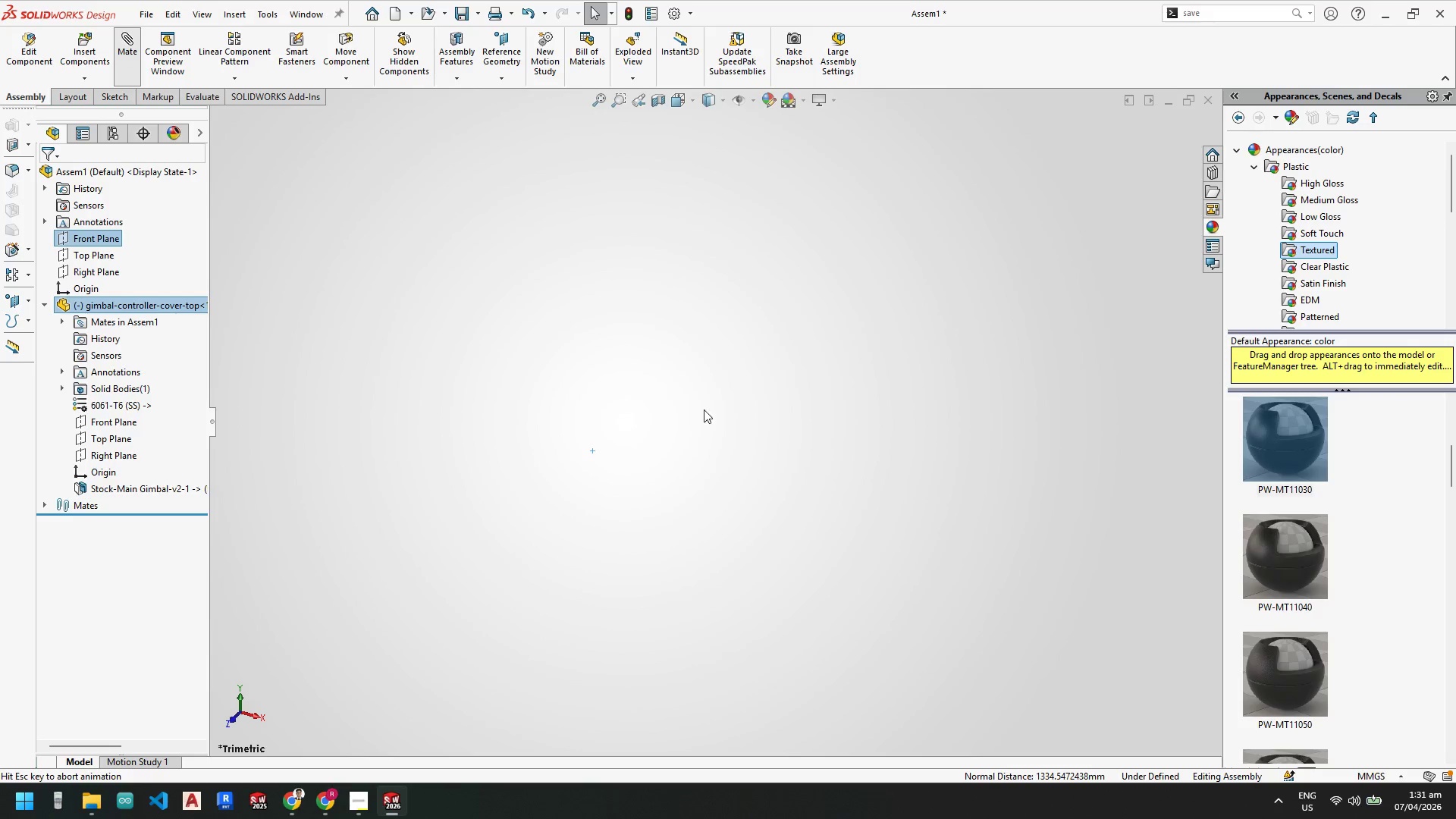 
scroll: coordinate [702, 348], scroll_direction: up, amount: 2.0
 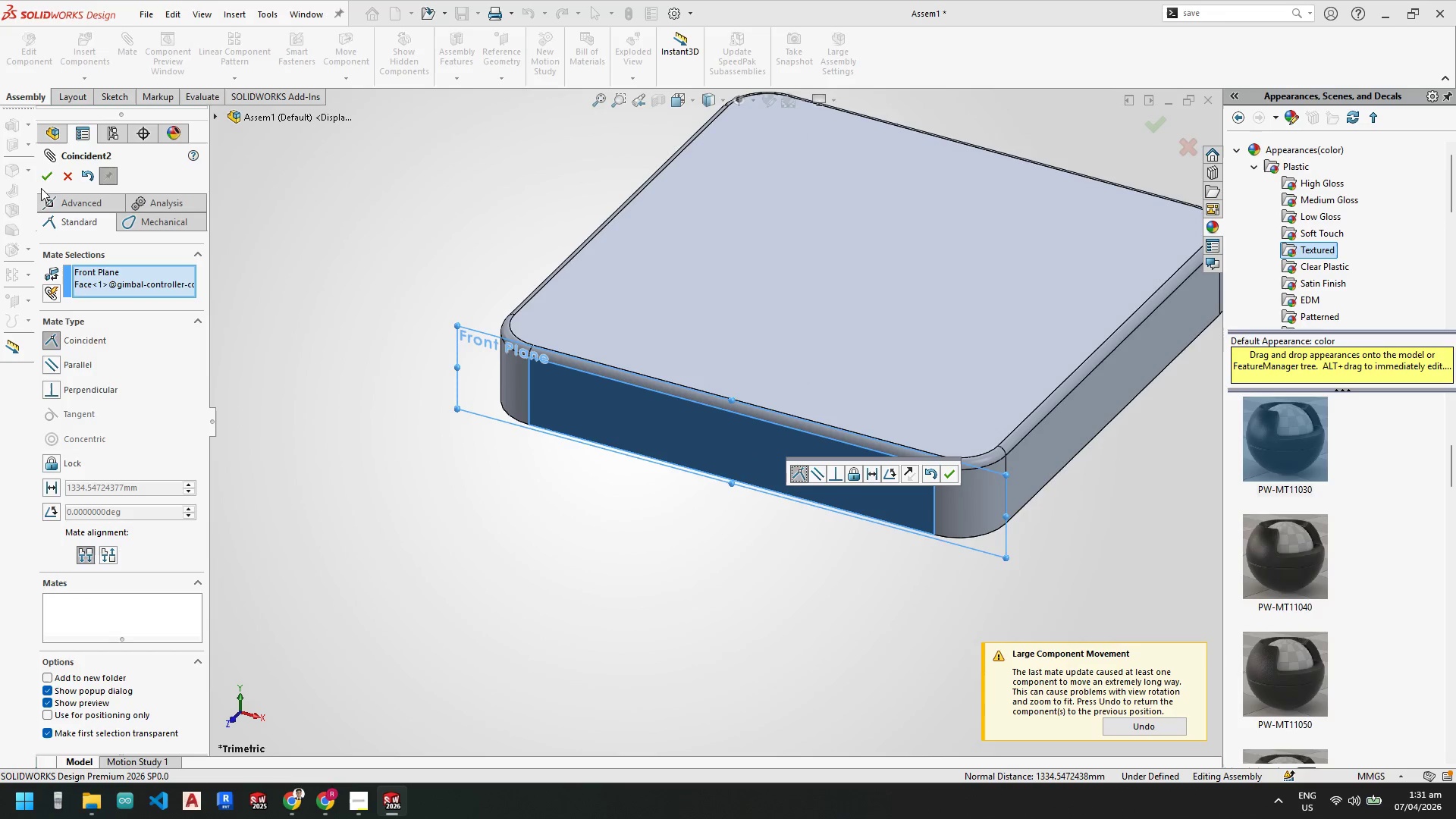 
left_click([47, 177])
 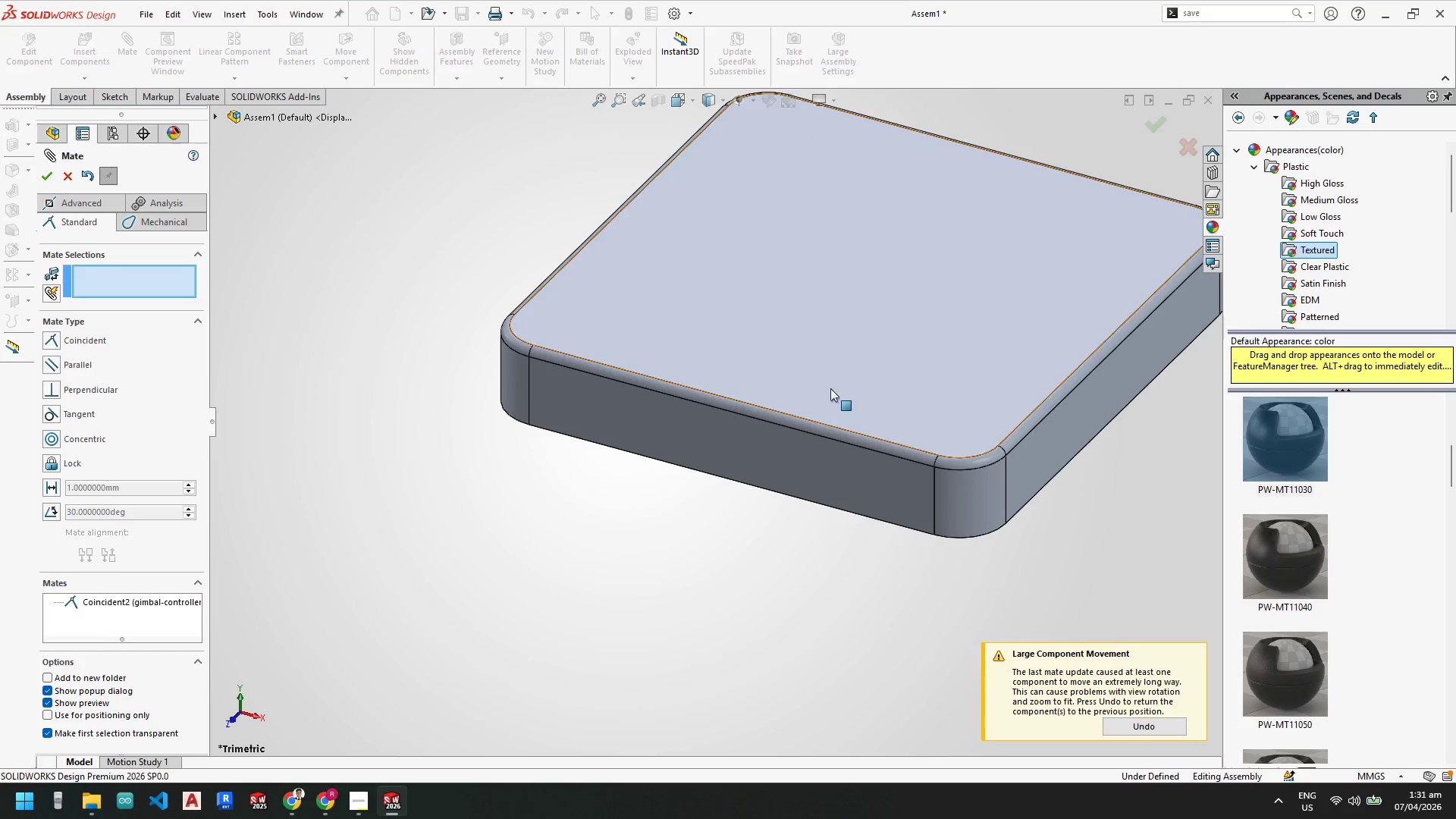 
left_click([218, 118])
 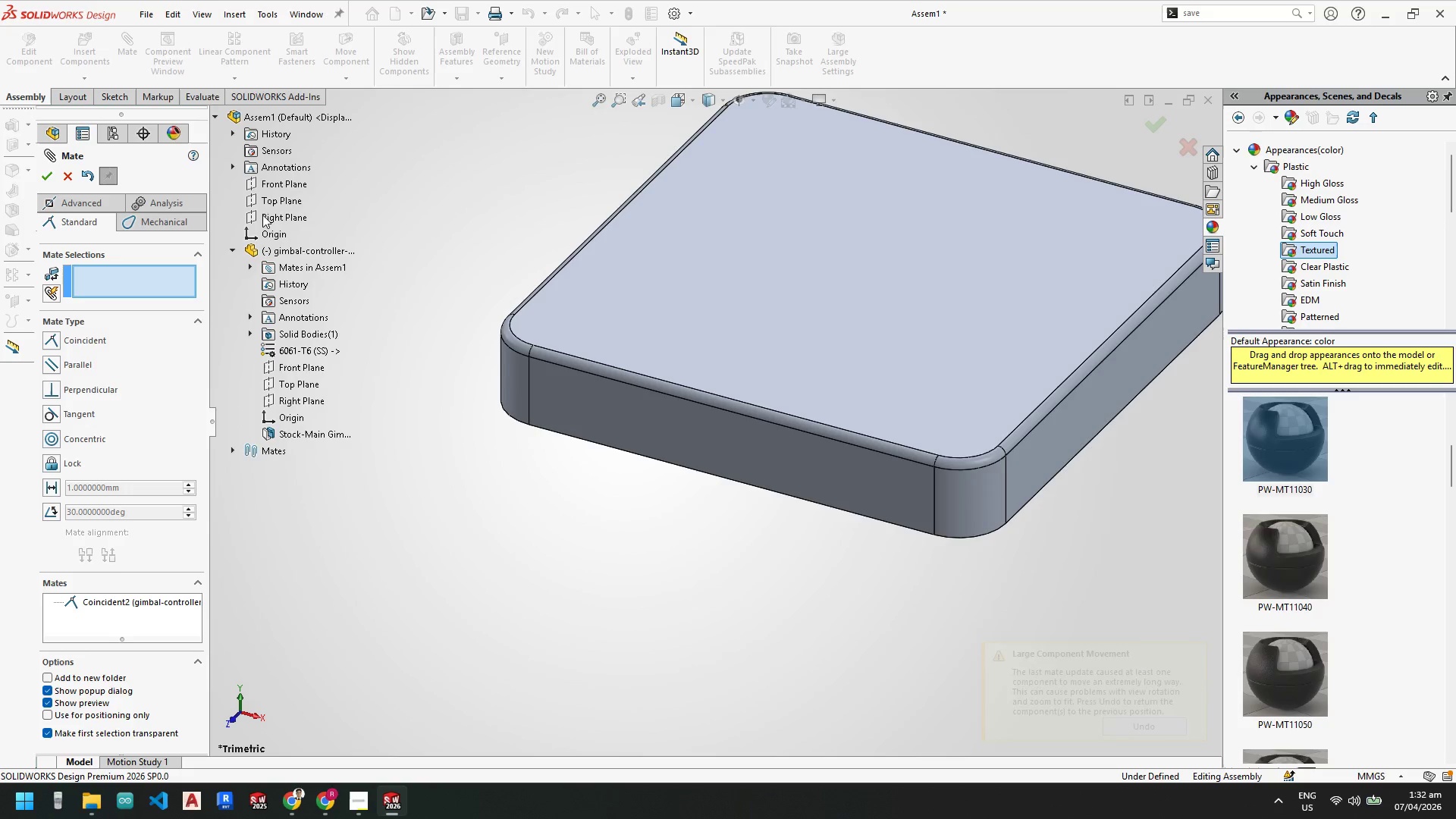 
left_click([265, 218])
 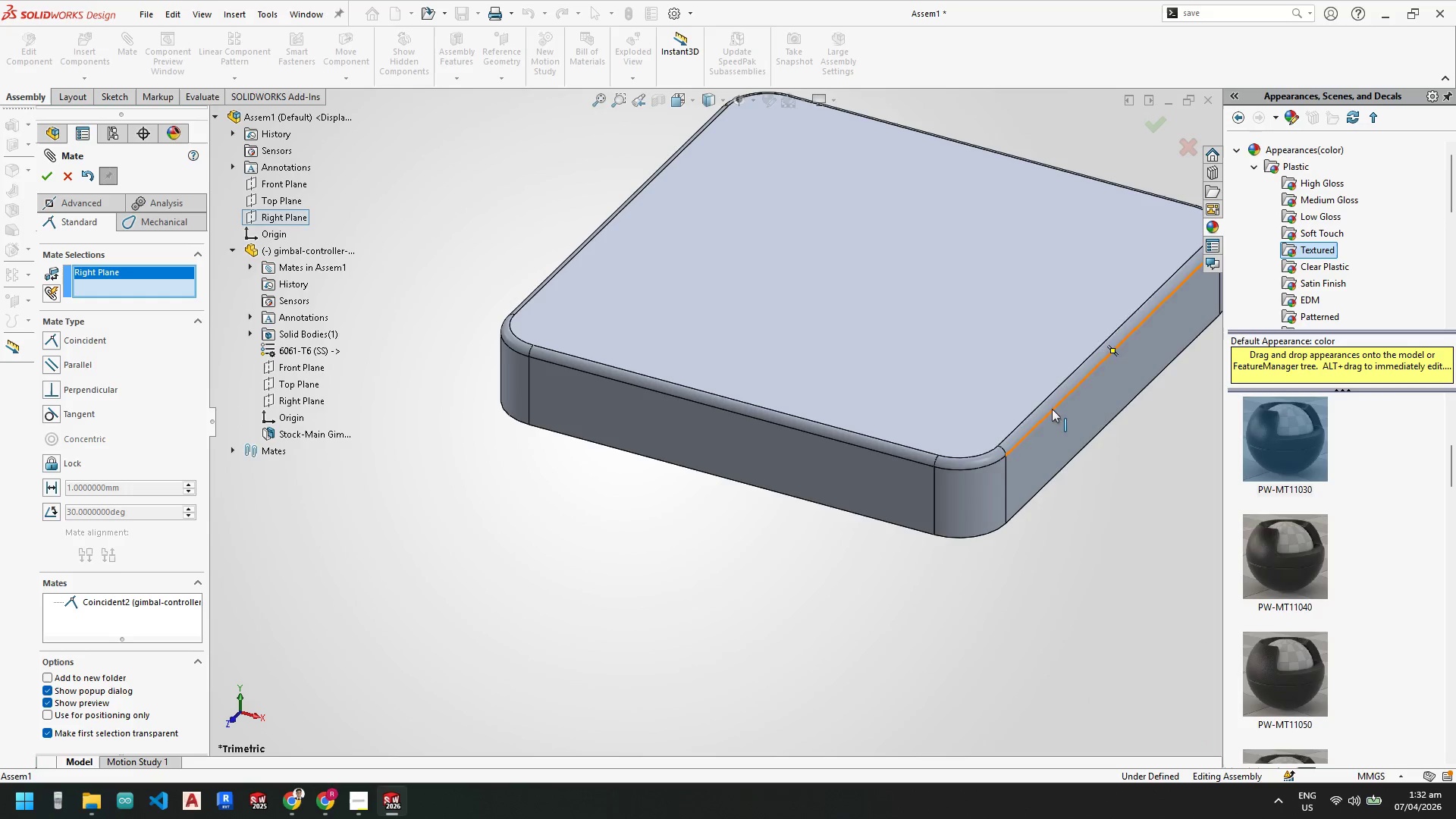 
left_click([1059, 417])
 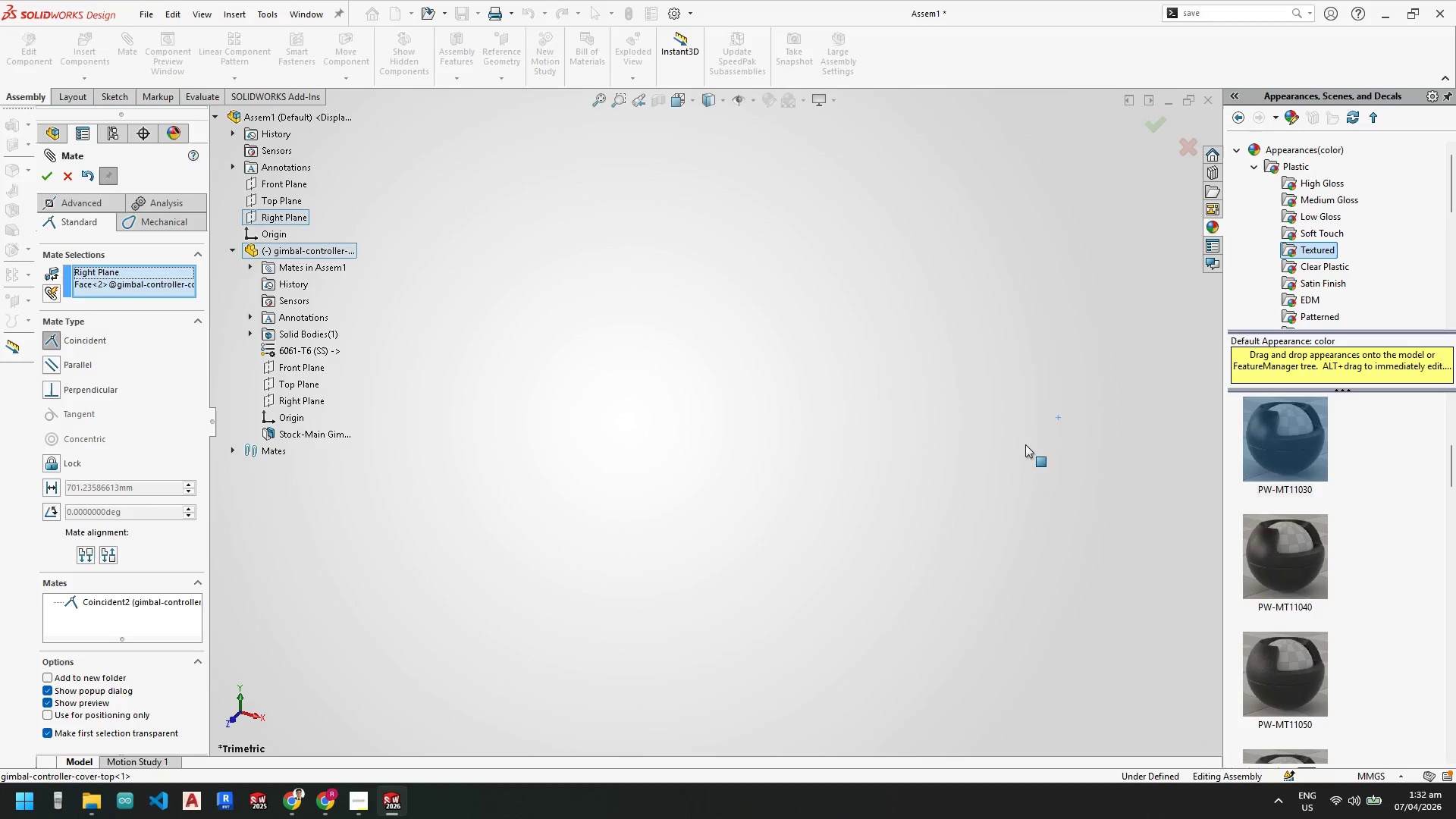 
scroll: coordinate [623, 478], scroll_direction: up, amount: 21.0
 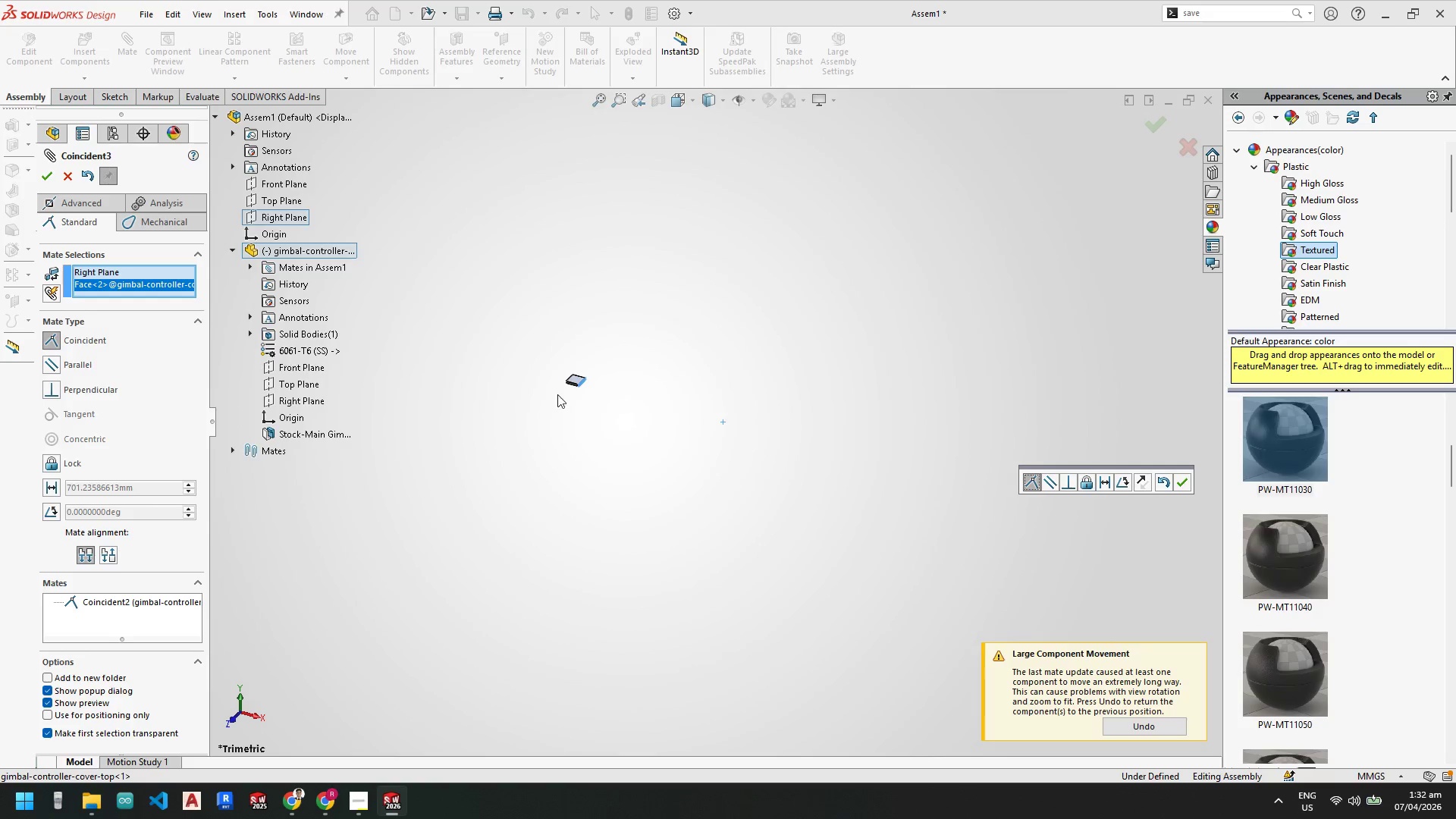 
scroll: coordinate [754, 437], scroll_direction: down, amount: 18.0
 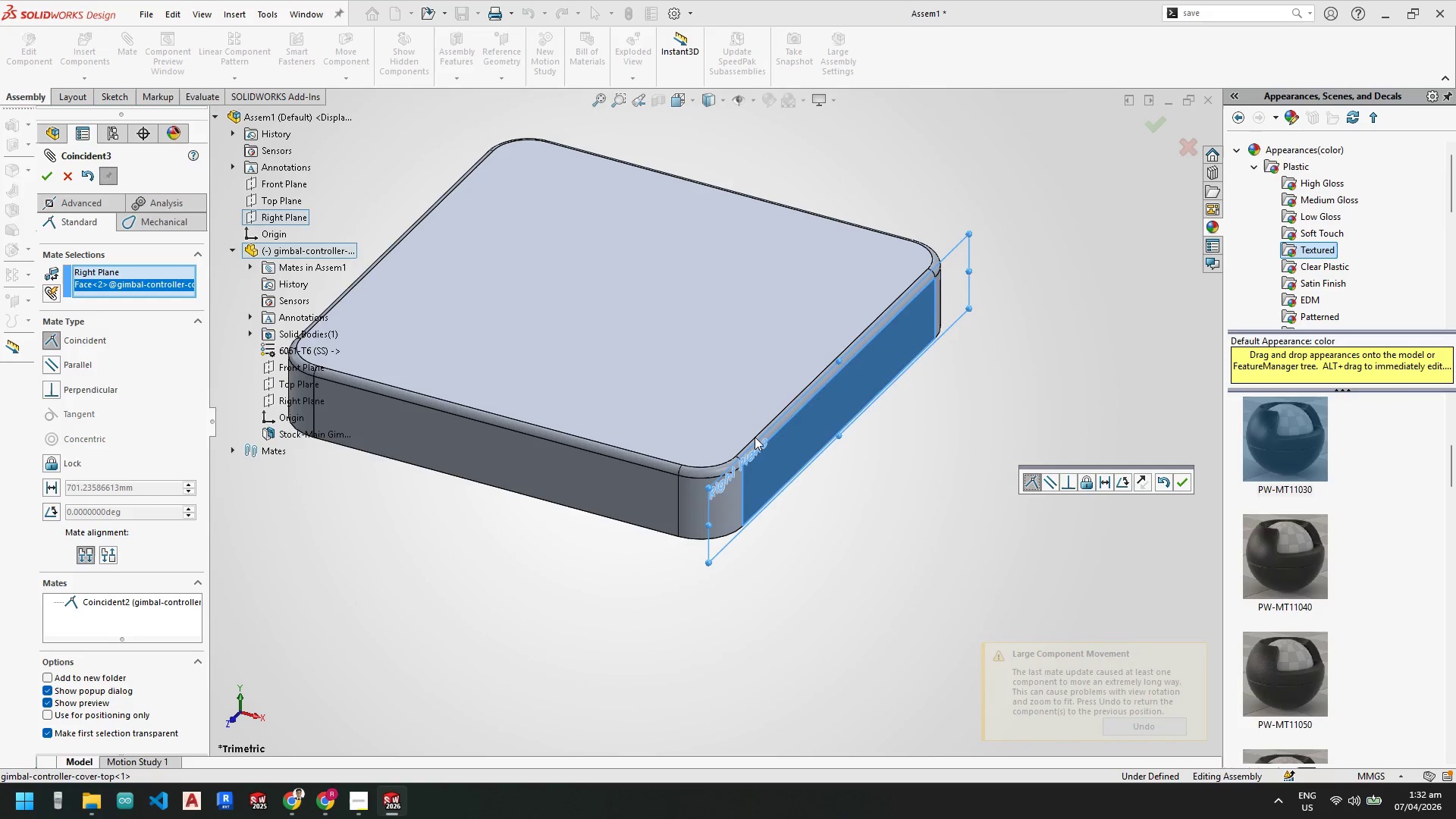 
left_click([50, 177])
 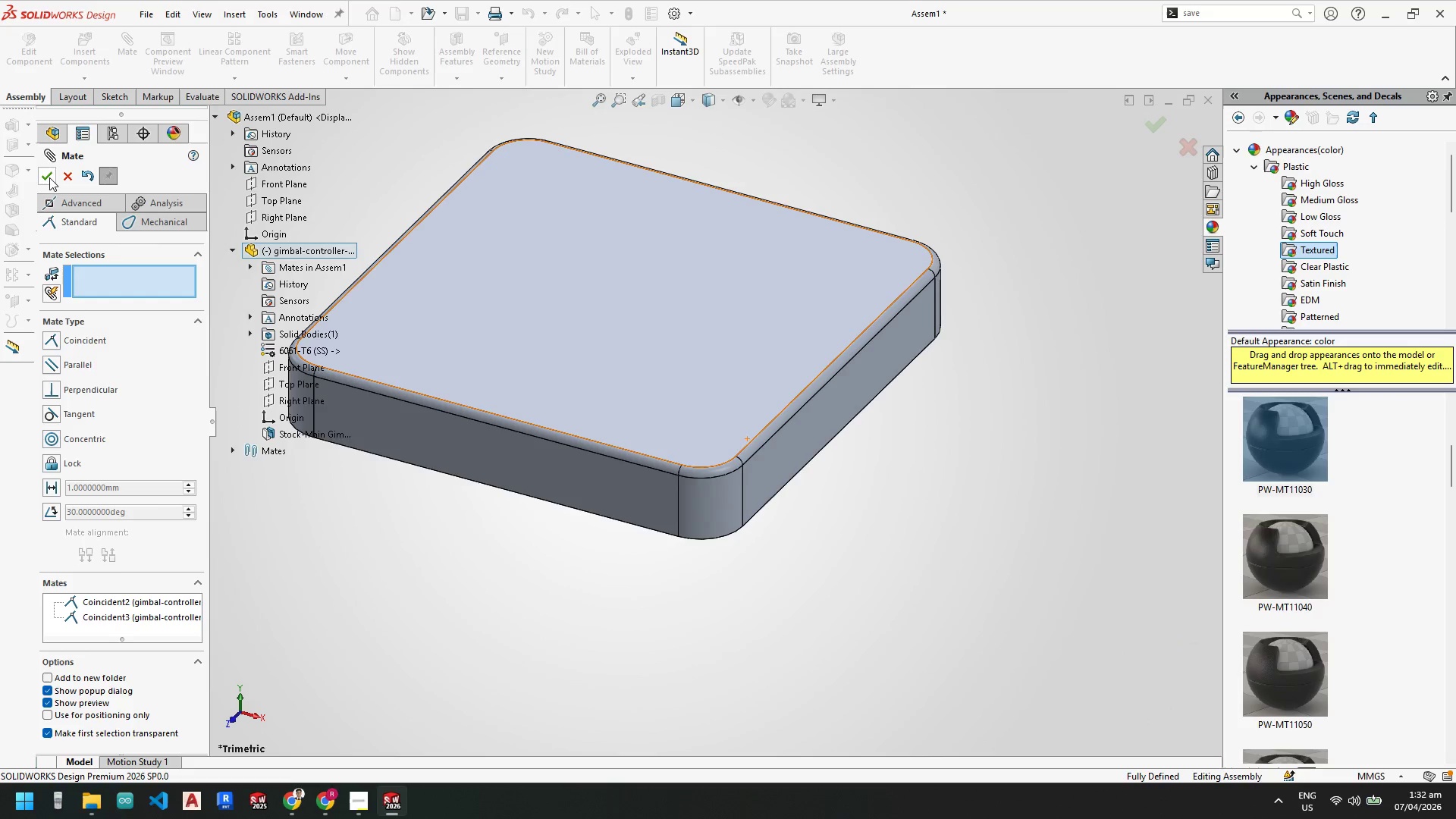 
left_click([49, 177])
 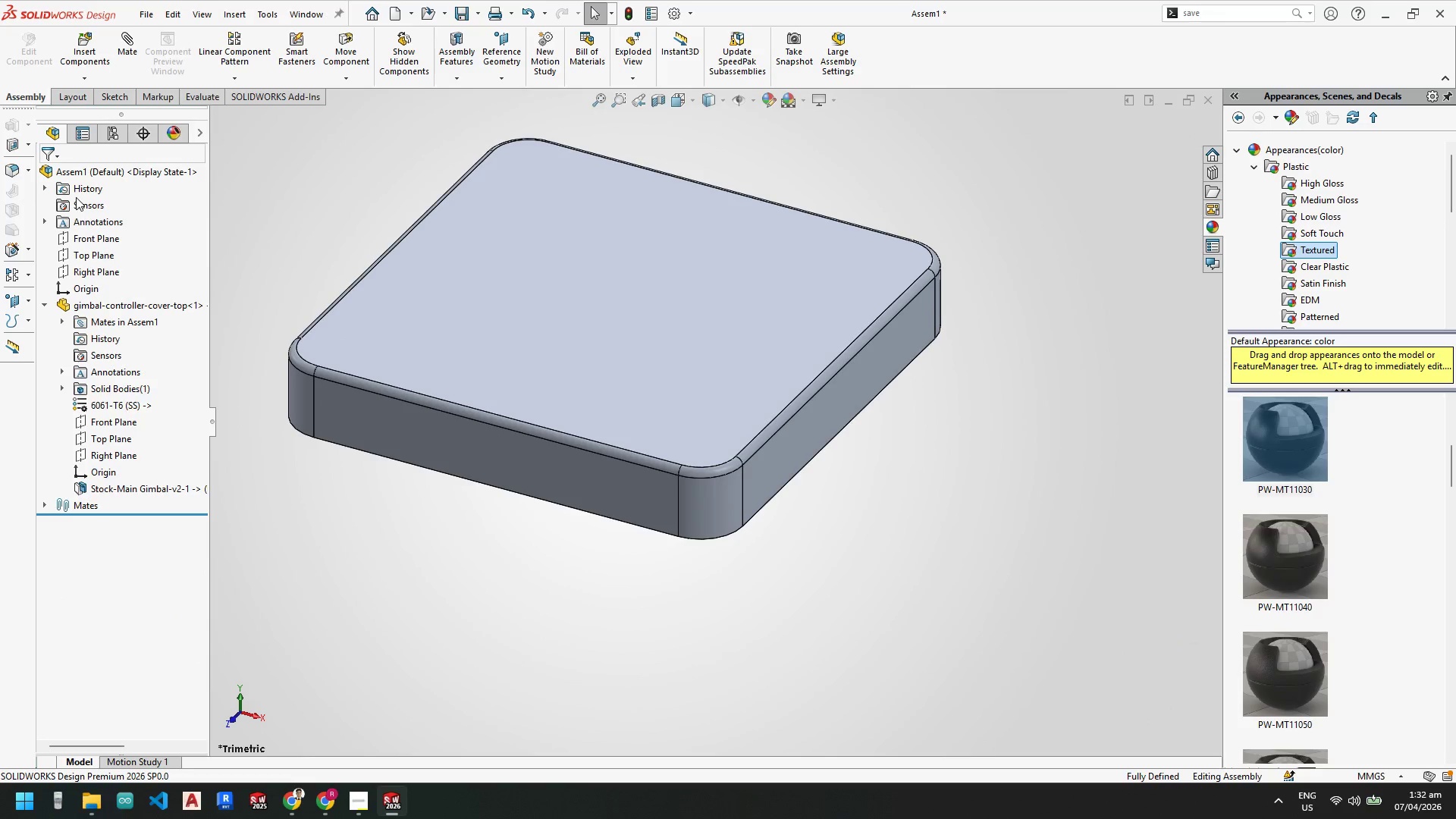 
scroll: coordinate [680, 532], scroll_direction: up, amount: 7.0
 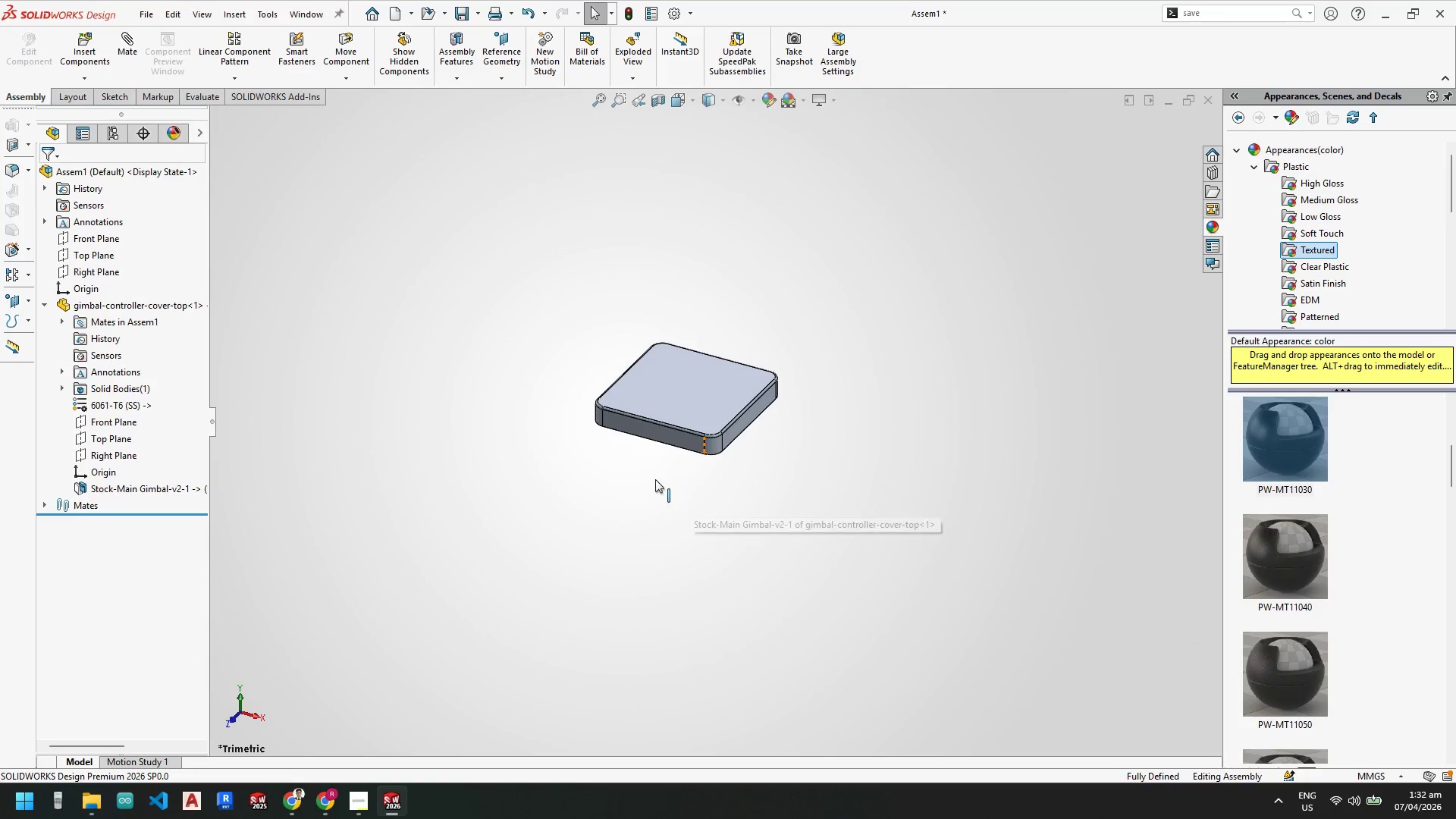 
key(Space)
 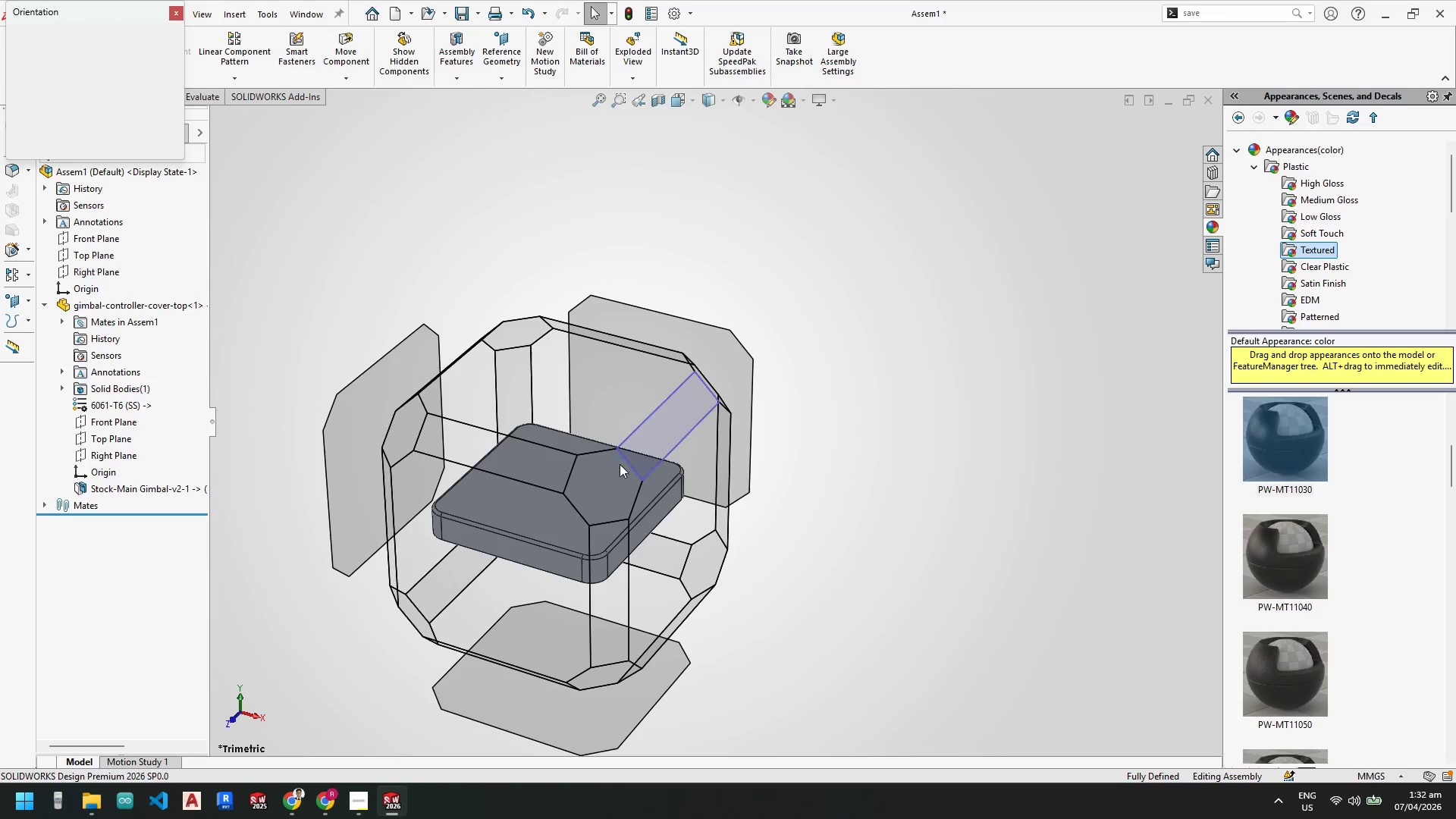 
scroll: coordinate [667, 482], scroll_direction: up, amount: 4.0
 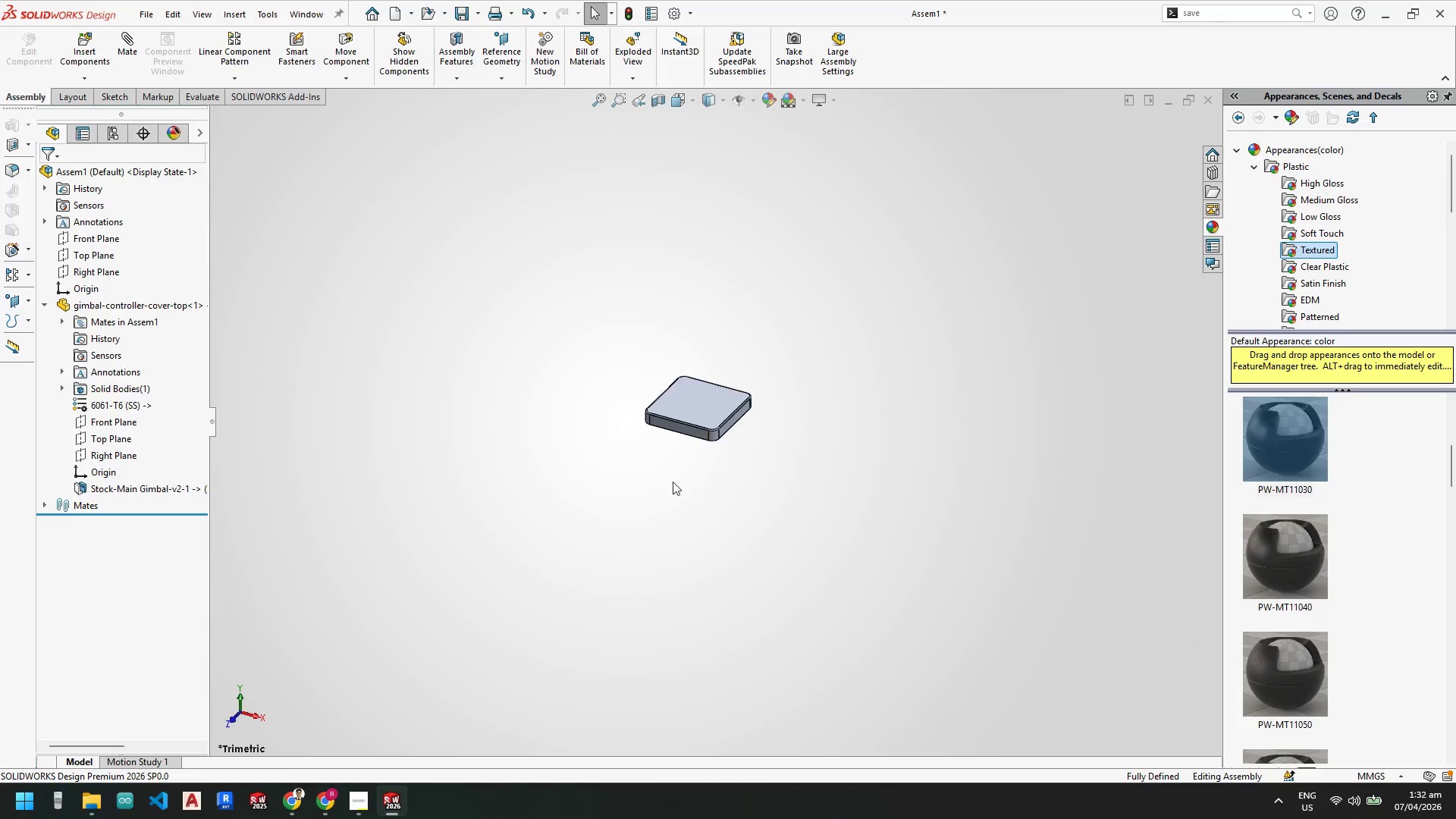 
left_click([598, 491])
 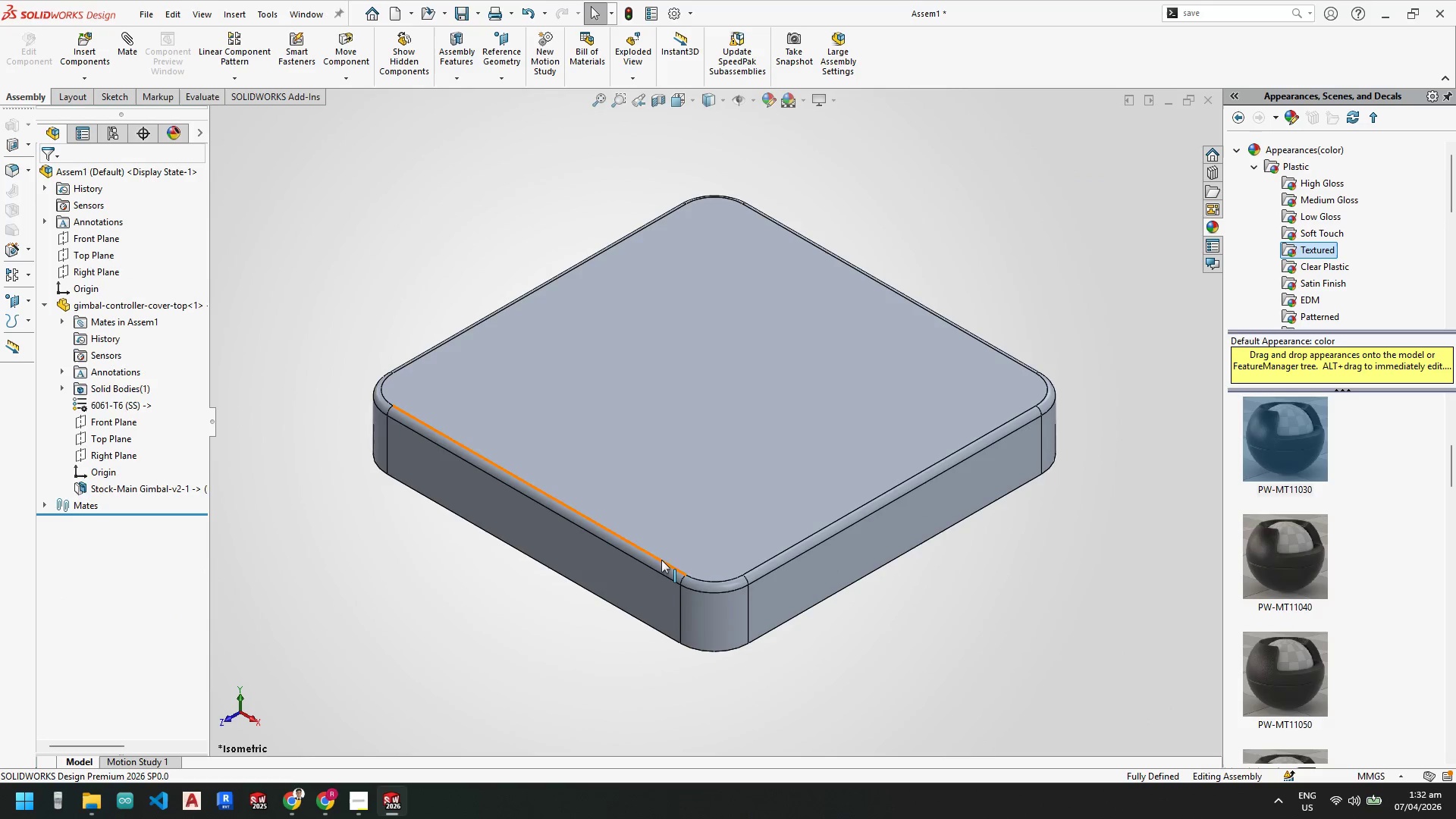 
scroll: coordinate [656, 584], scroll_direction: up, amount: 3.0
 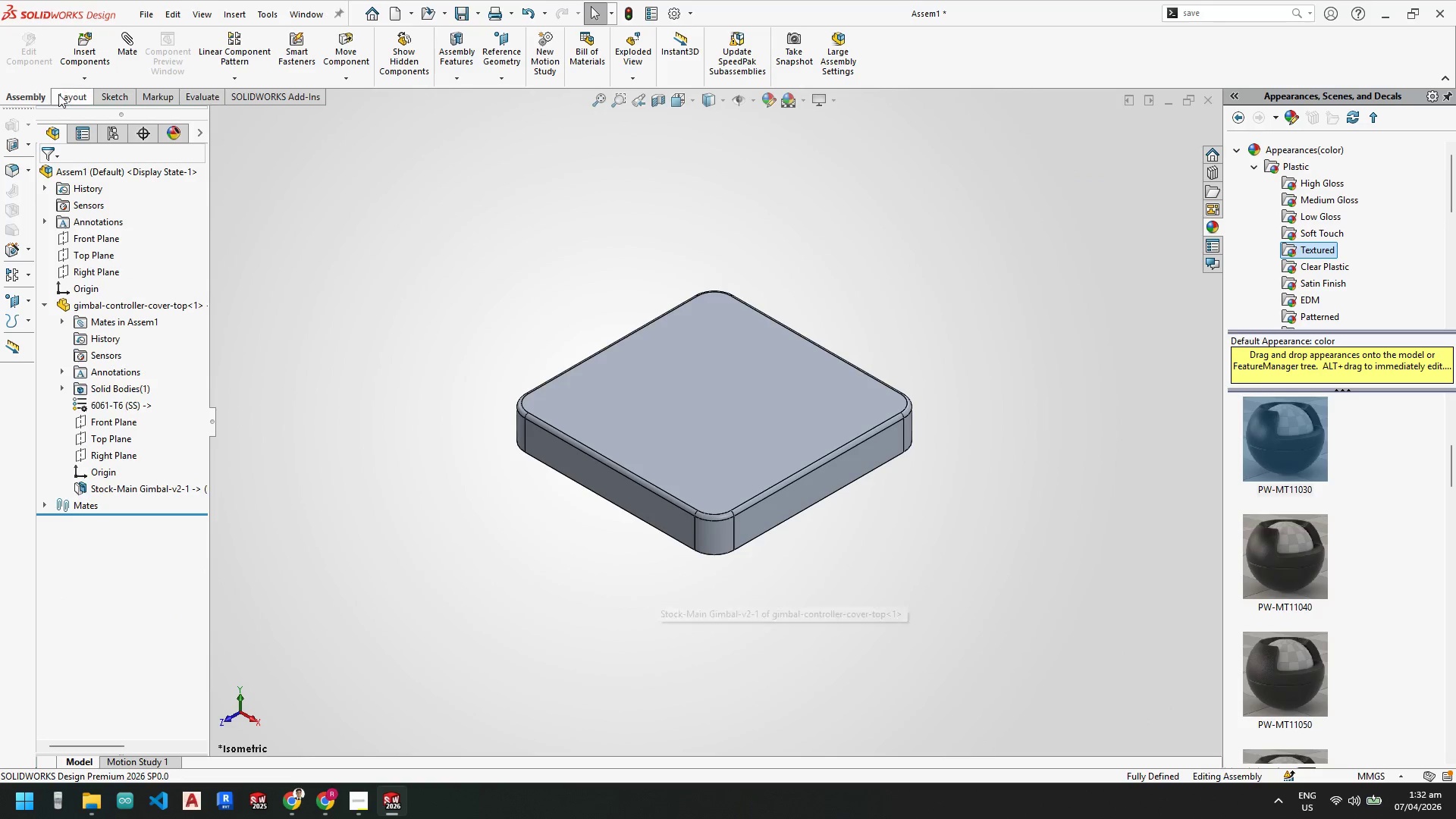 
left_click([84, 49])
 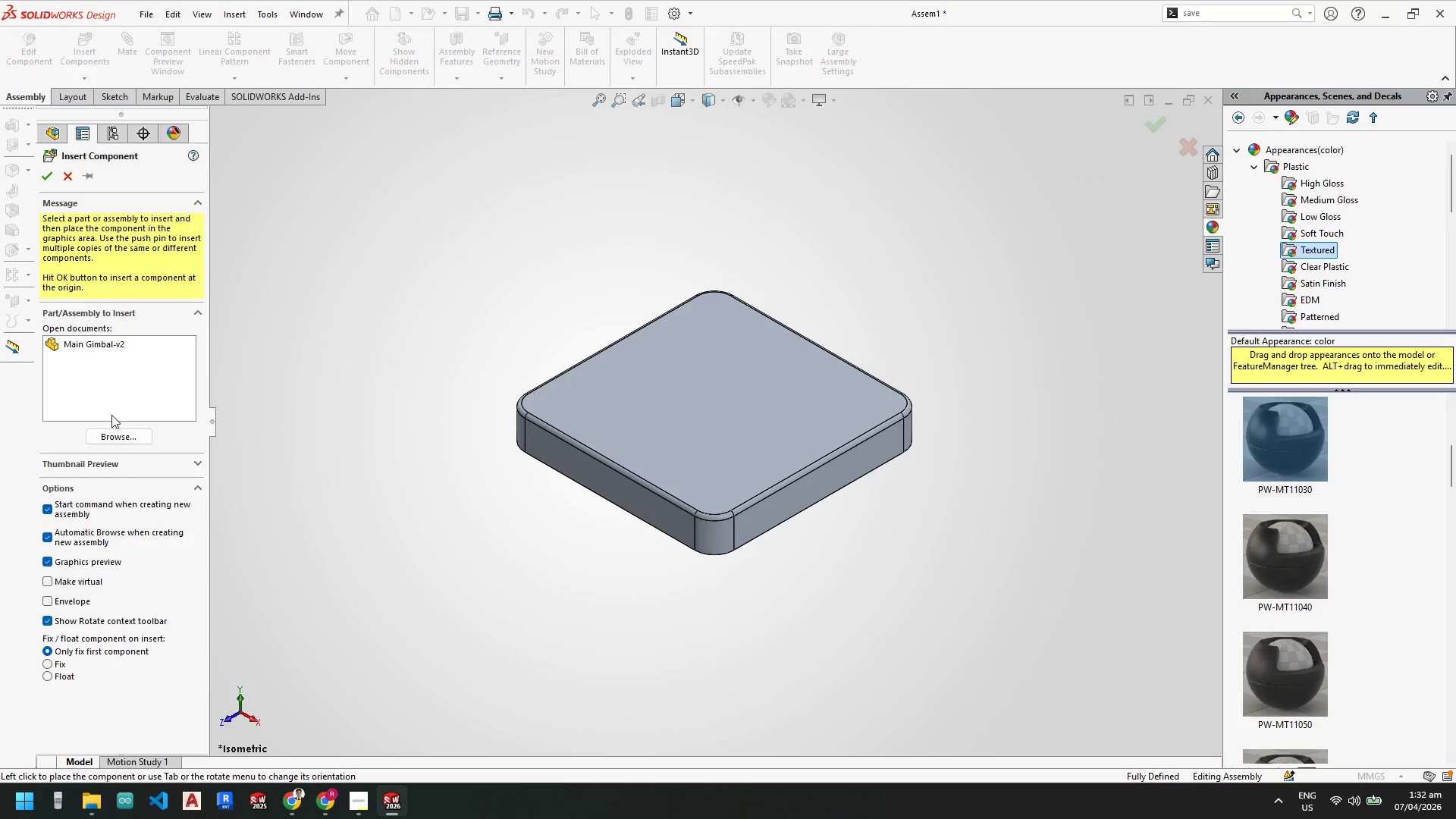 
left_click([116, 429])
 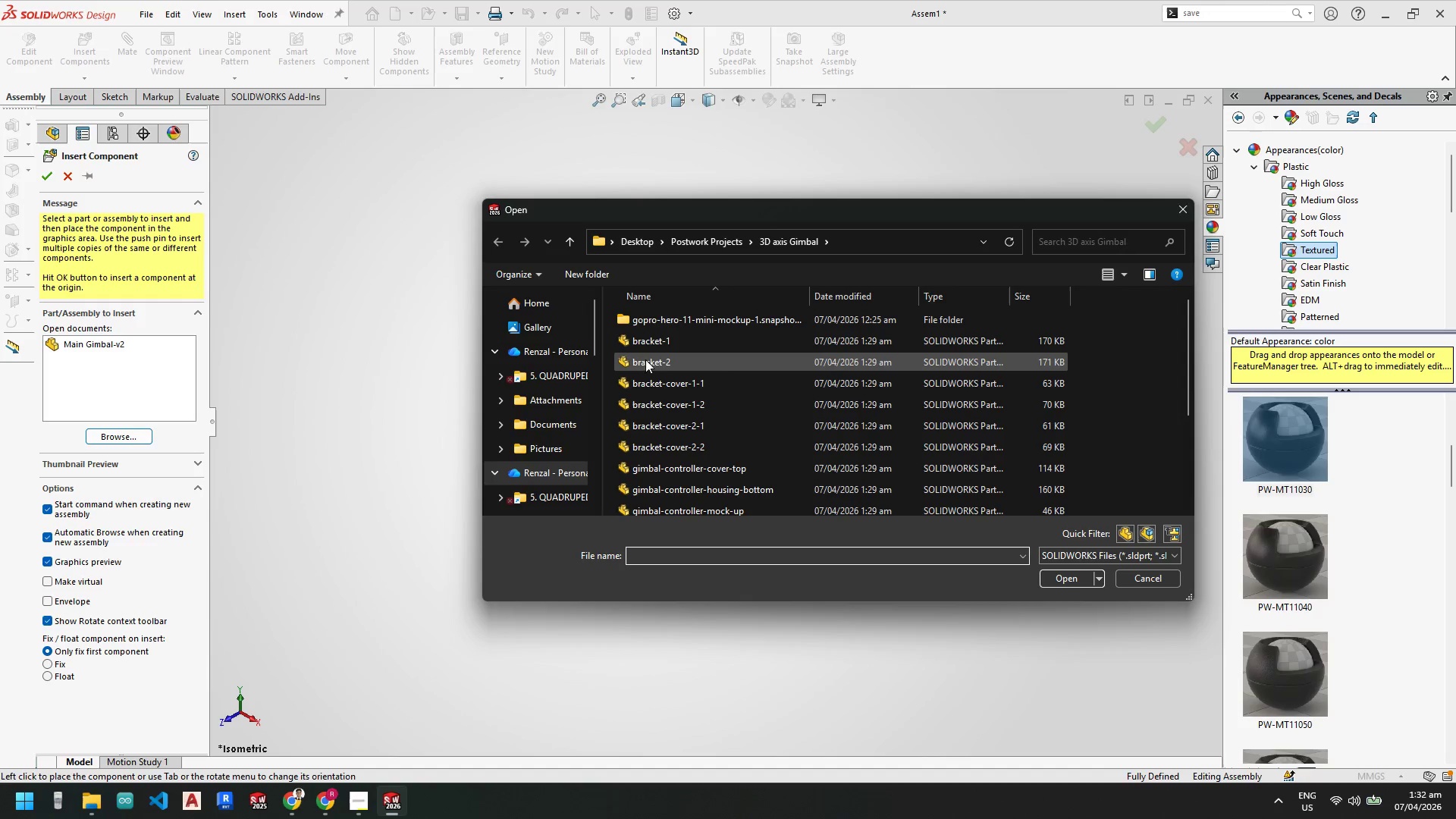 
scroll: coordinate [676, 392], scroll_direction: up, amount: 6.0
 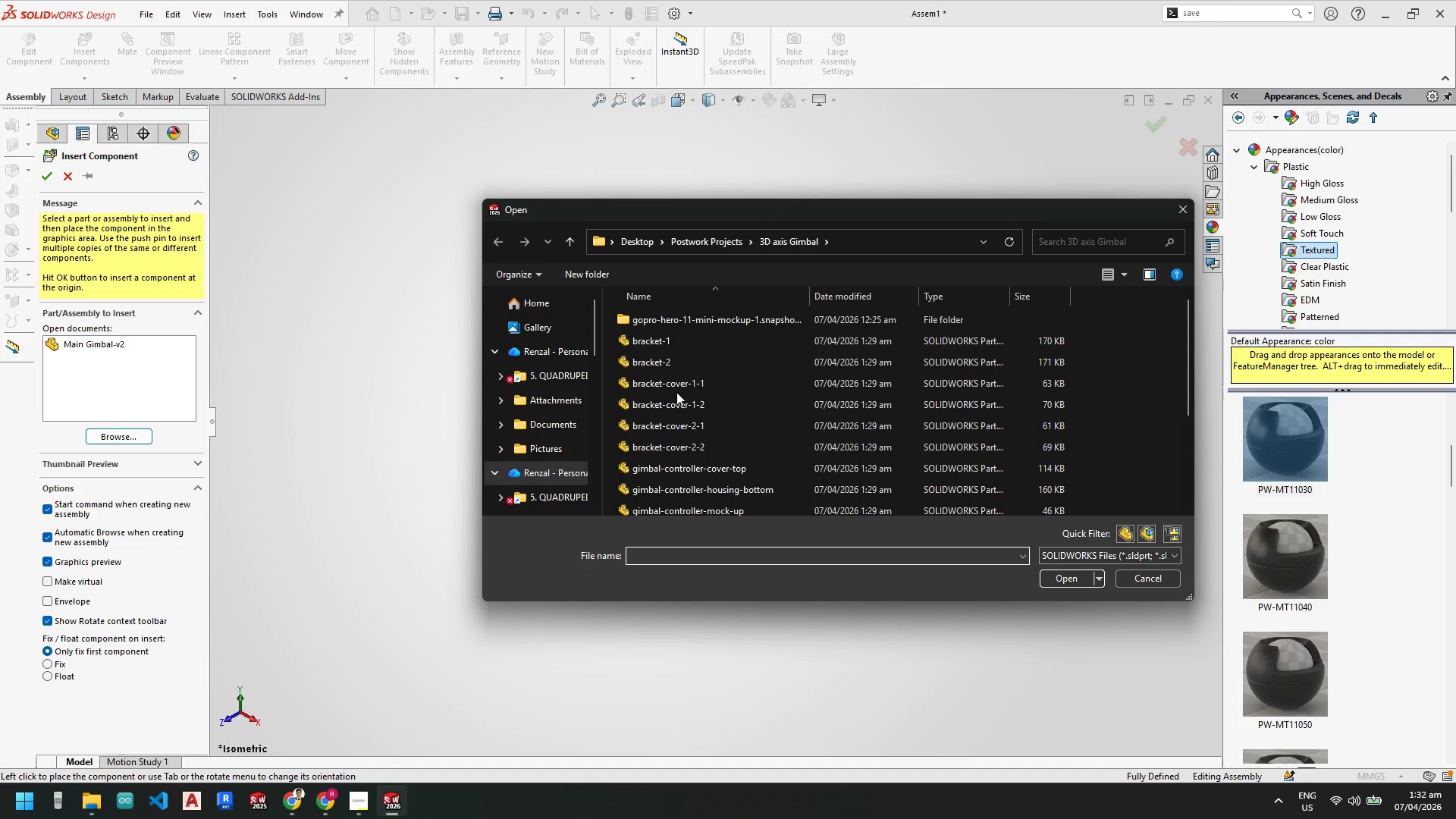 
scroll: coordinate [678, 397], scroll_direction: down, amount: 4.0
 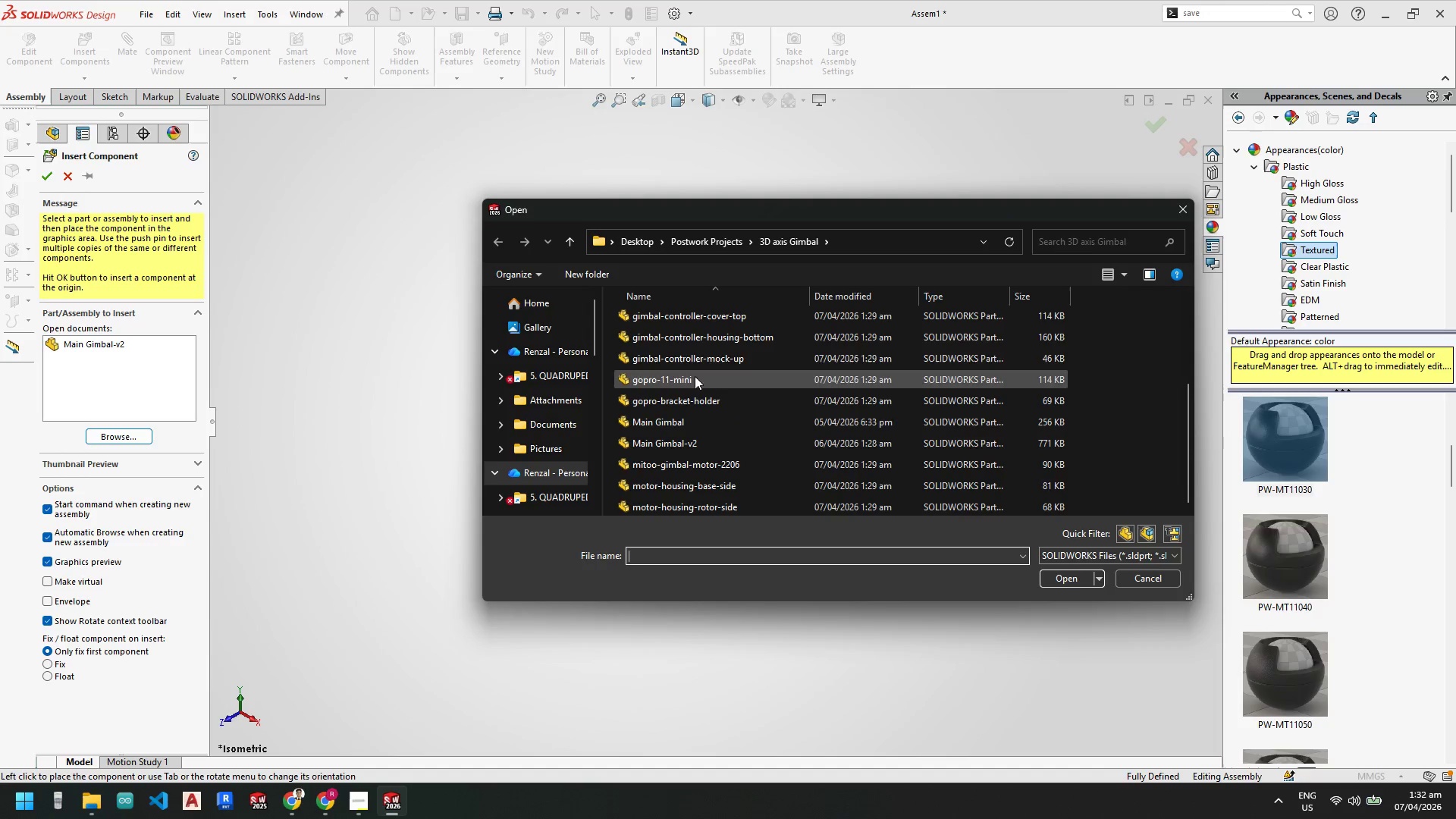 
double_click([723, 339])
 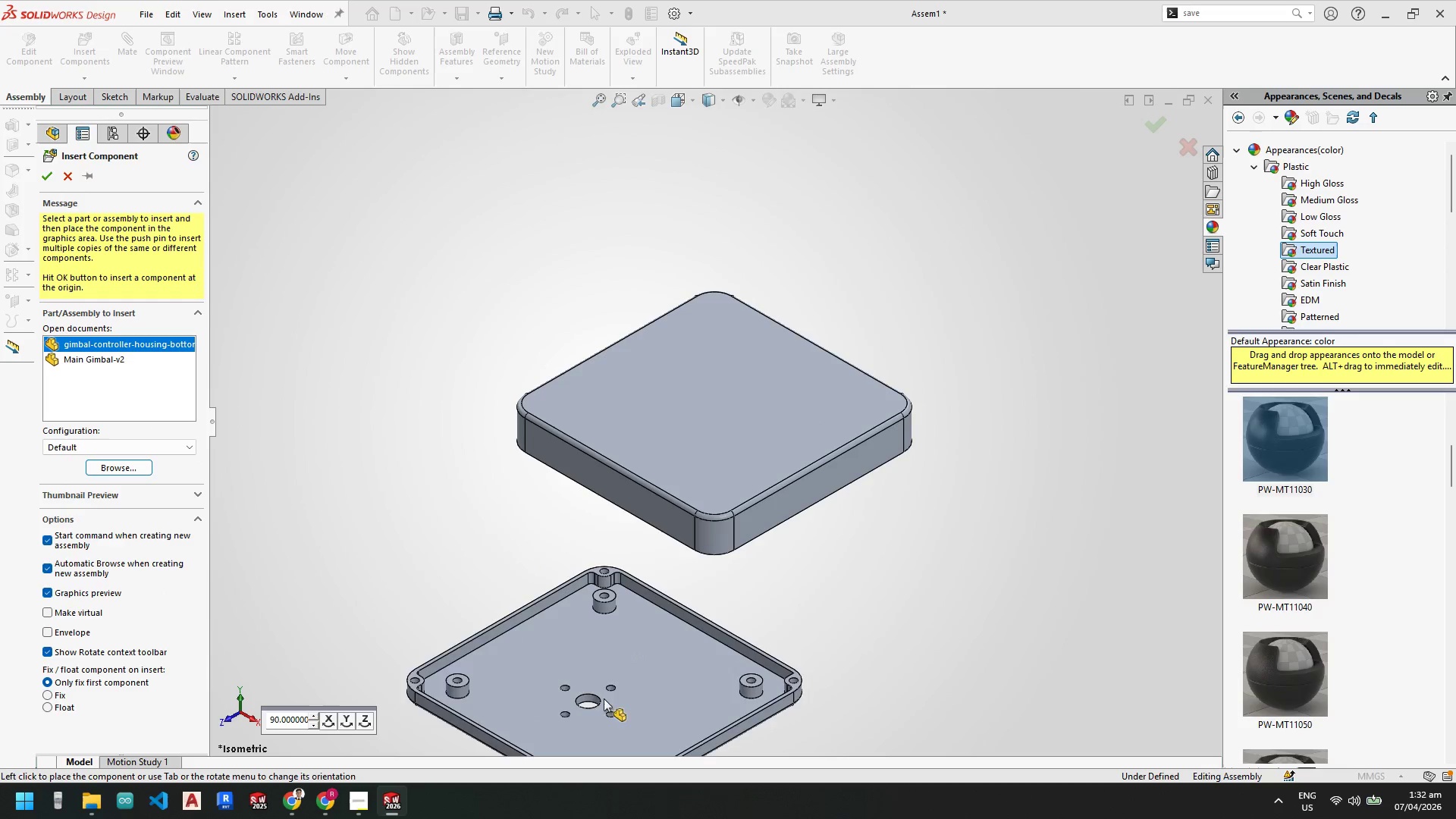 
left_click([654, 574])
 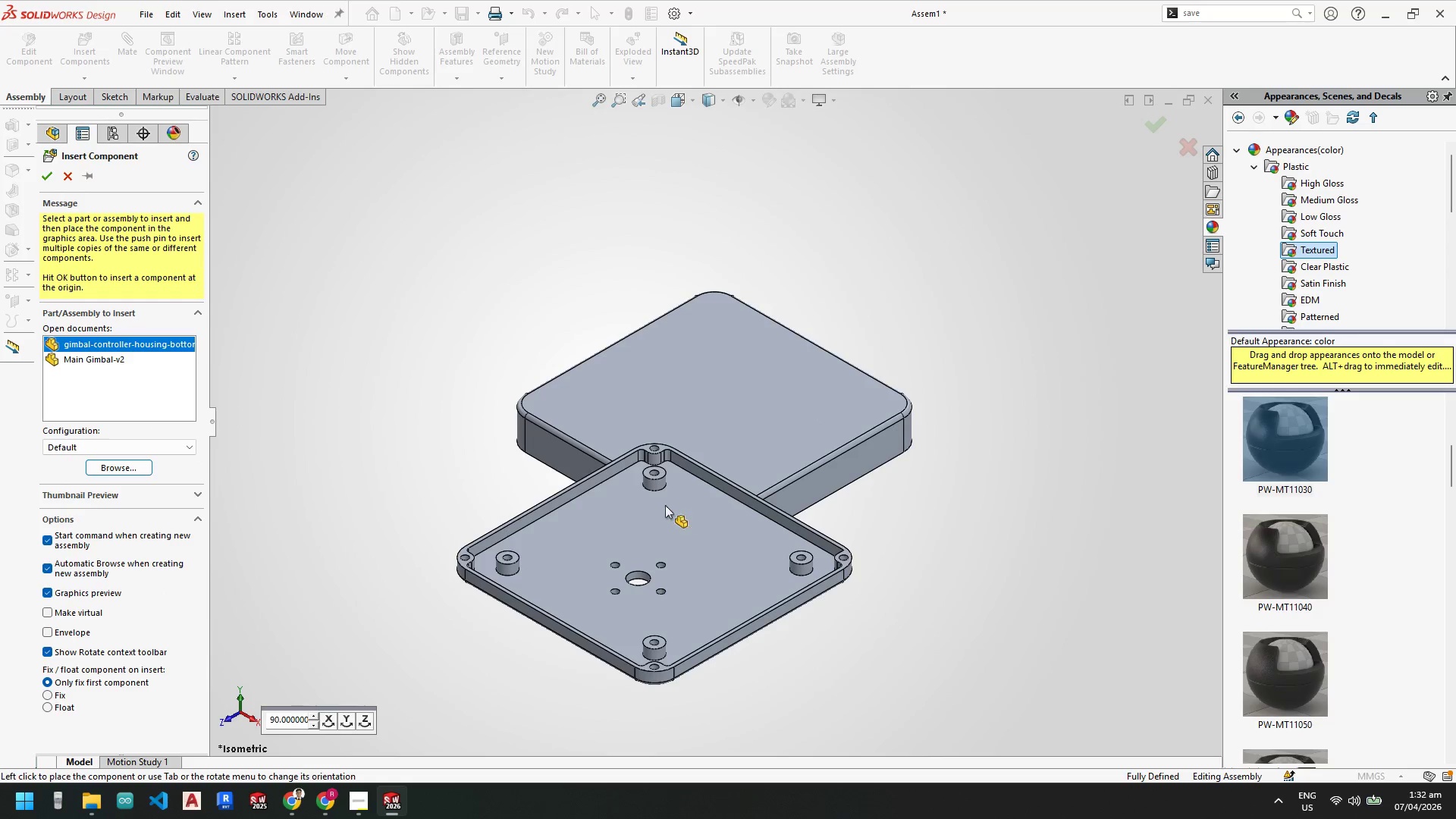 
scroll: coordinate [600, 507], scroll_direction: down, amount: 10.0
 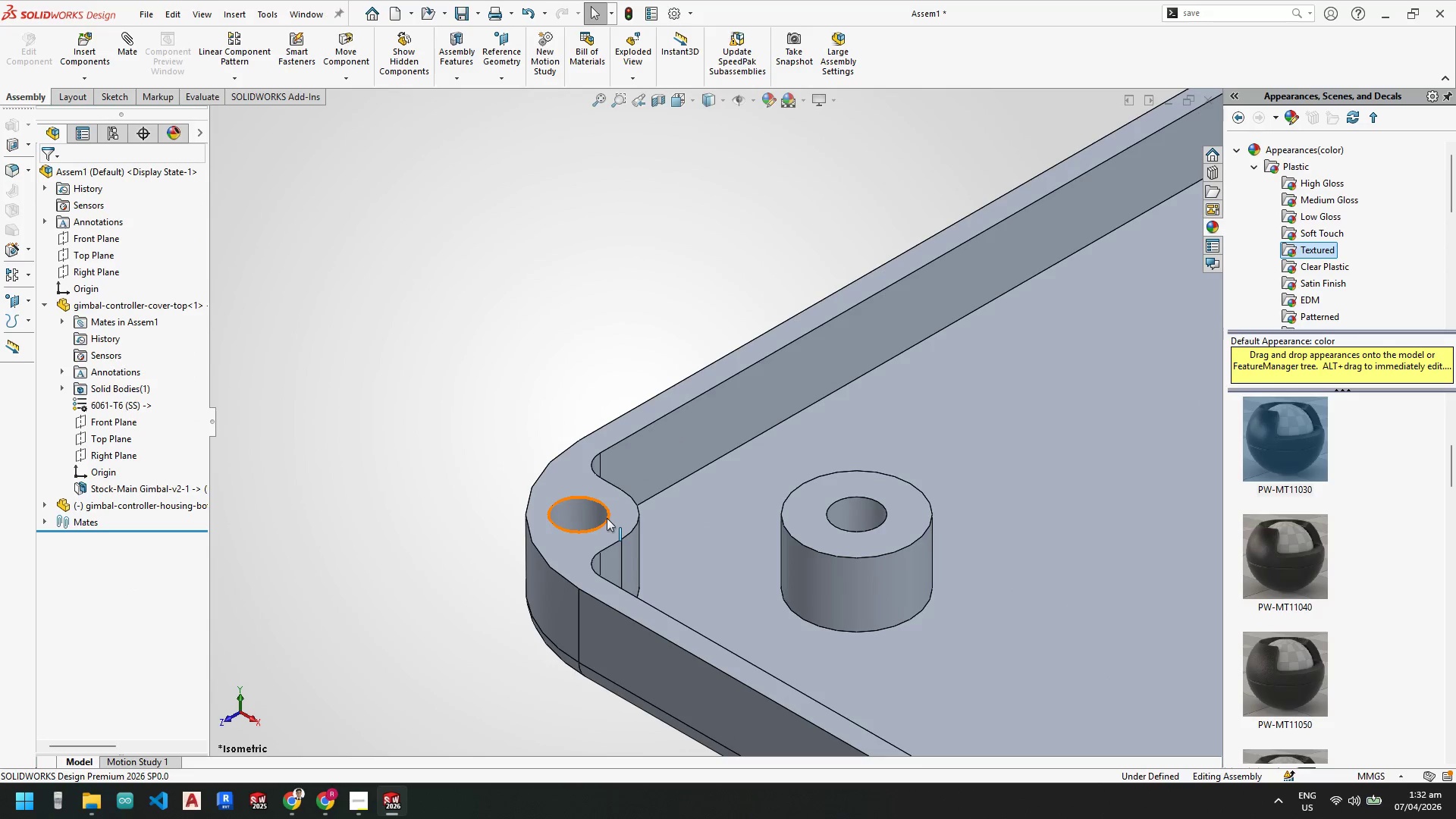 
left_click([607, 518])
 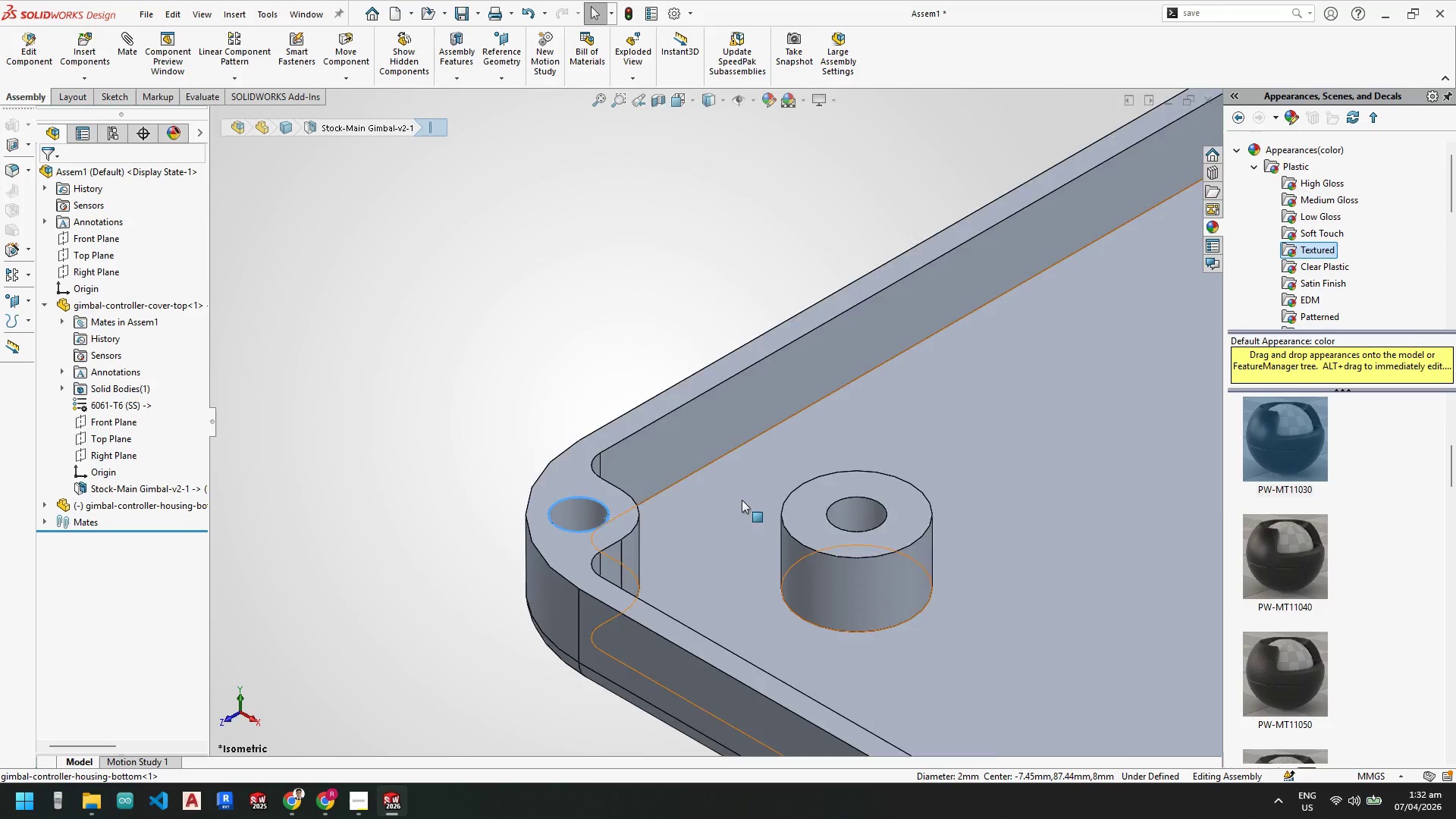 
scroll: coordinate [745, 484], scroll_direction: up, amount: 4.0
 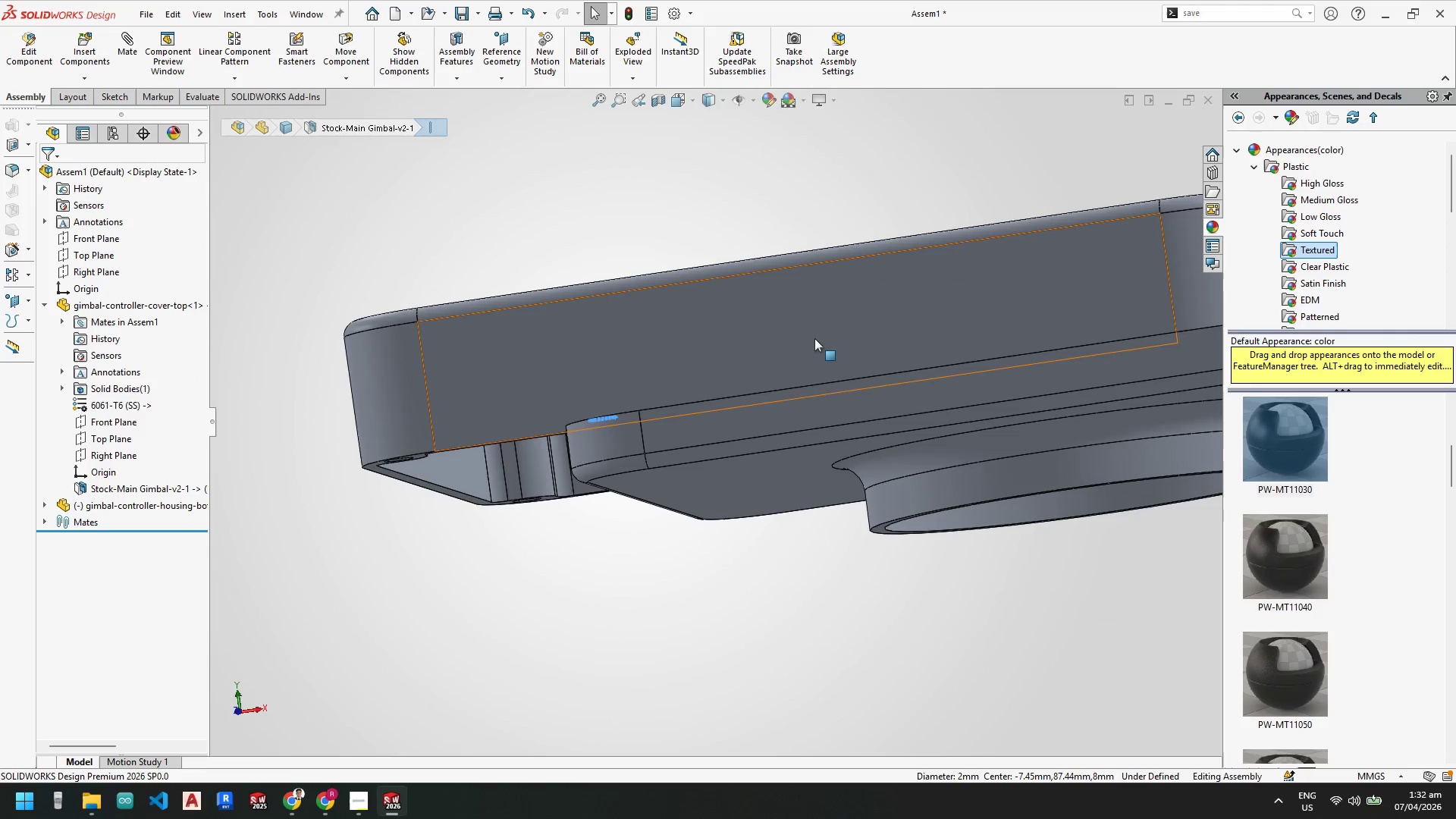 
scroll: coordinate [470, 459], scroll_direction: down, amount: 4.0
 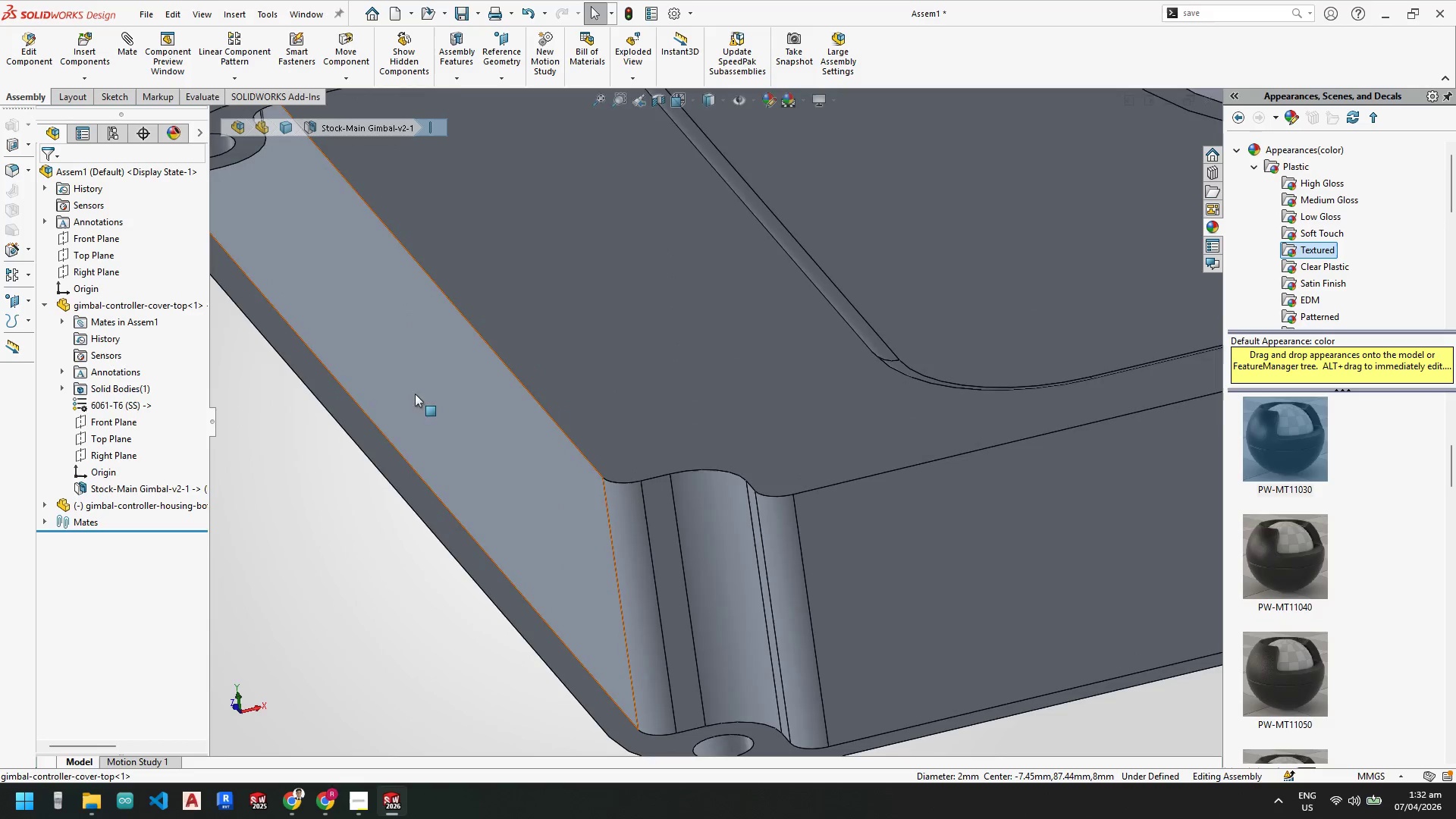 
hold_key(key=ControlLeft, duration=1.12)
 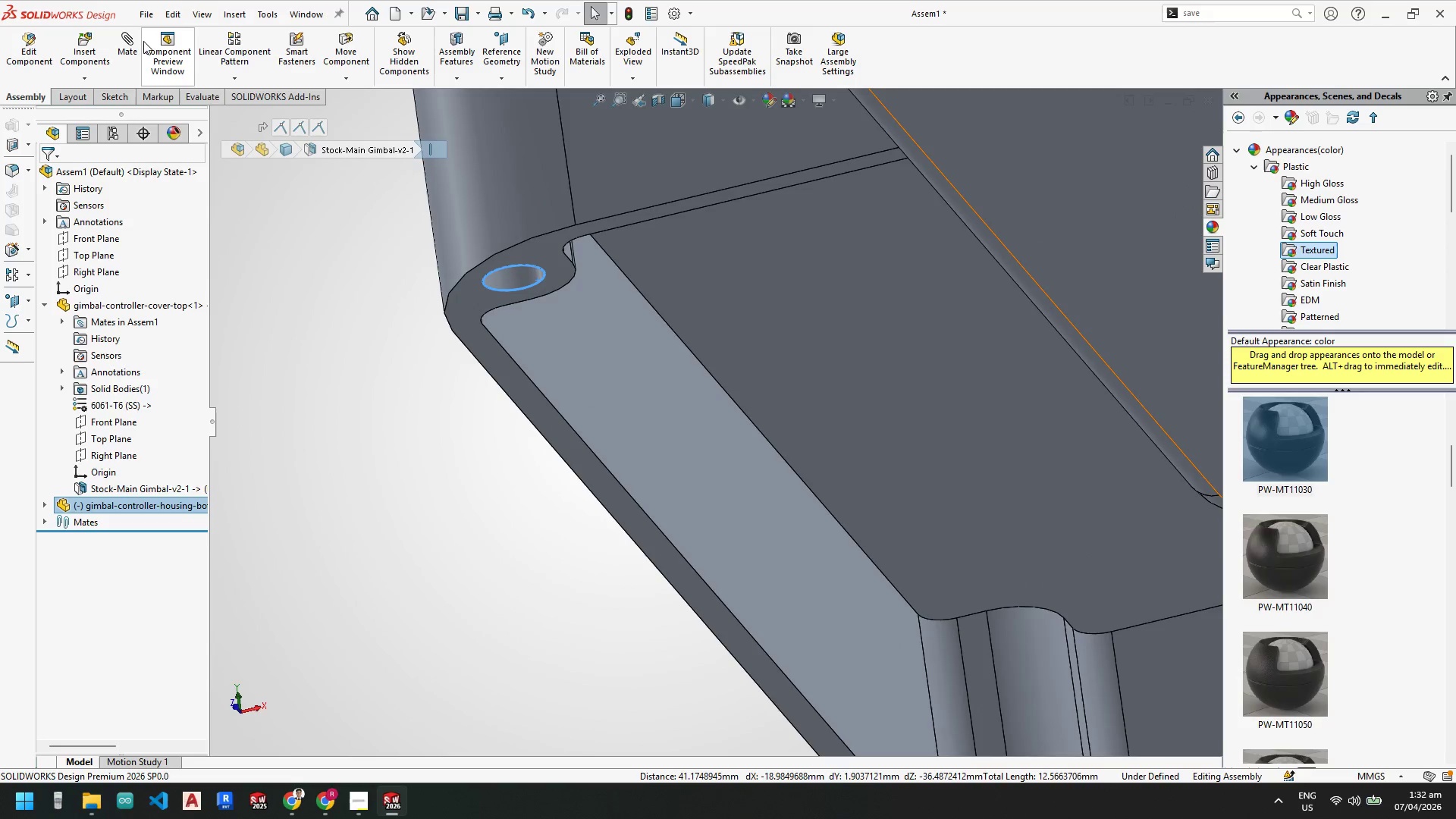 
scroll: coordinate [500, 318], scroll_direction: none, amount: 0.0
 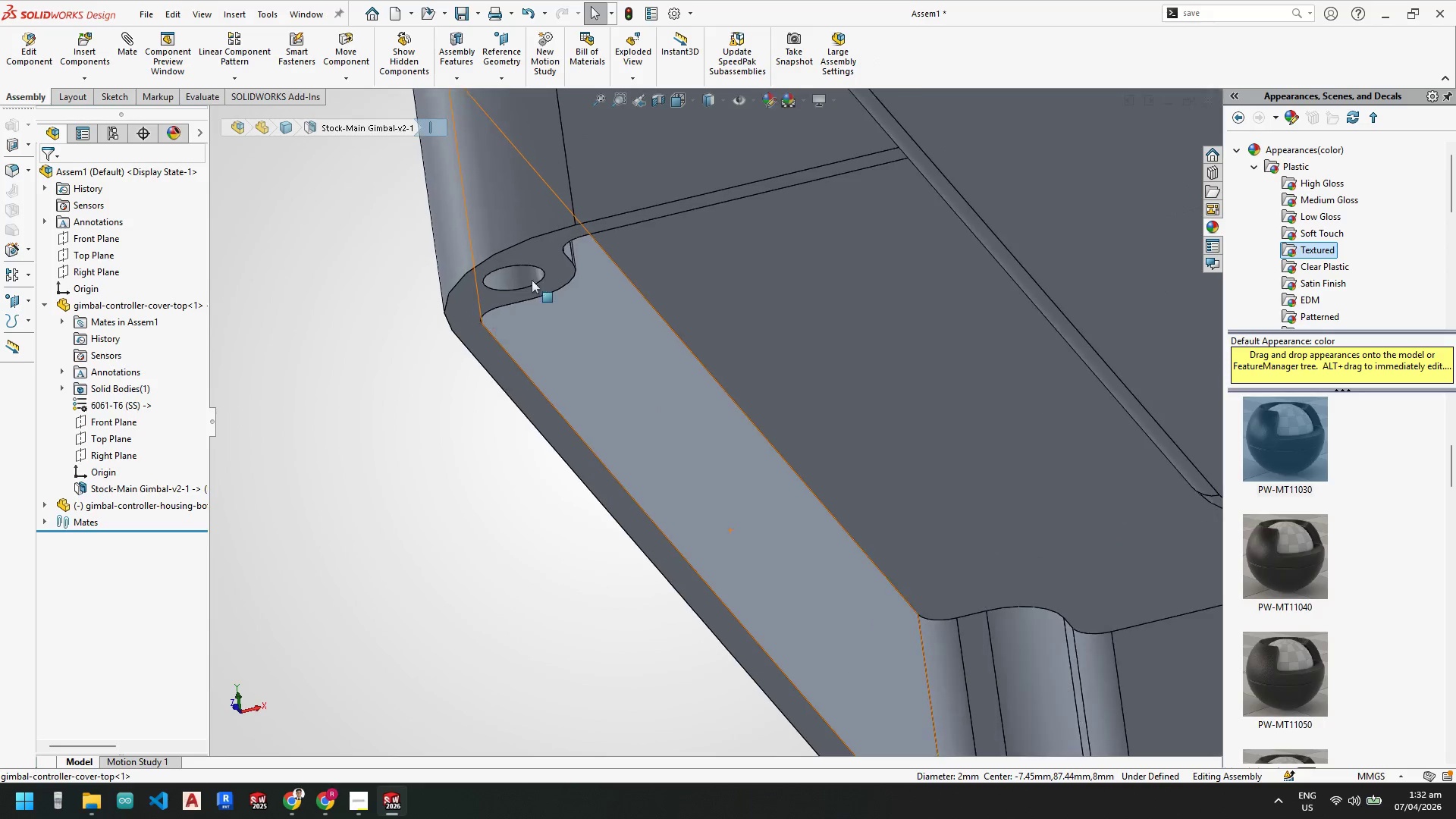 
left_click([538, 281])
 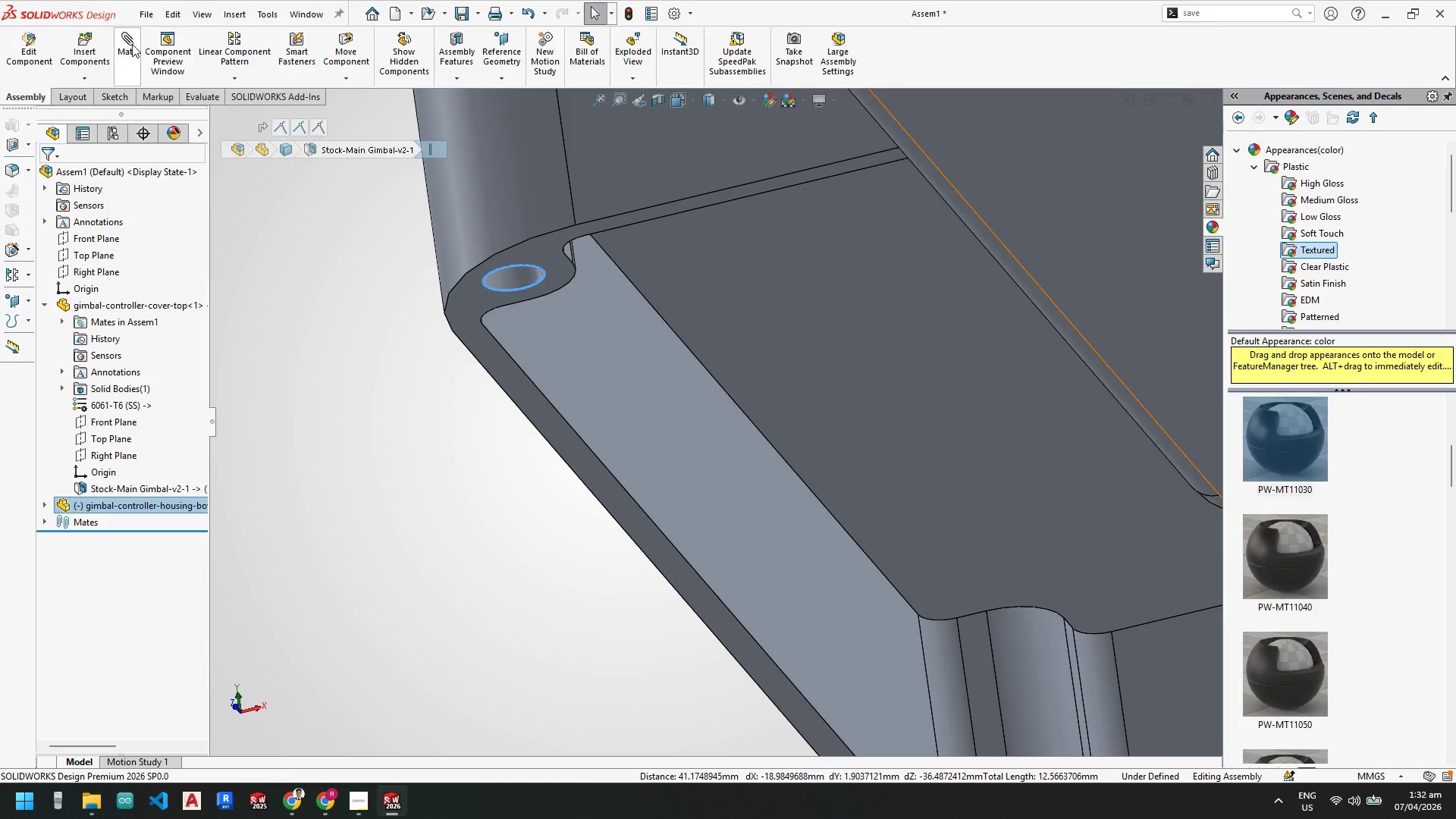 
left_click([132, 44])
 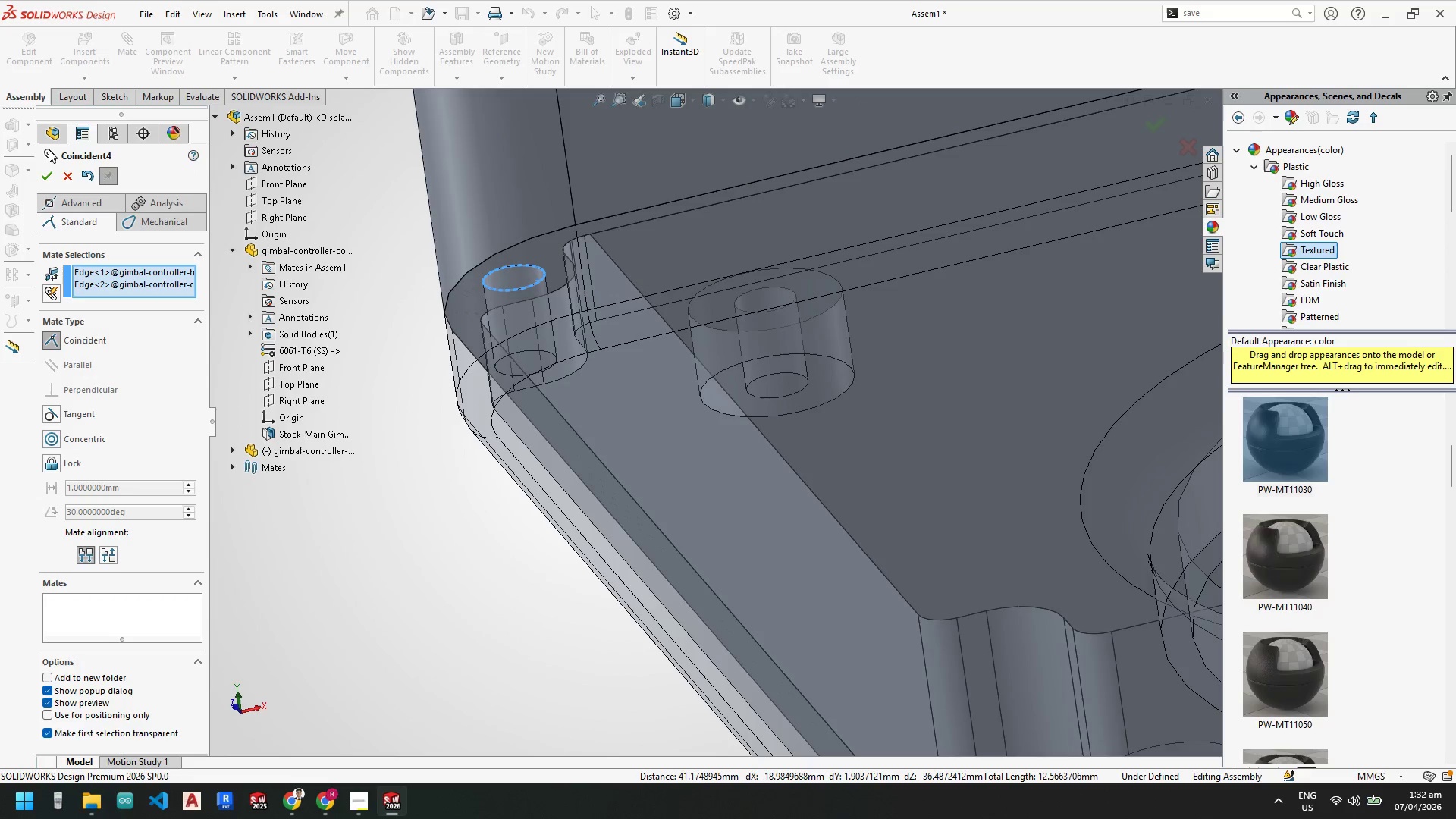 
left_click([44, 174])
 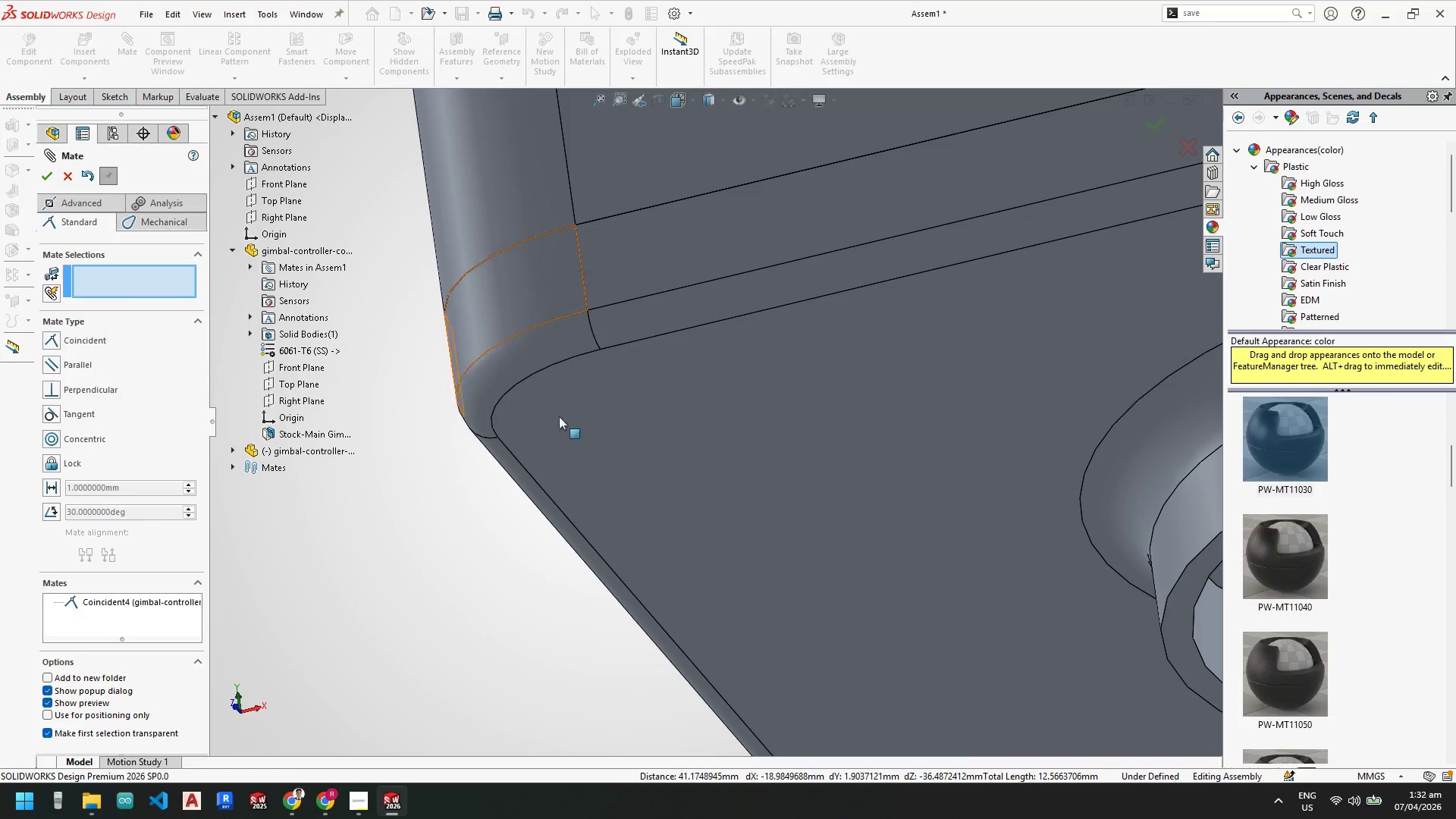 
scroll: coordinate [868, 374], scroll_direction: up, amount: 7.0
 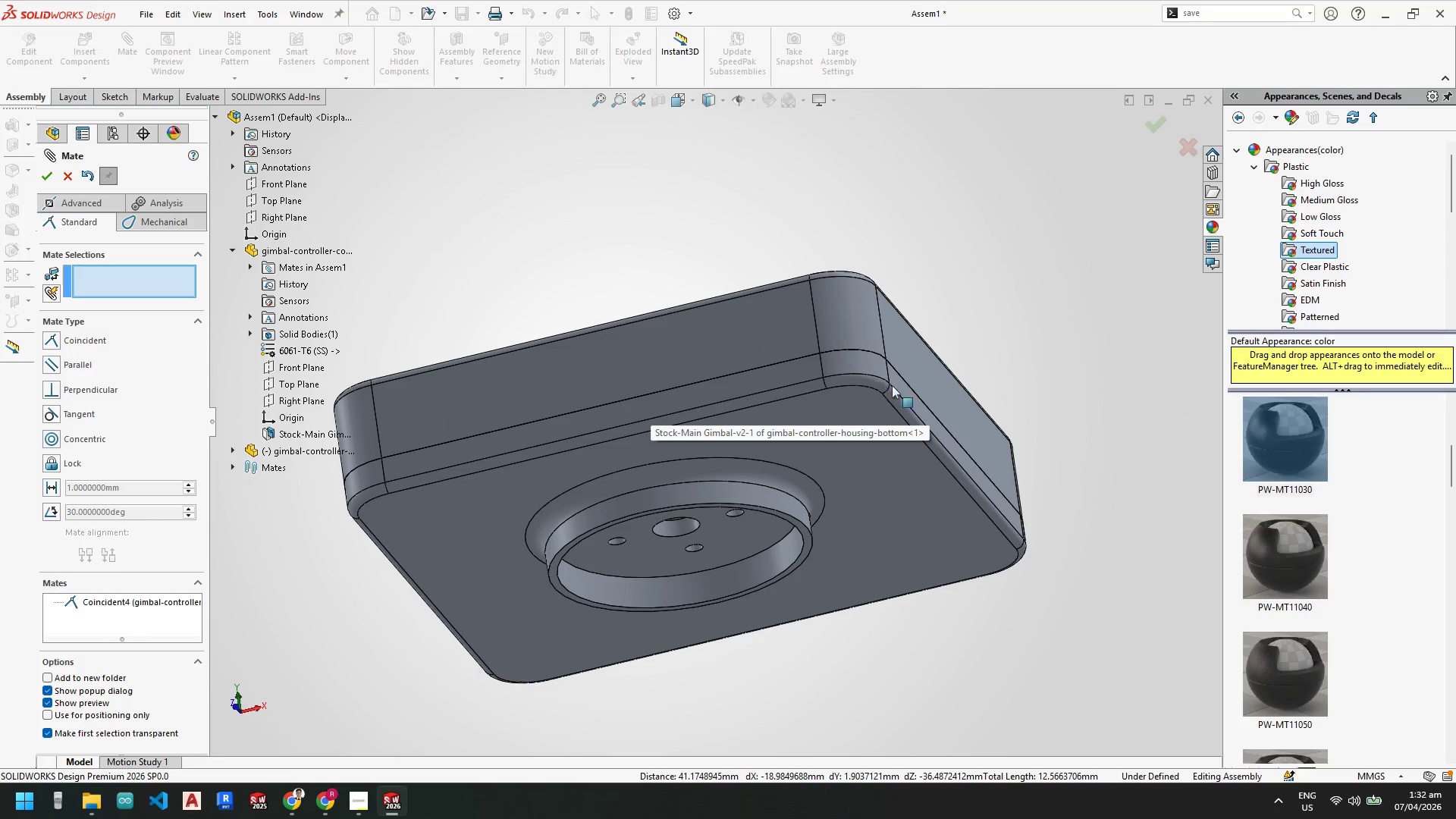 
left_click_drag(start_coordinate=[896, 387], to_coordinate=[889, 463])
 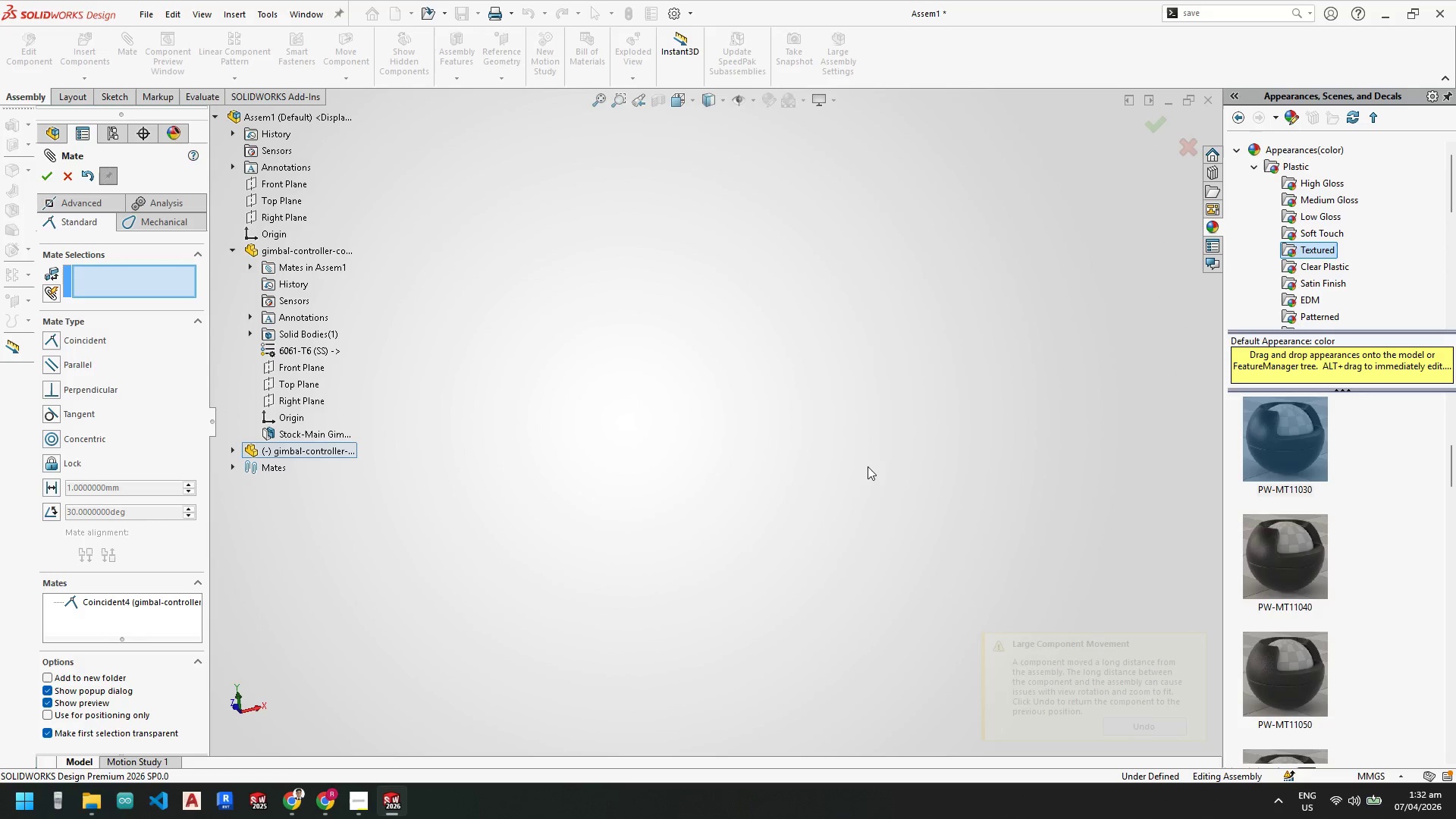 
scroll: coordinate [849, 454], scroll_direction: up, amount: 13.0
 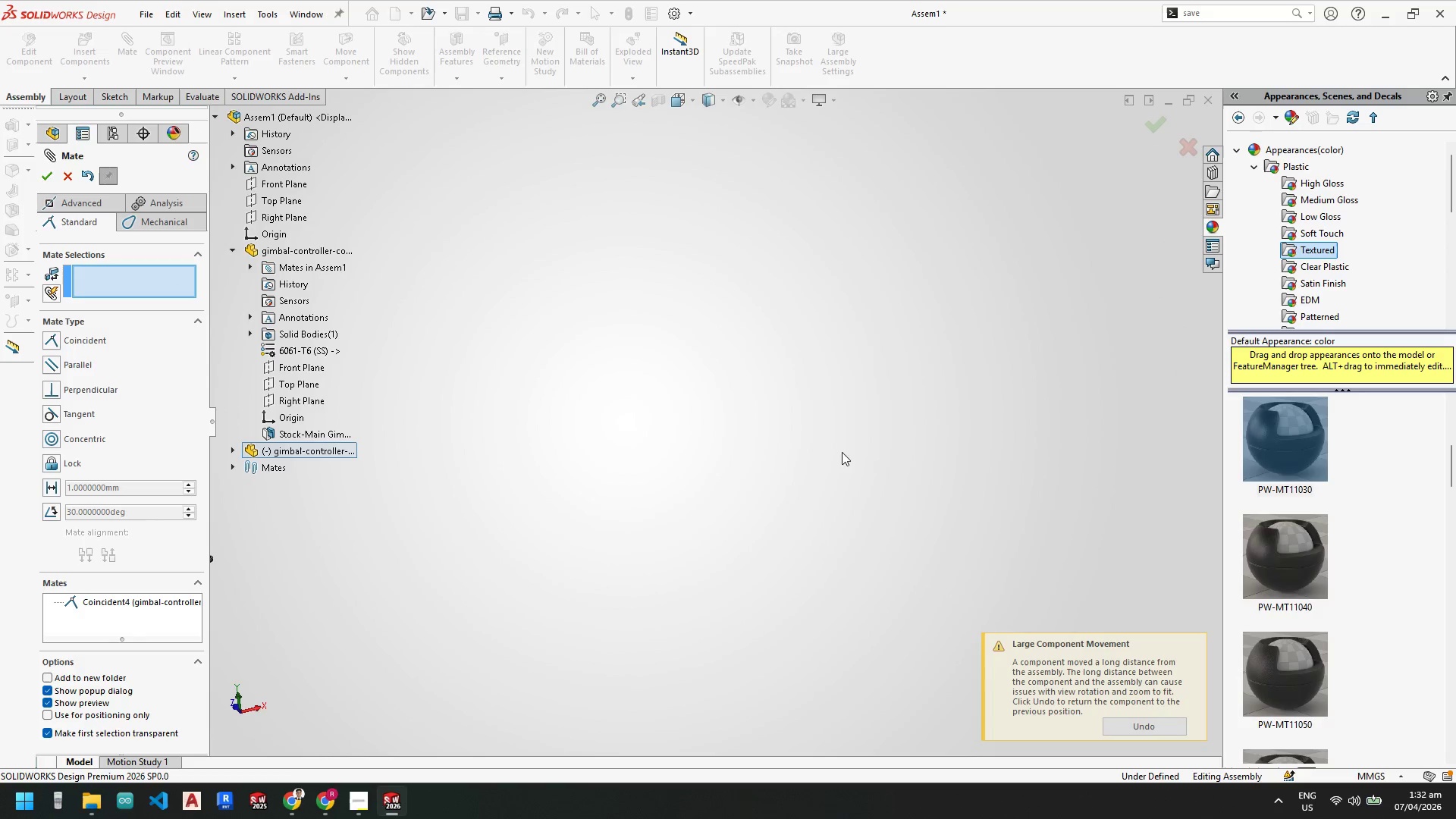 
key(Control+Z)
 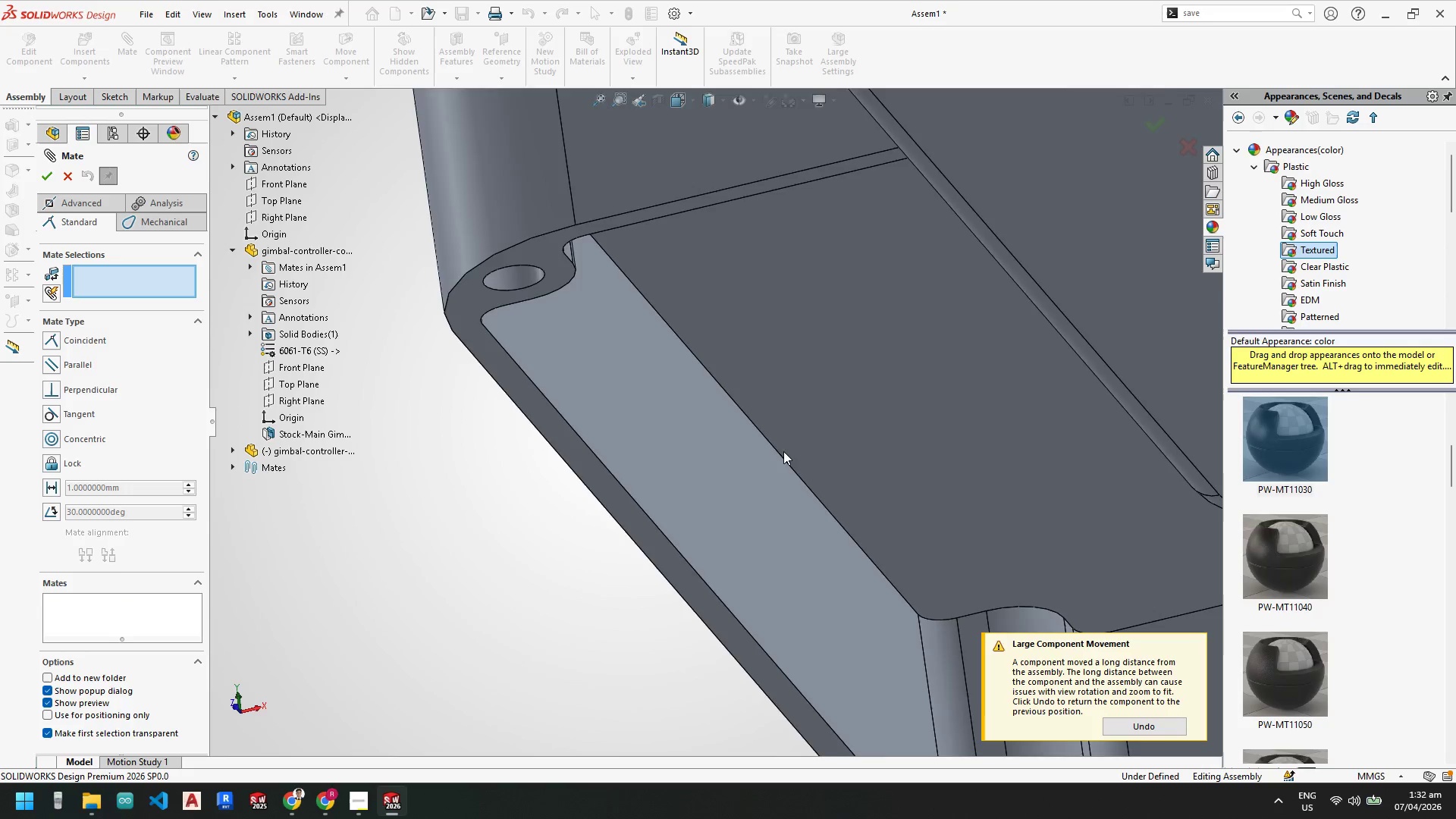 
key(Escape)
 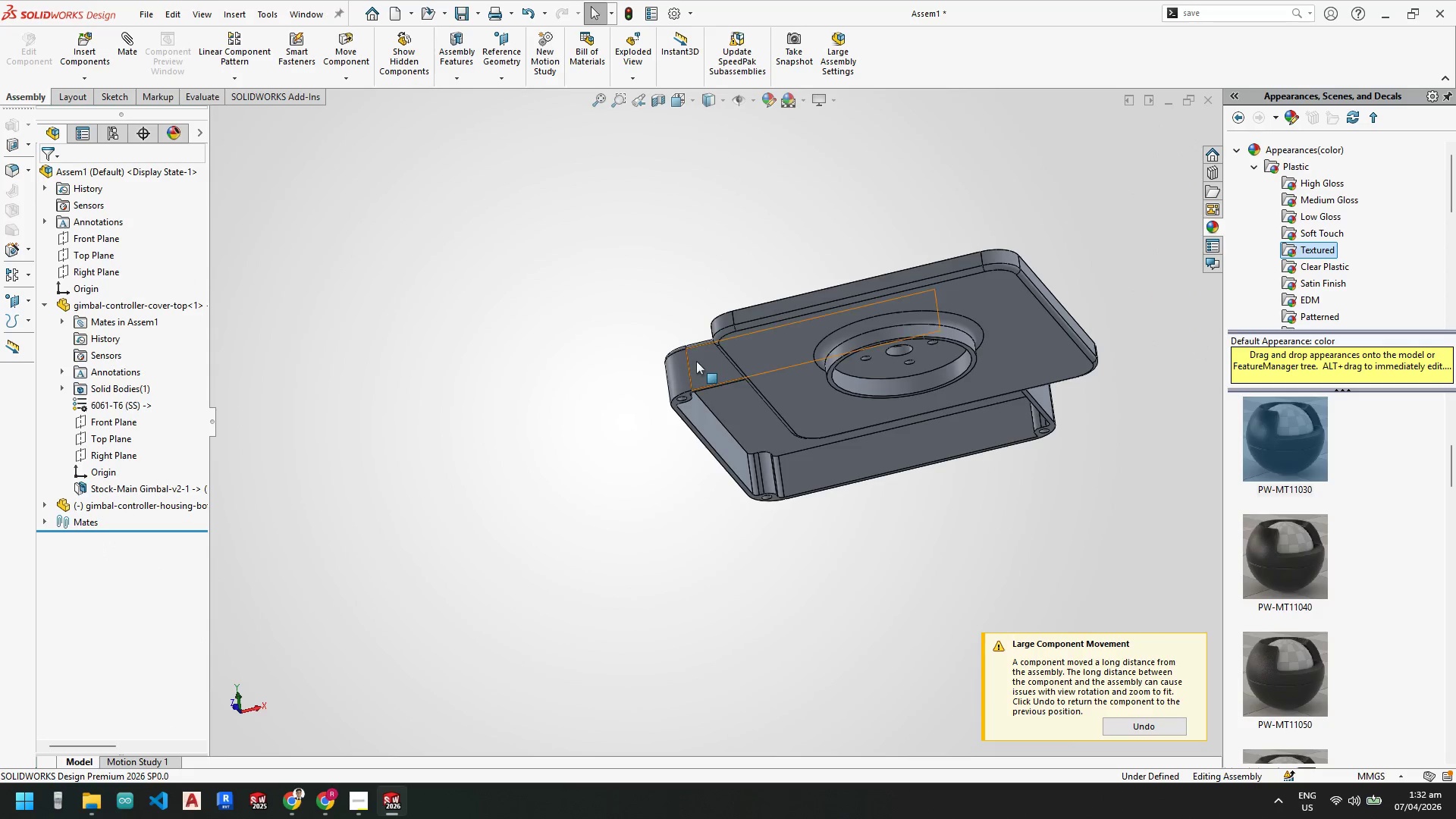 
scroll: coordinate [742, 416], scroll_direction: up, amount: 10.0
 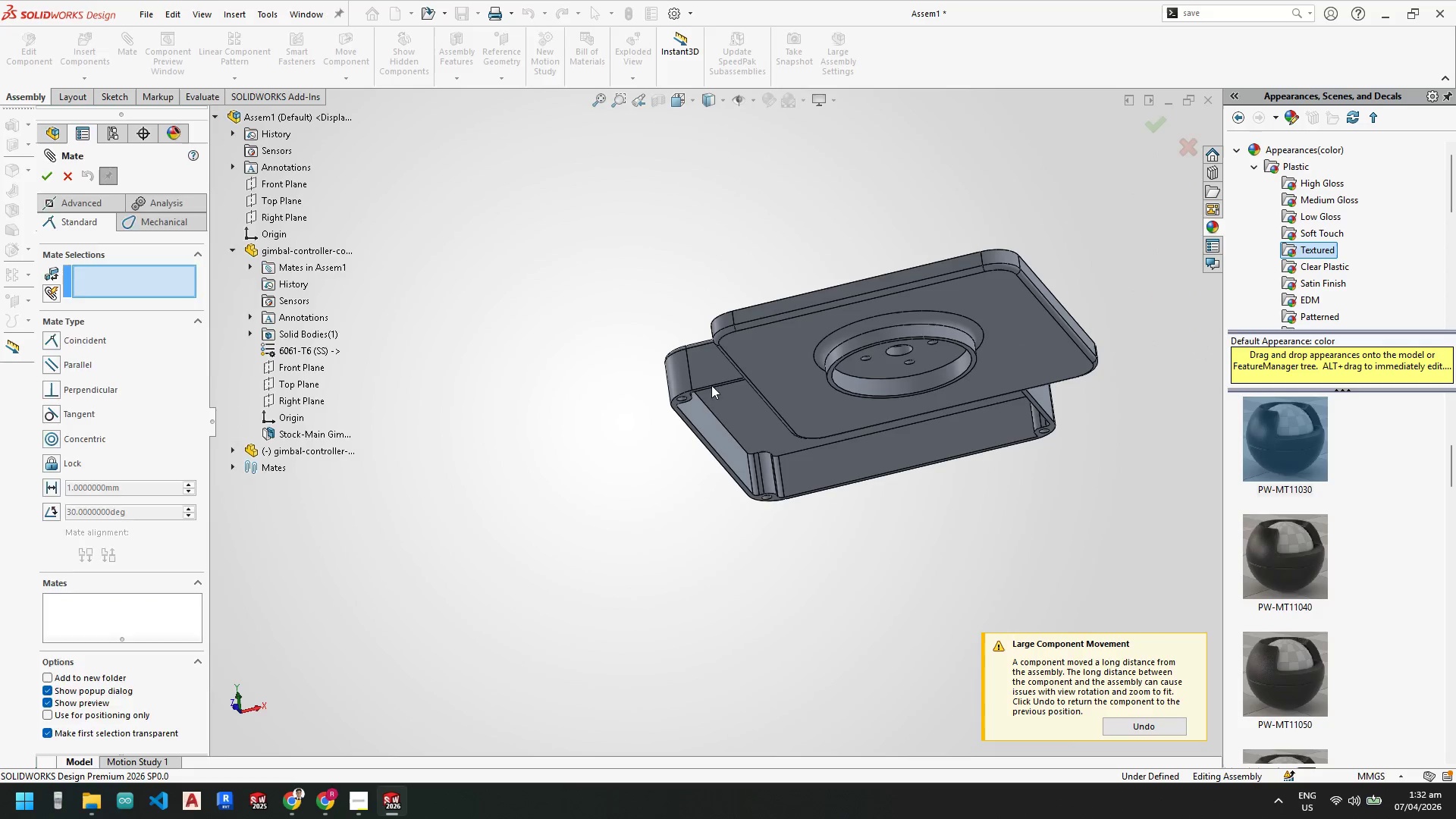 
right_click([696, 361])
 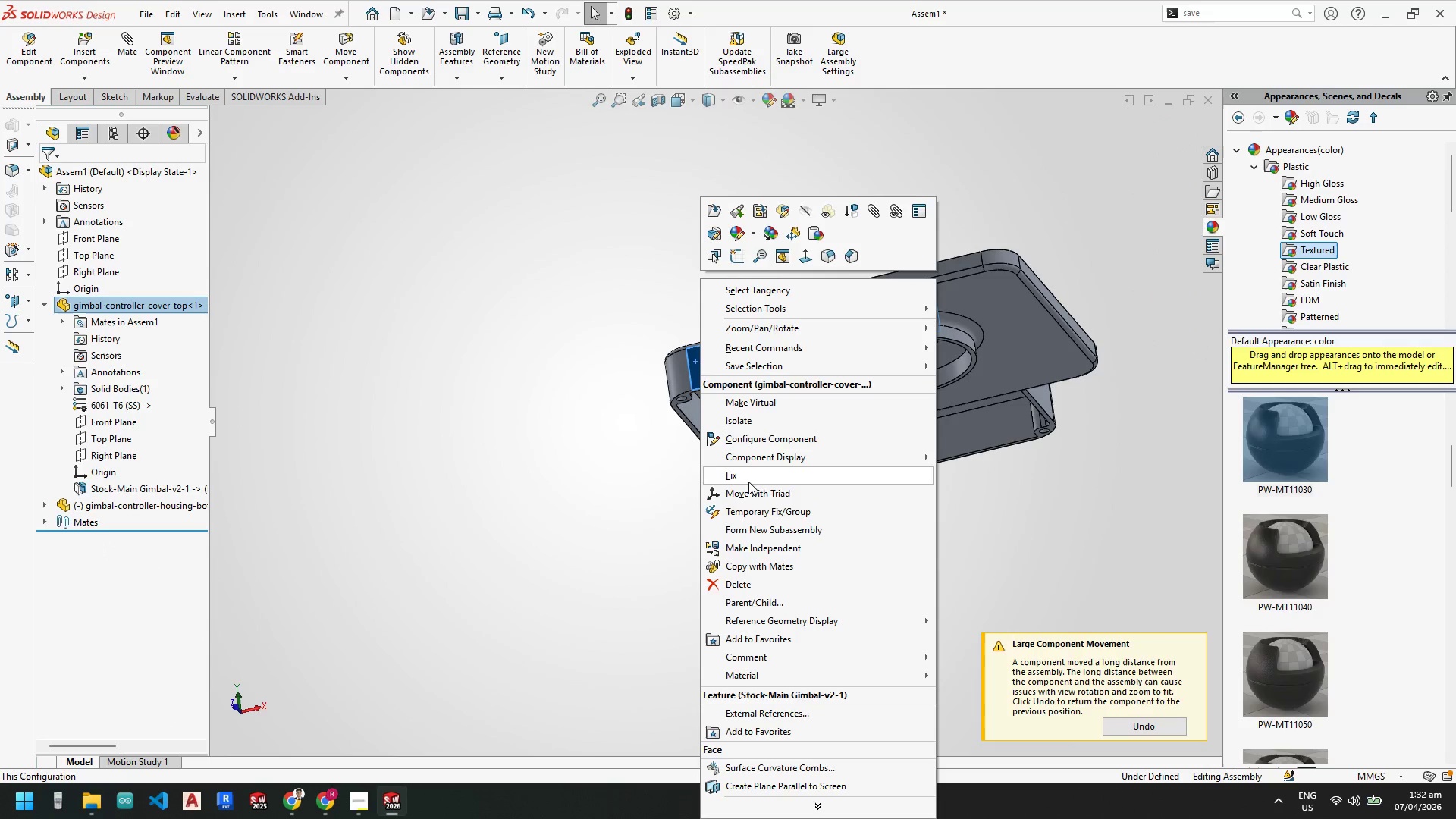 
left_click([748, 479])
 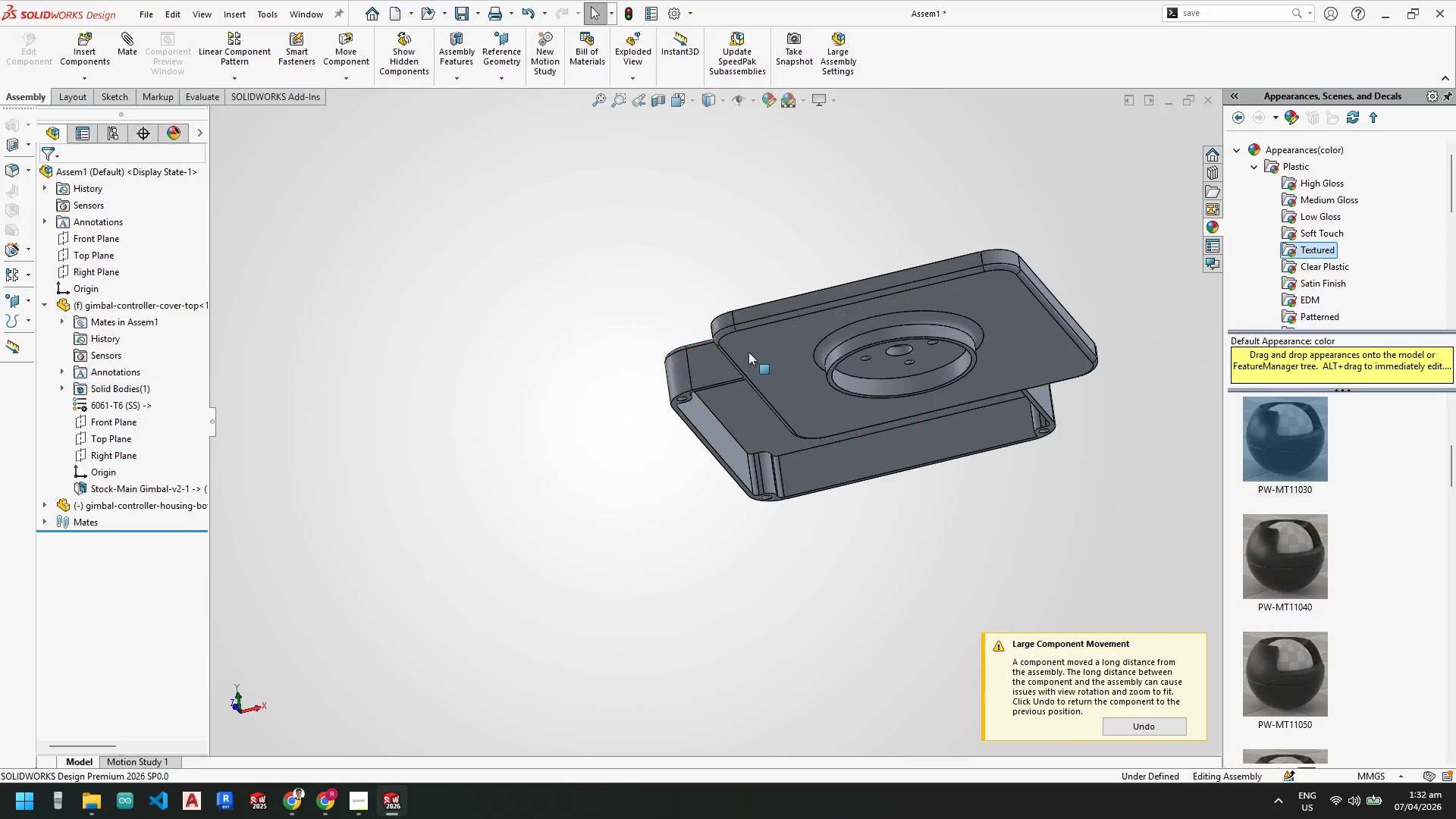 
left_click_drag(start_coordinate=[764, 355], to_coordinate=[647, 543])
 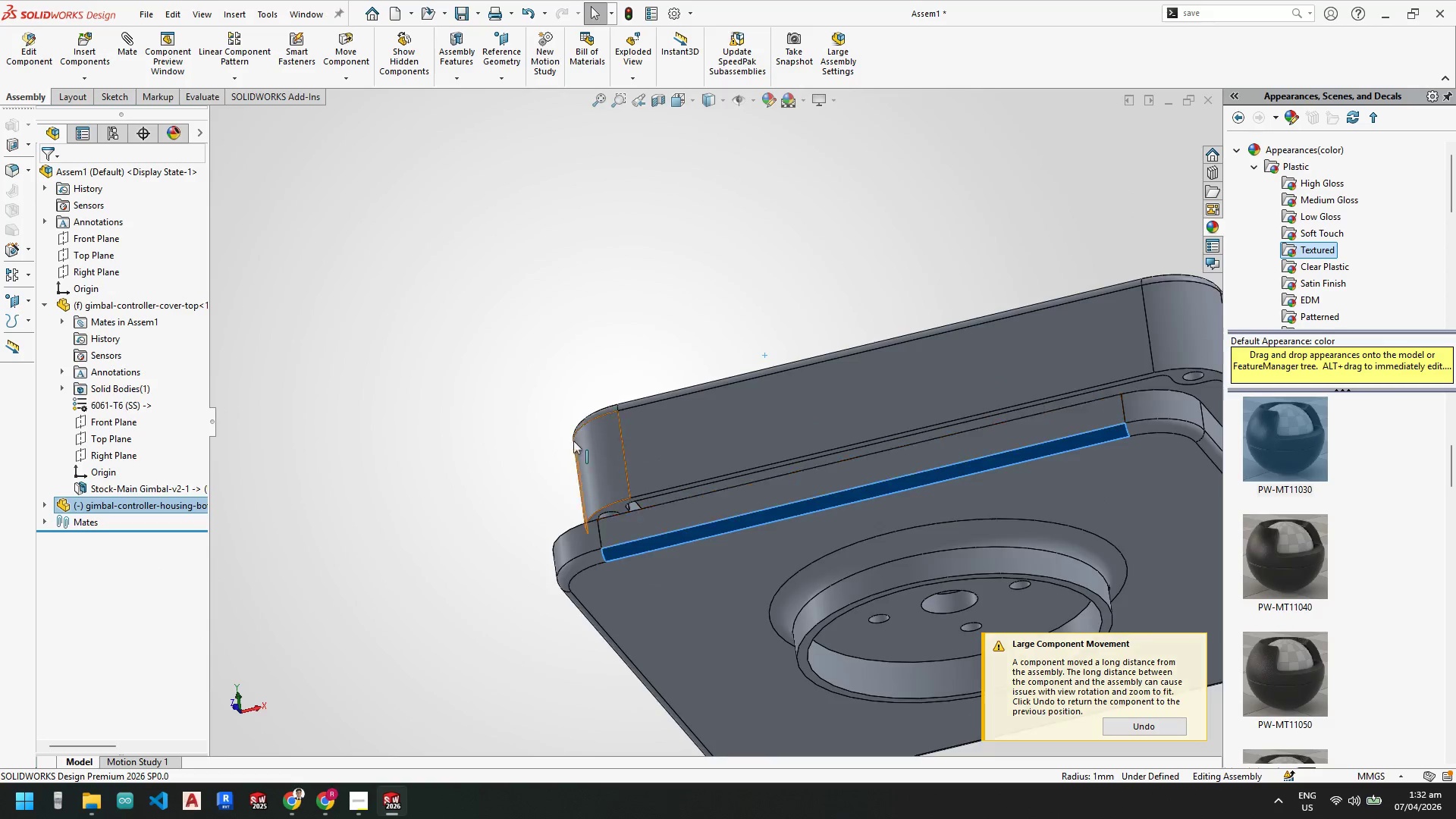 
scroll: coordinate [573, 441], scroll_direction: down, amount: 8.0
 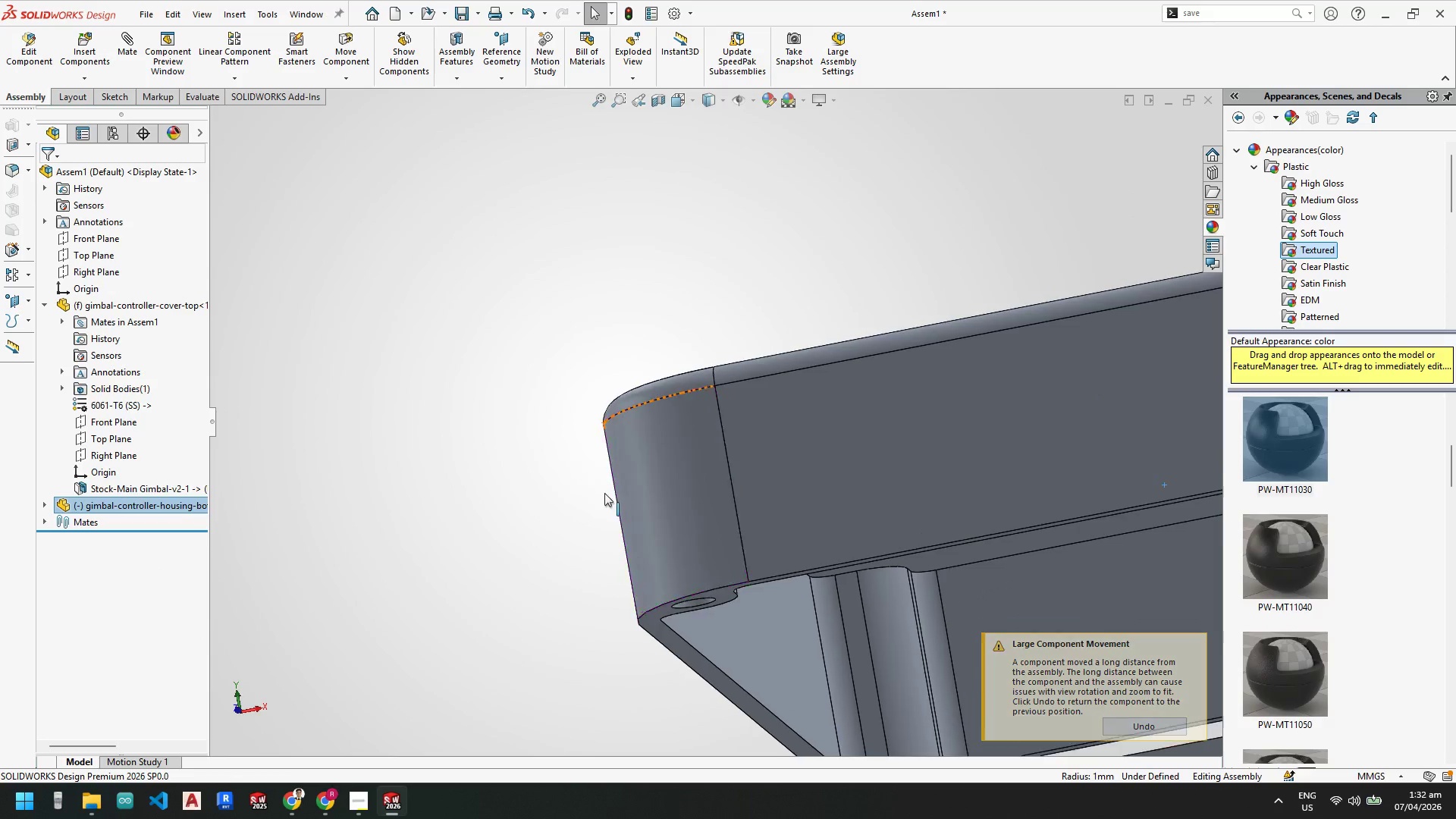 
key(Escape)
 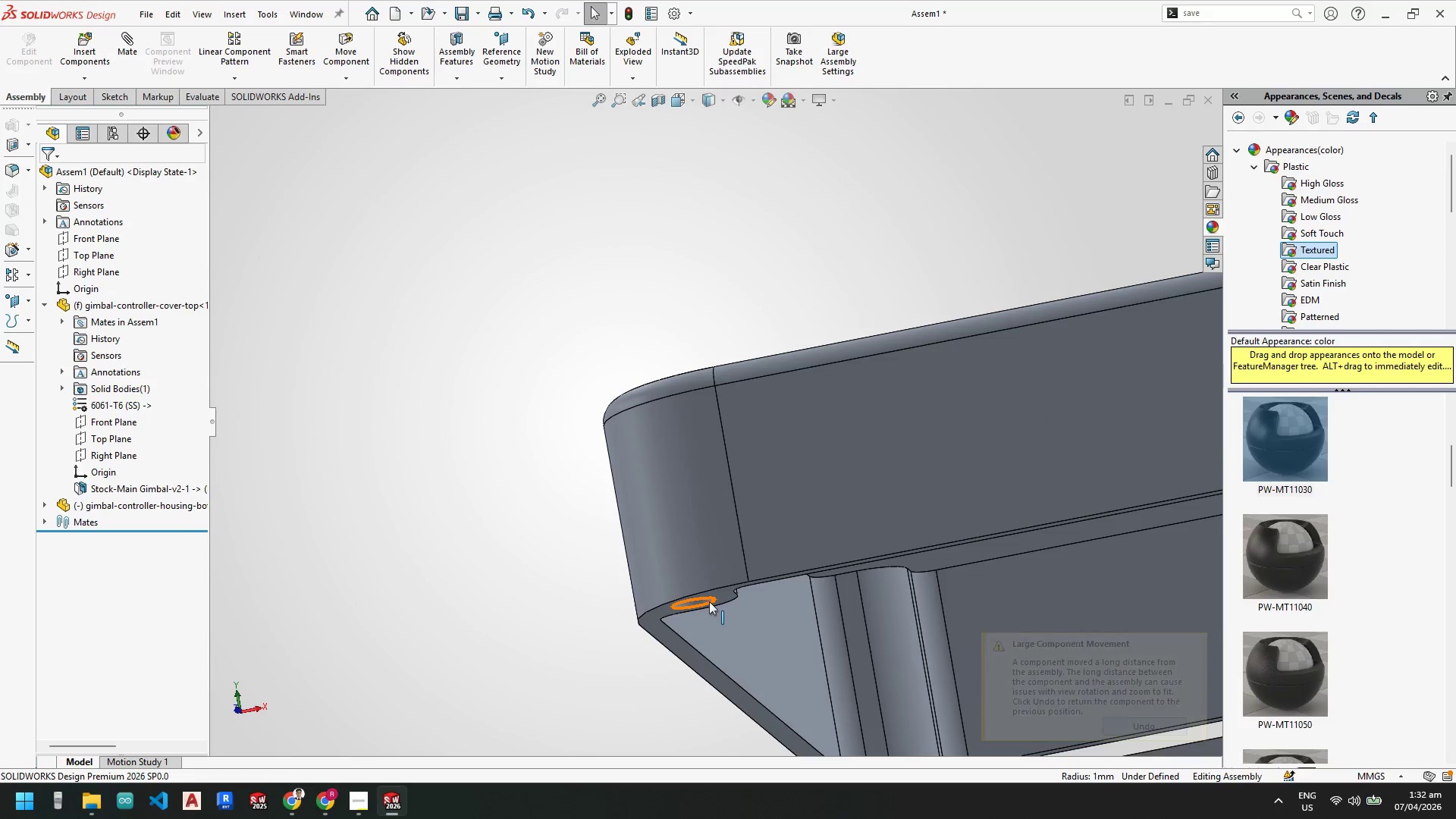 
left_click([709, 601])
 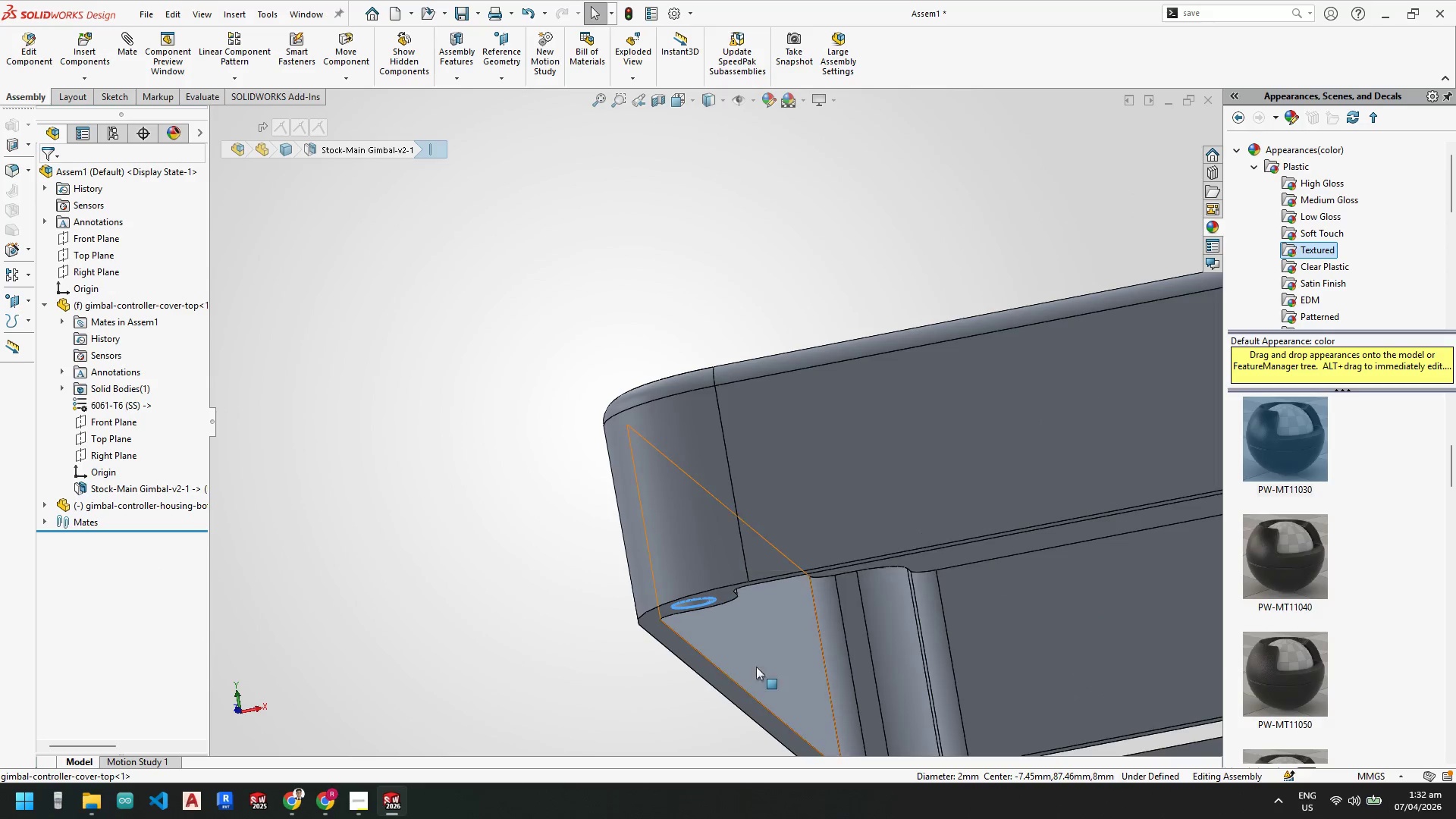 
hold_key(key=ControlLeft, duration=1.14)
 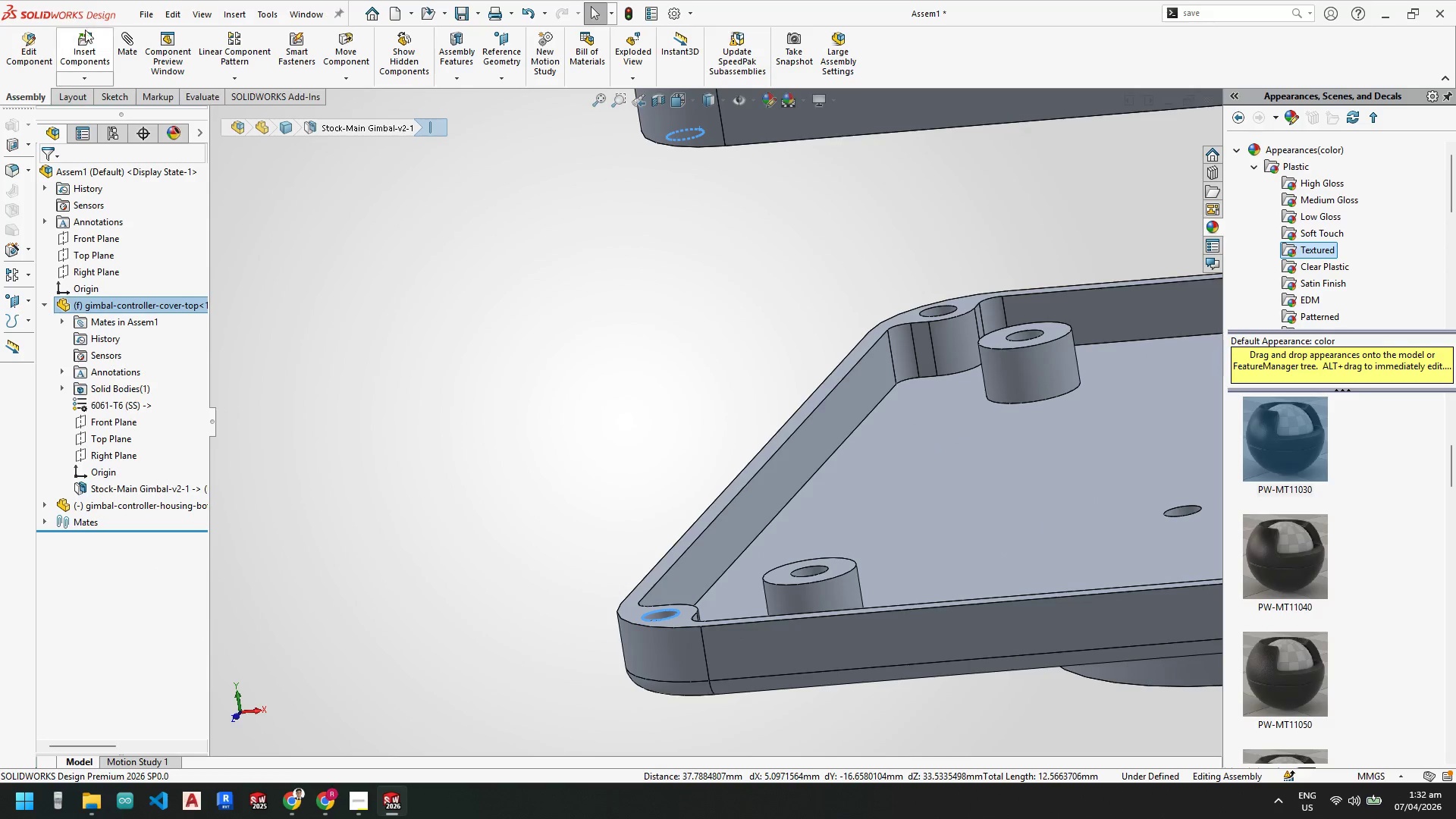 
scroll: coordinate [740, 631], scroll_direction: up, amount: 1.0
 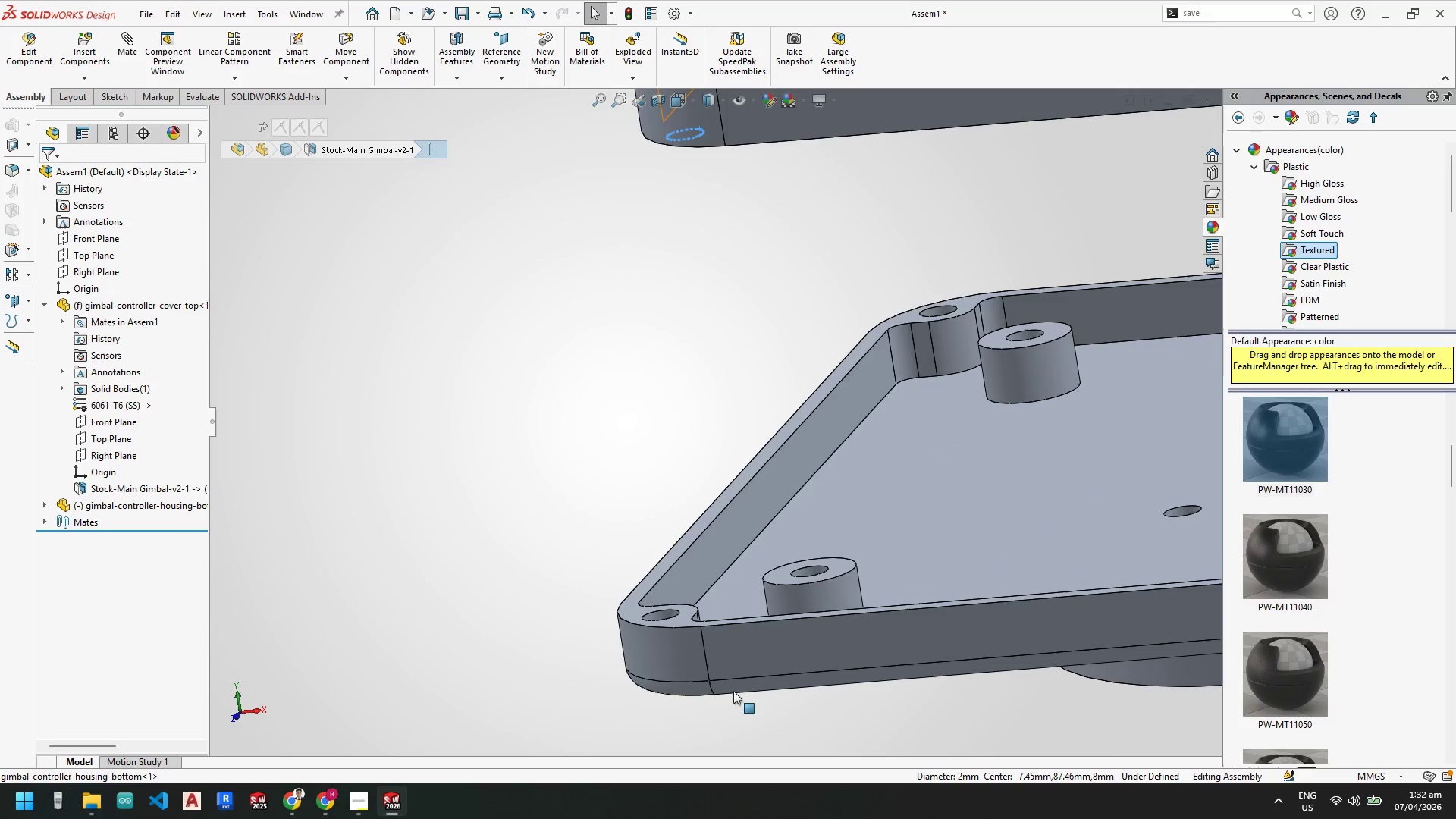 
left_click([677, 613])
 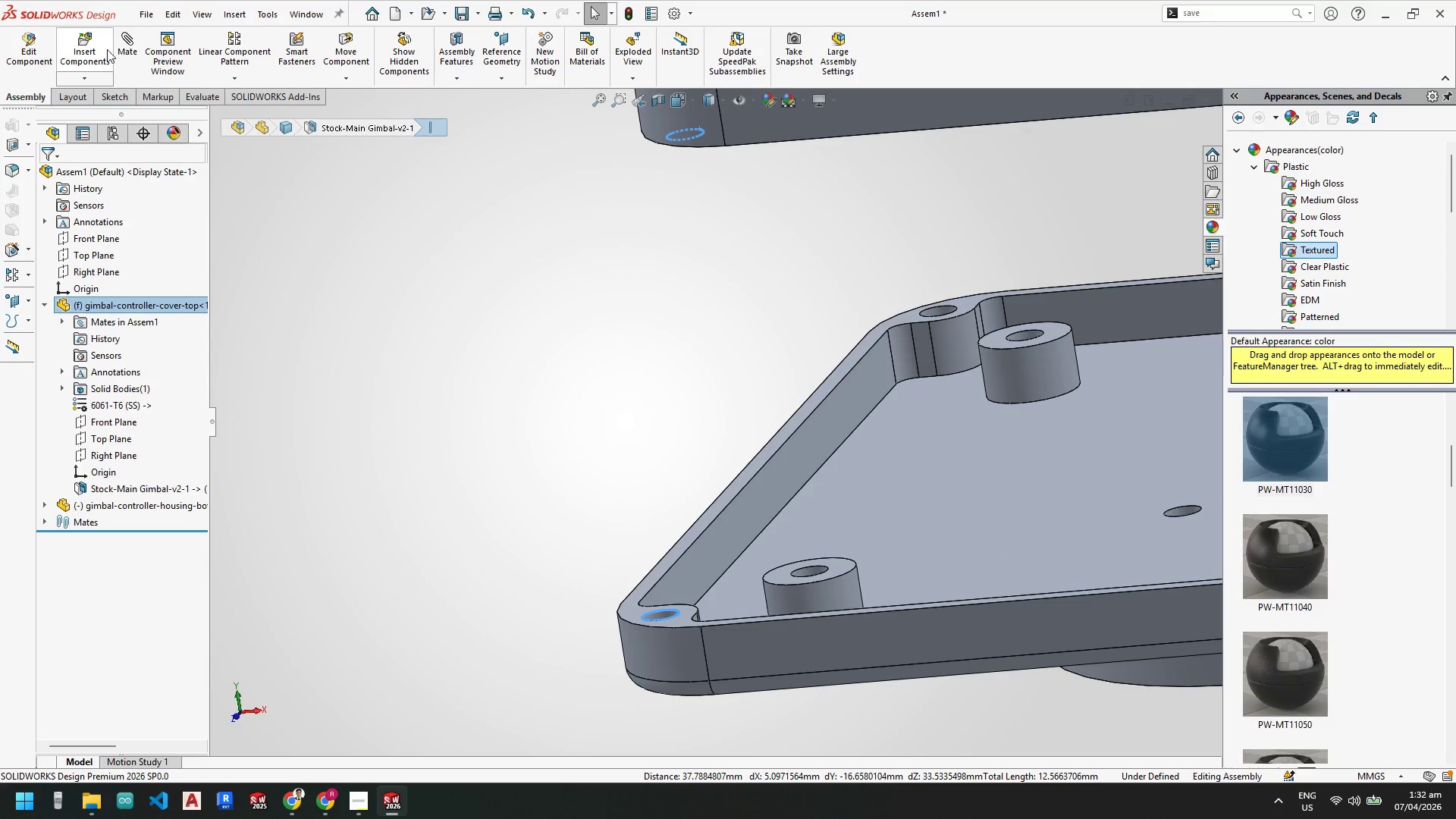 
left_click([120, 49])
 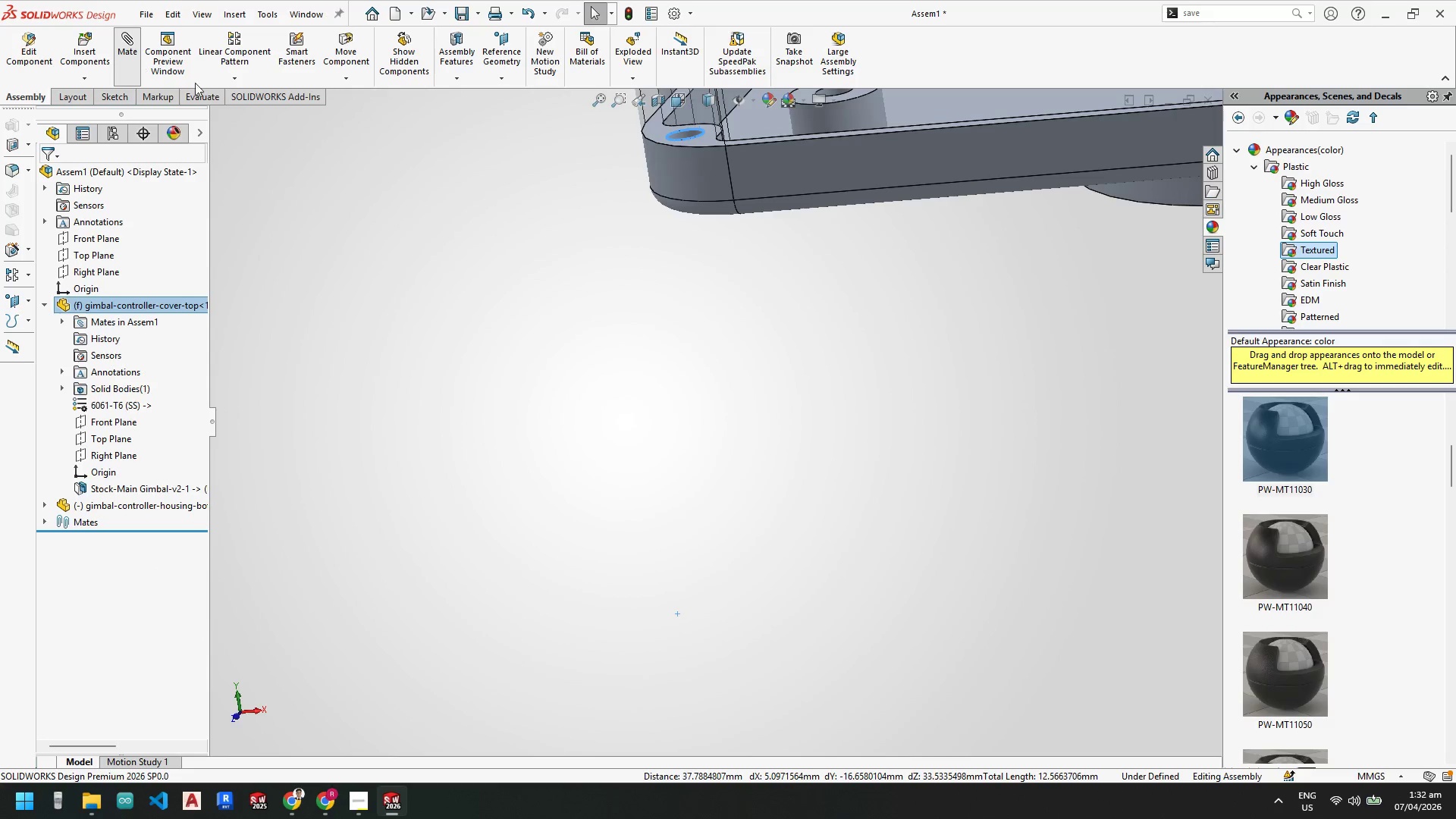 
scroll: coordinate [585, 314], scroll_direction: up, amount: 5.0
 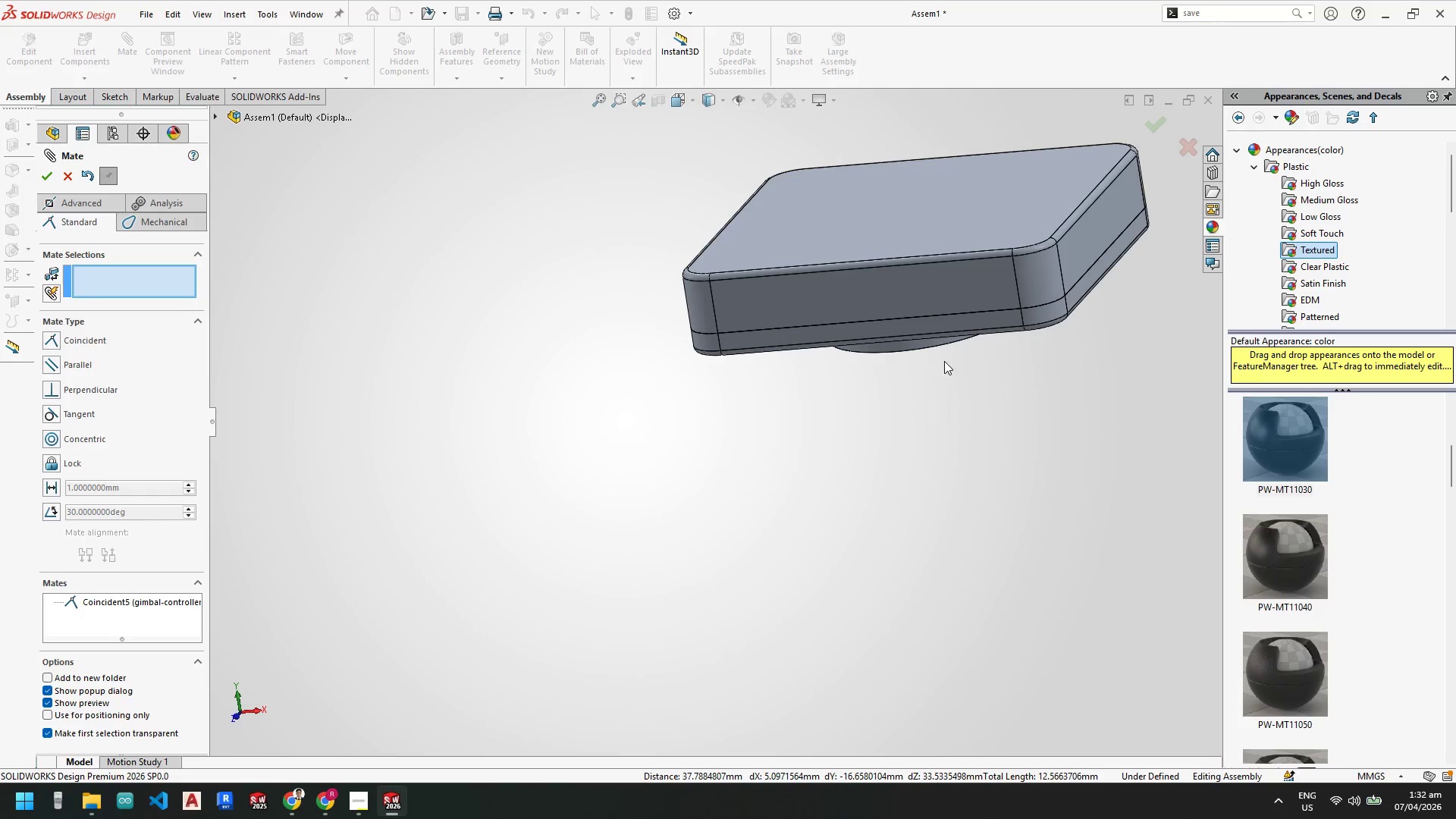 
left_click_drag(start_coordinate=[957, 328], to_coordinate=[922, 381])
 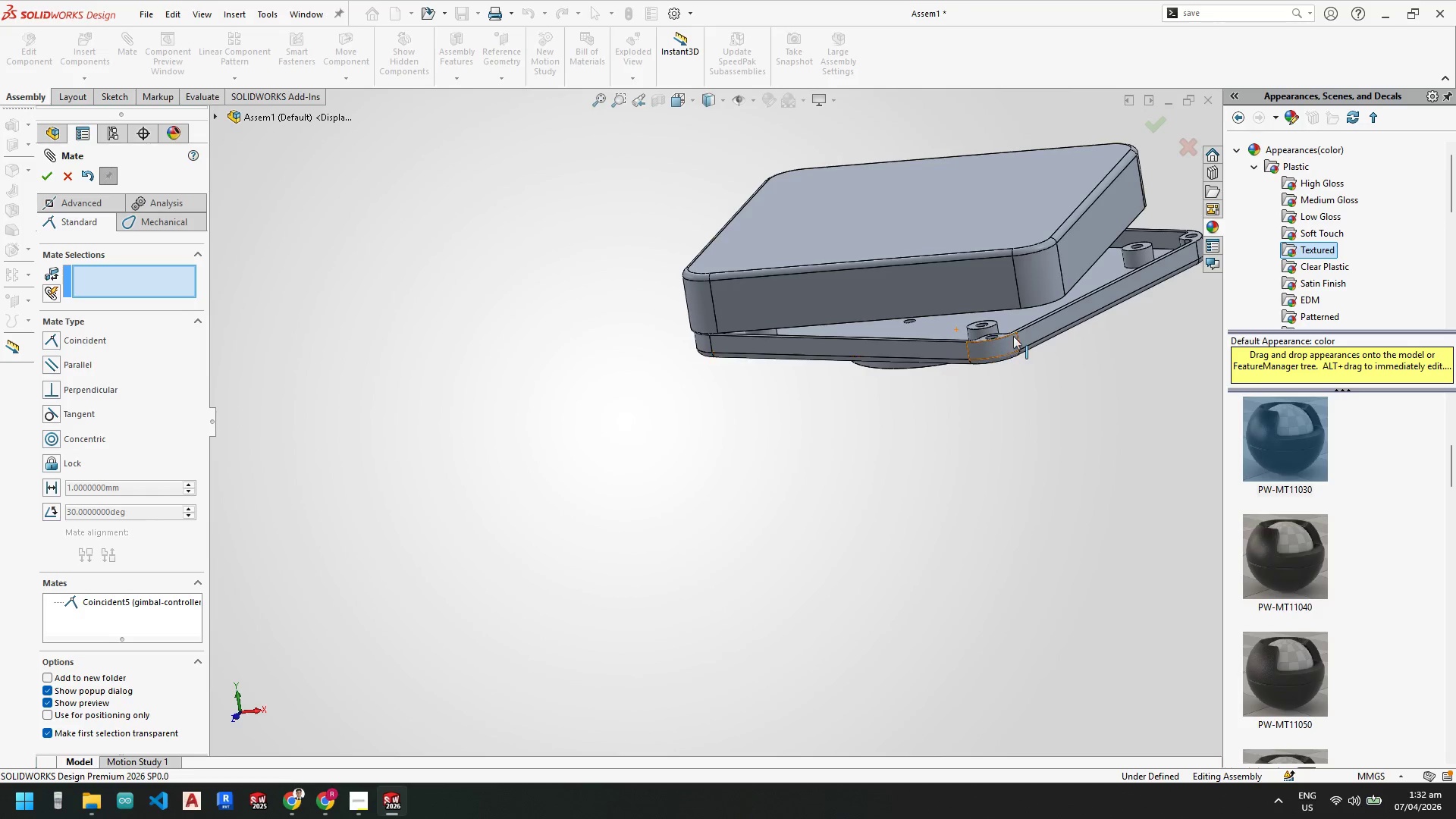 
scroll: coordinate [904, 398], scroll_direction: down, amount: 10.0
 